 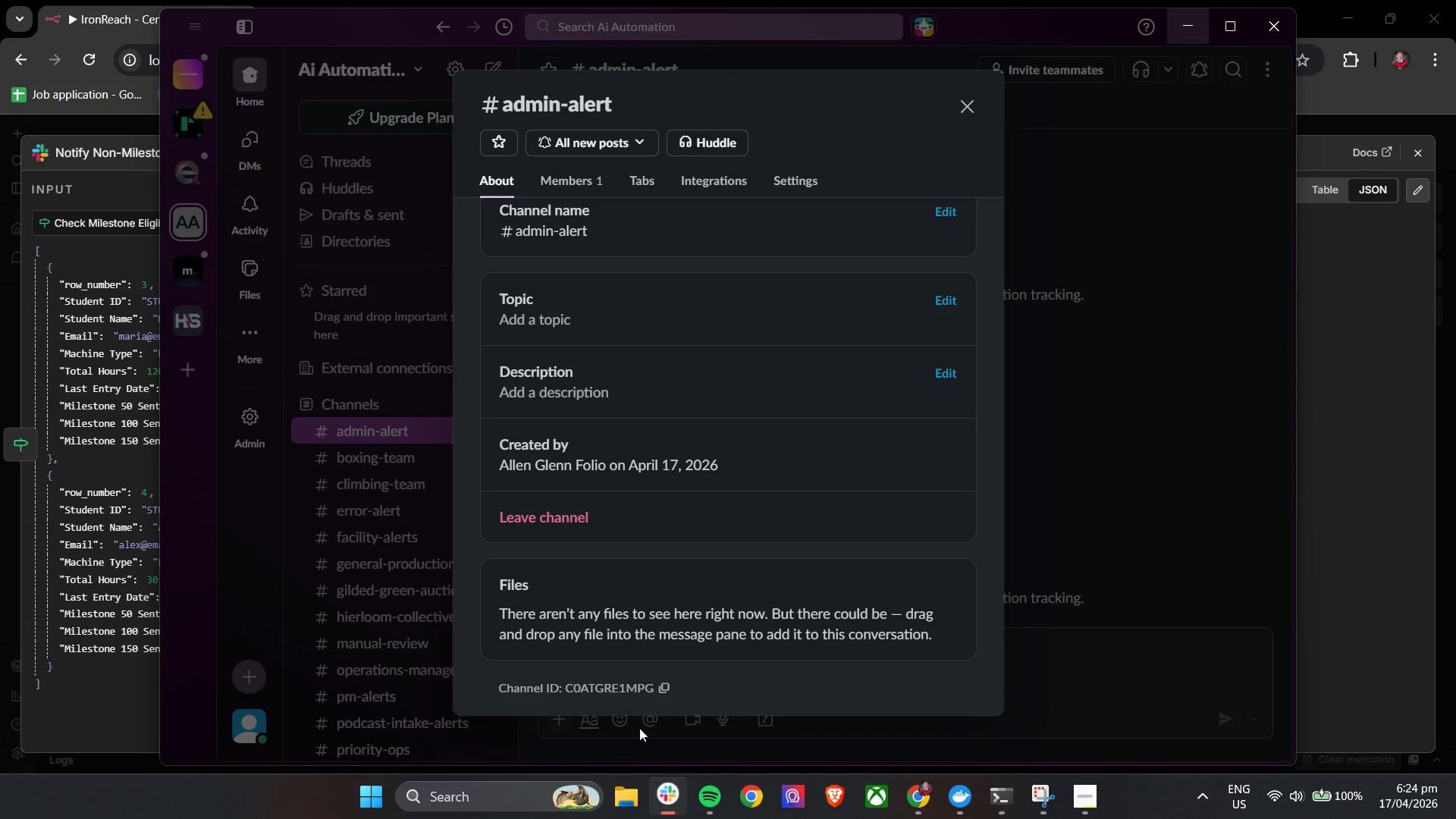 
left_click_drag(start_coordinate=[965, 105], to_coordinate=[959, 115])
 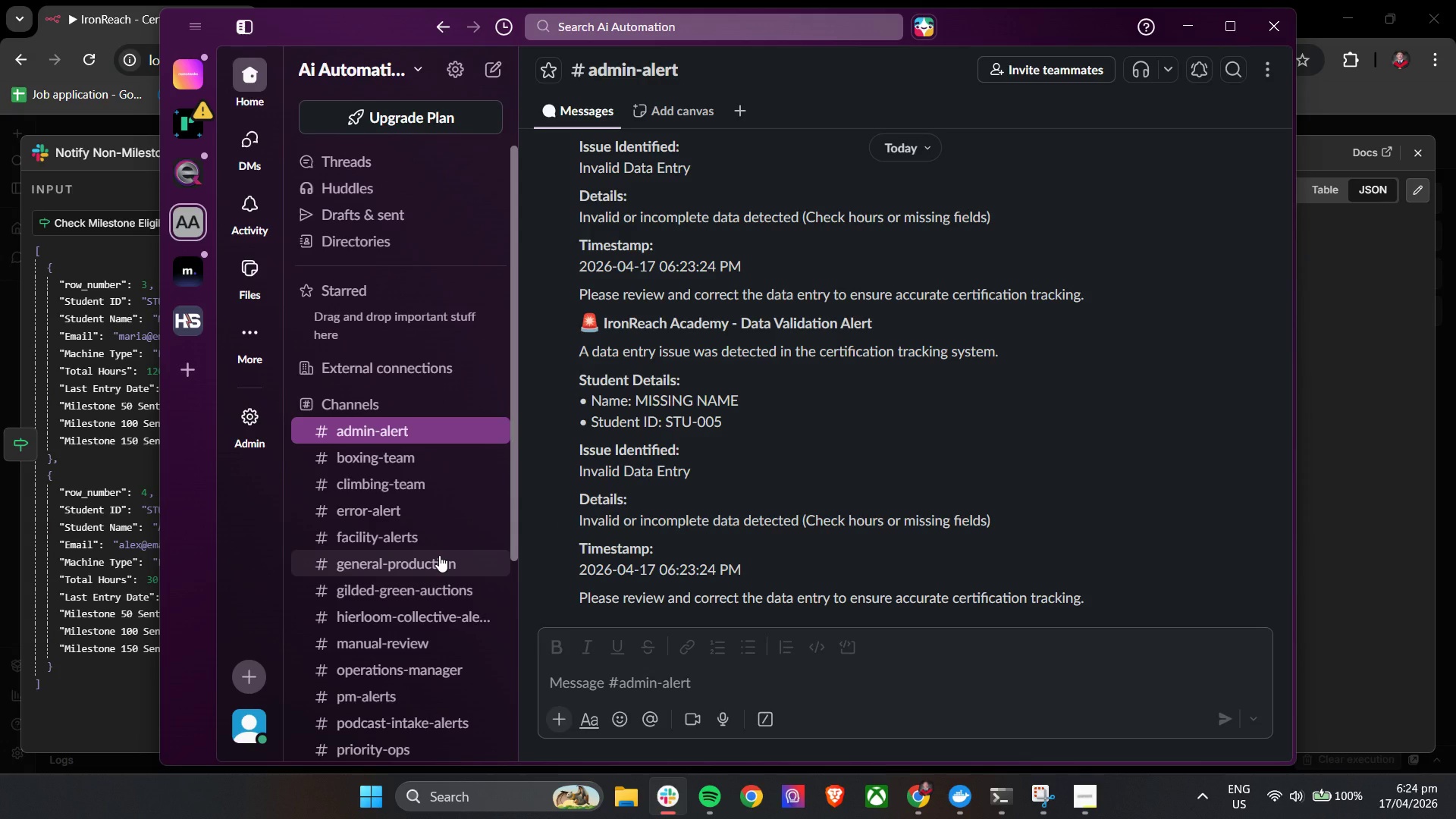 
scroll: coordinate [439, 555], scroll_direction: down, amount: 2.0
 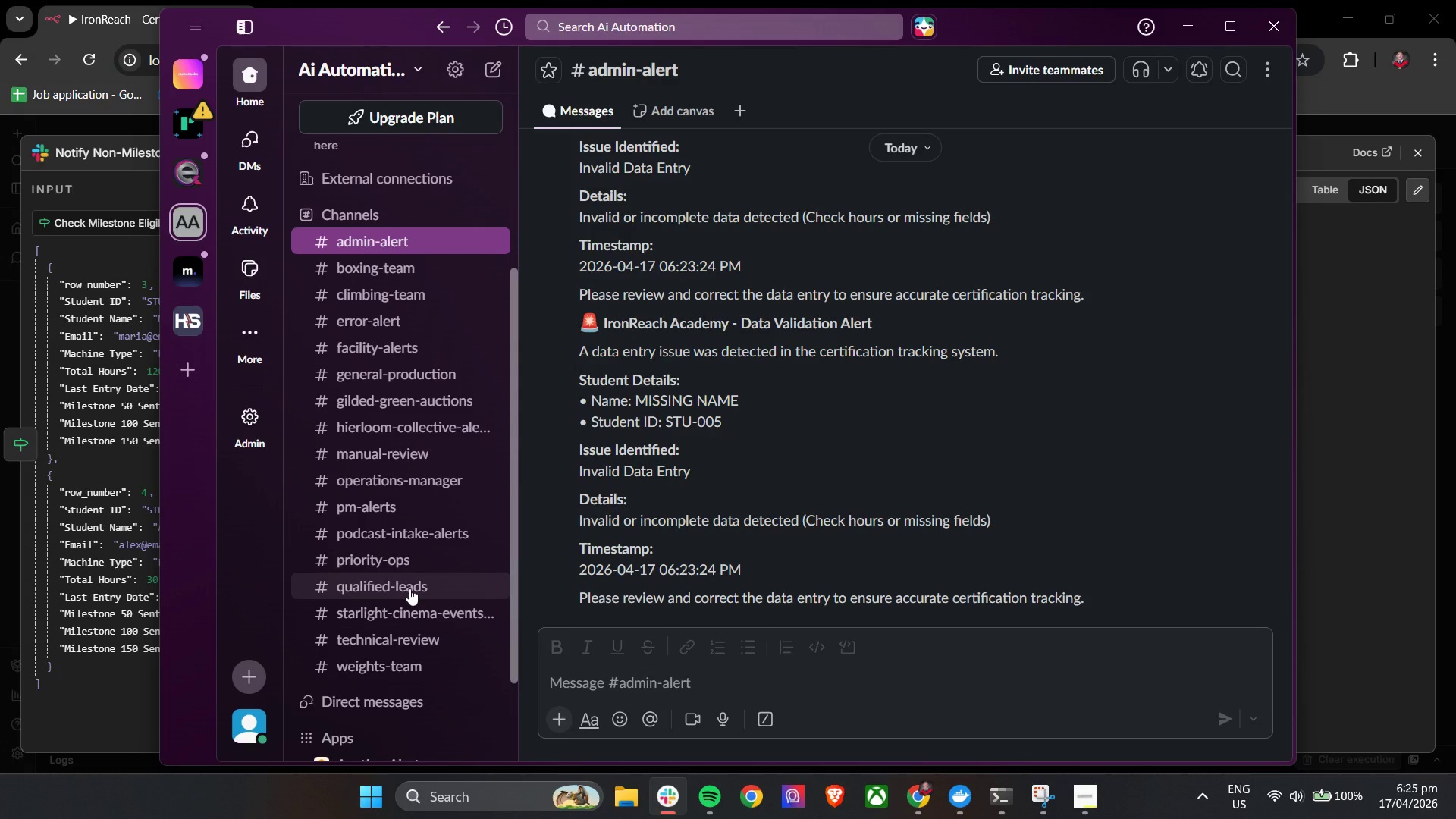 
left_click([438, 482])
 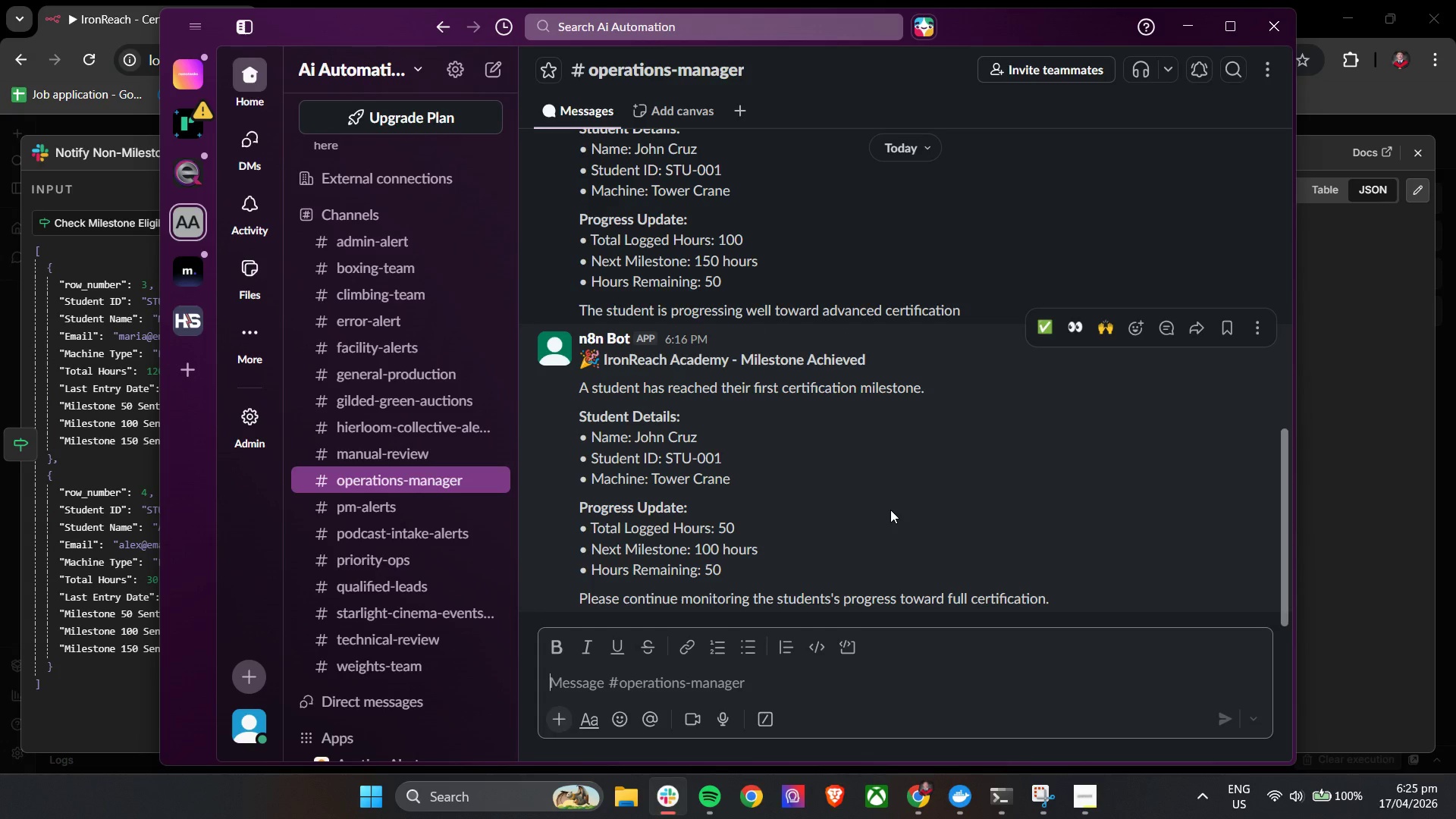 
scroll: coordinate [890, 510], scroll_direction: down, amount: 8.0
 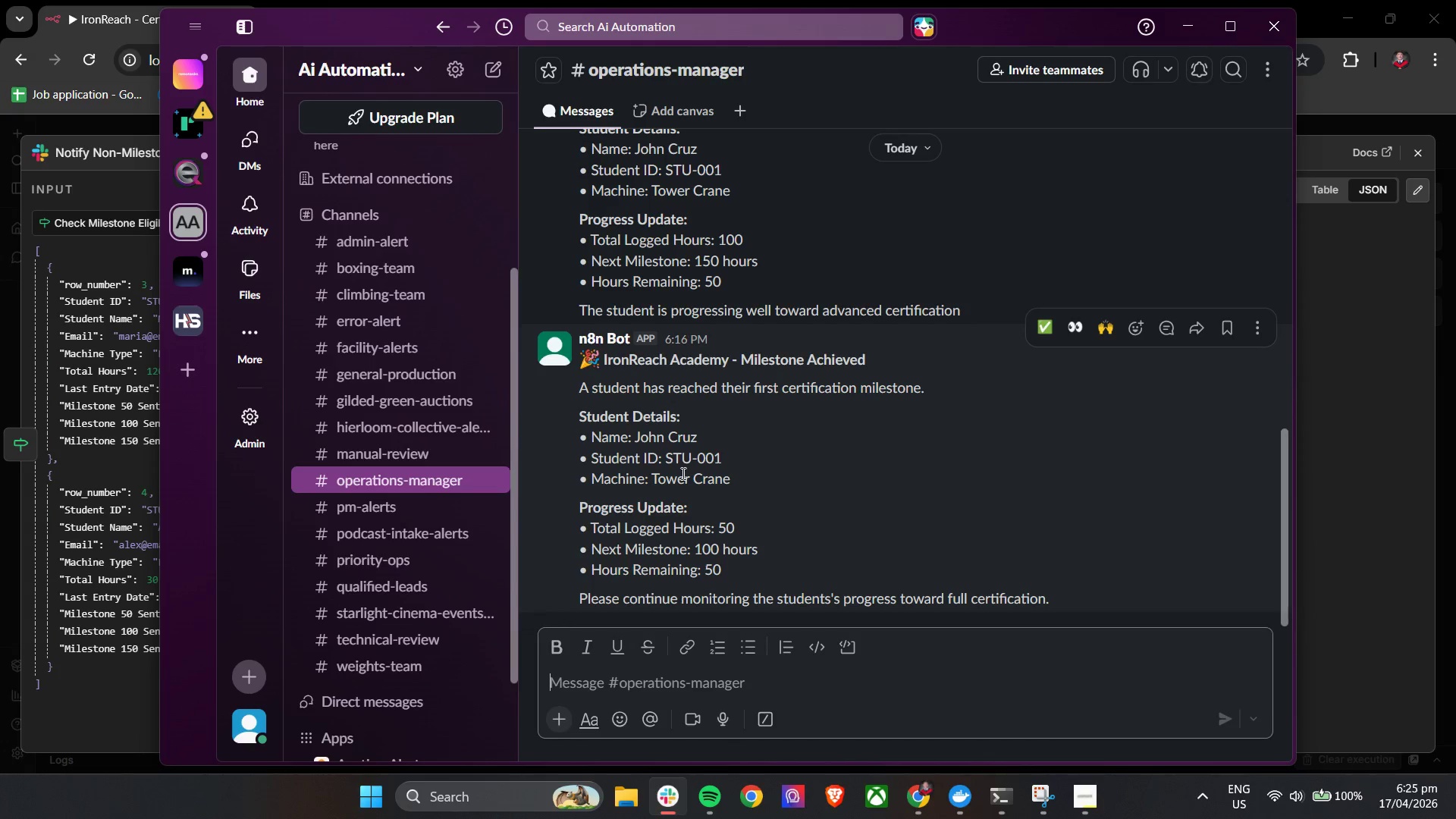 
left_click([676, 70])
 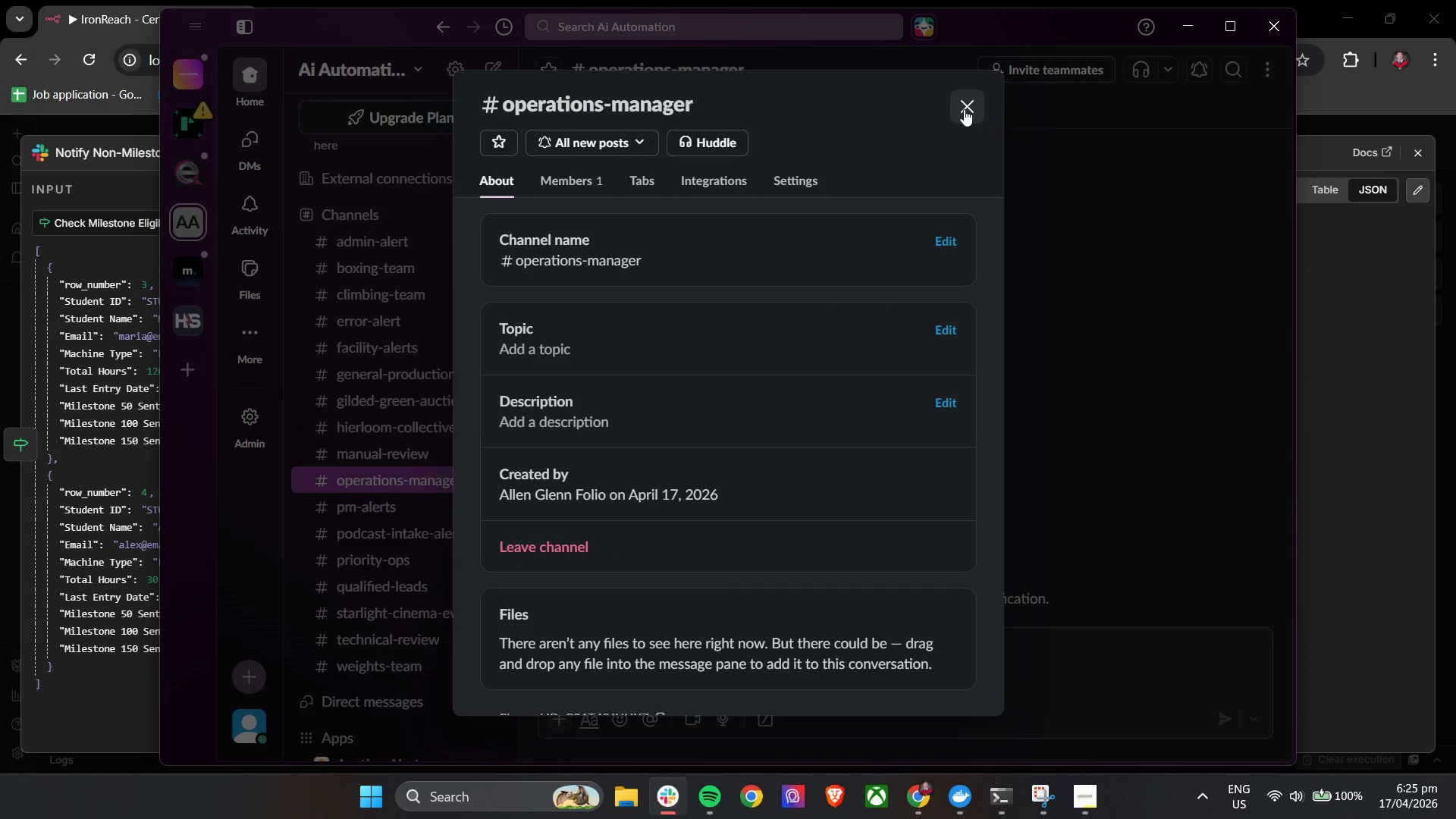 
left_click([964, 109])
 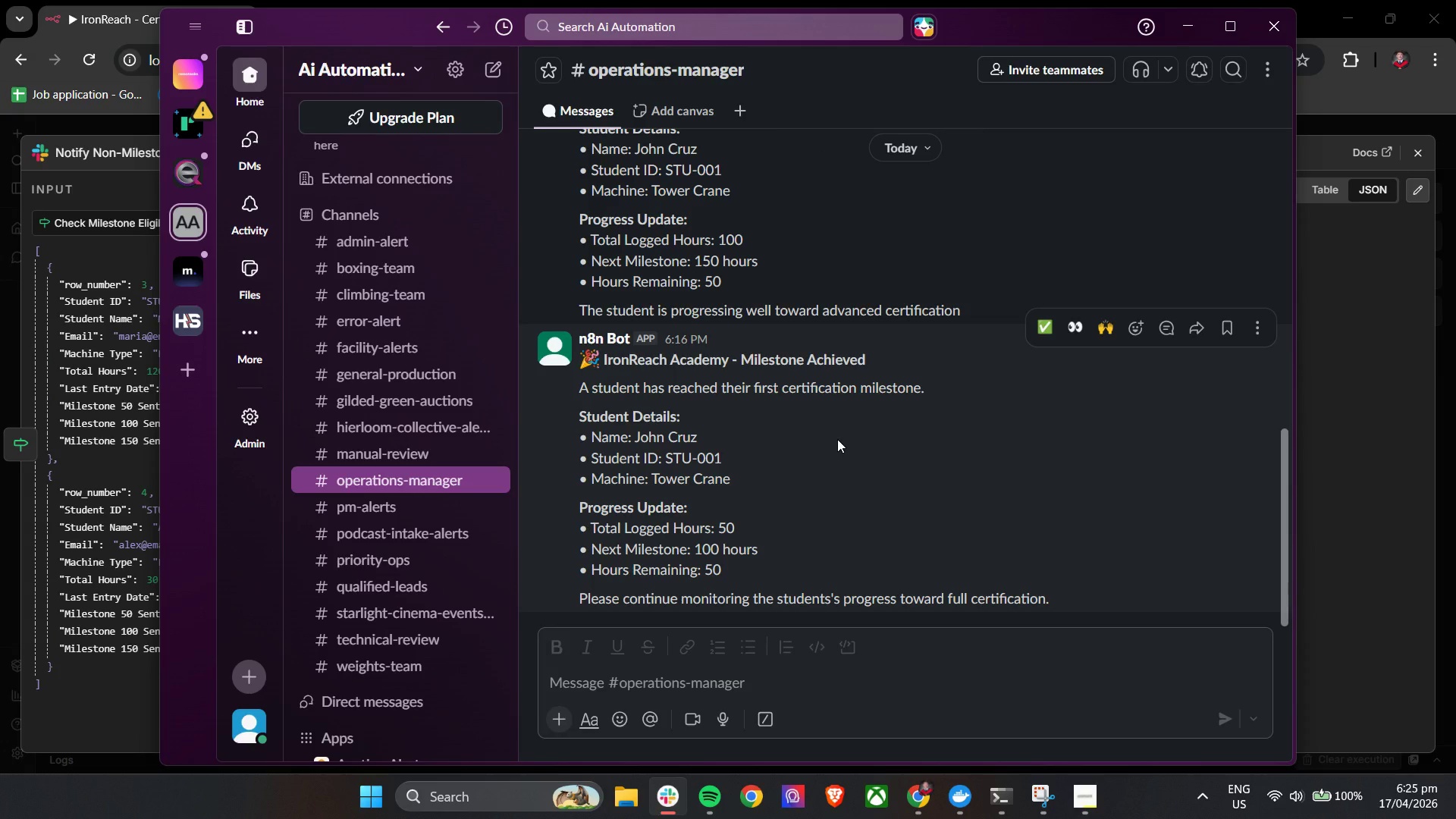 
scroll: coordinate [696, 240], scroll_direction: down, amount: 9.0
 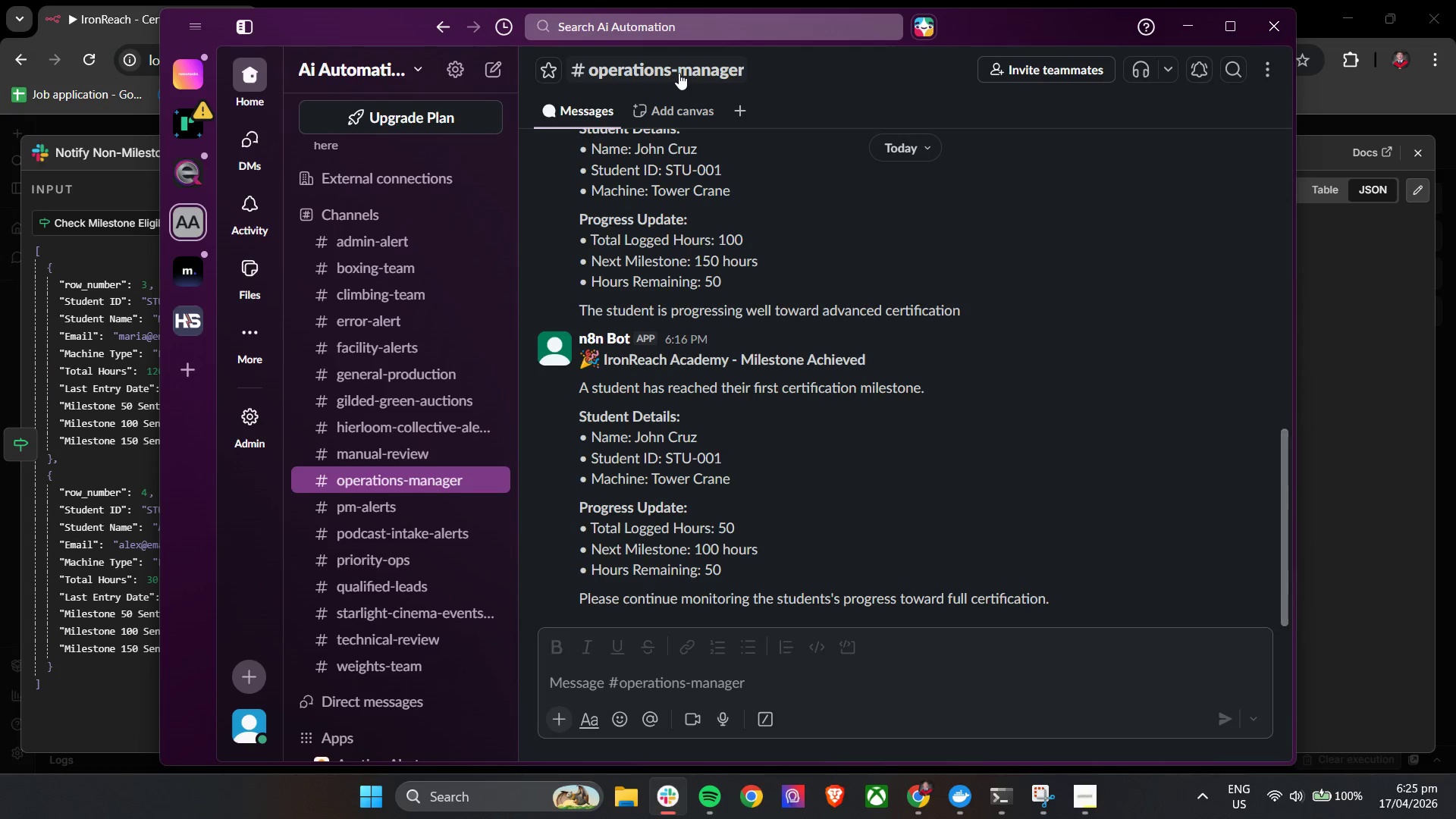 
left_click([679, 73])
 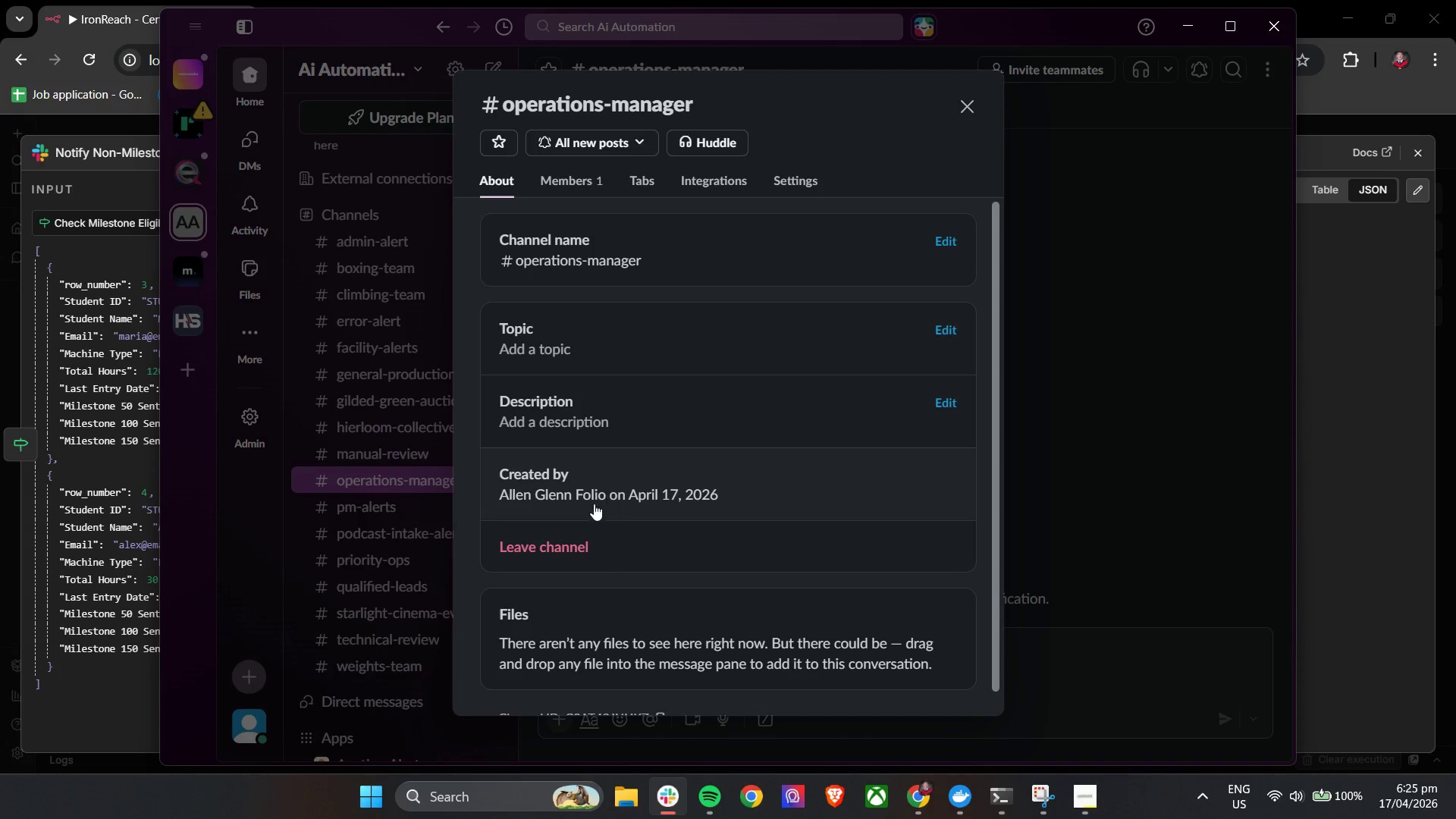 
left_click([1184, 26])
 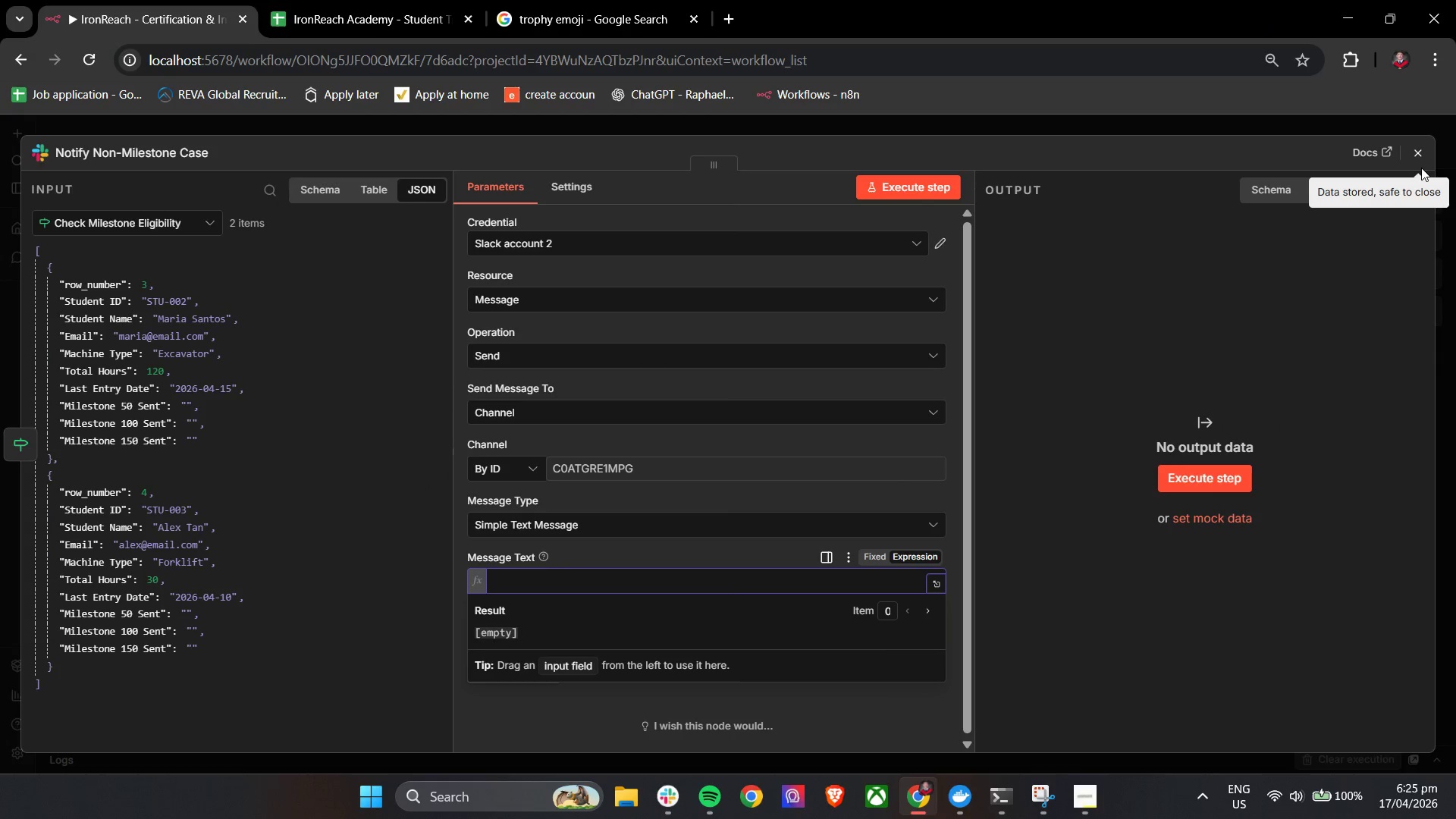 
left_click([1422, 156])
 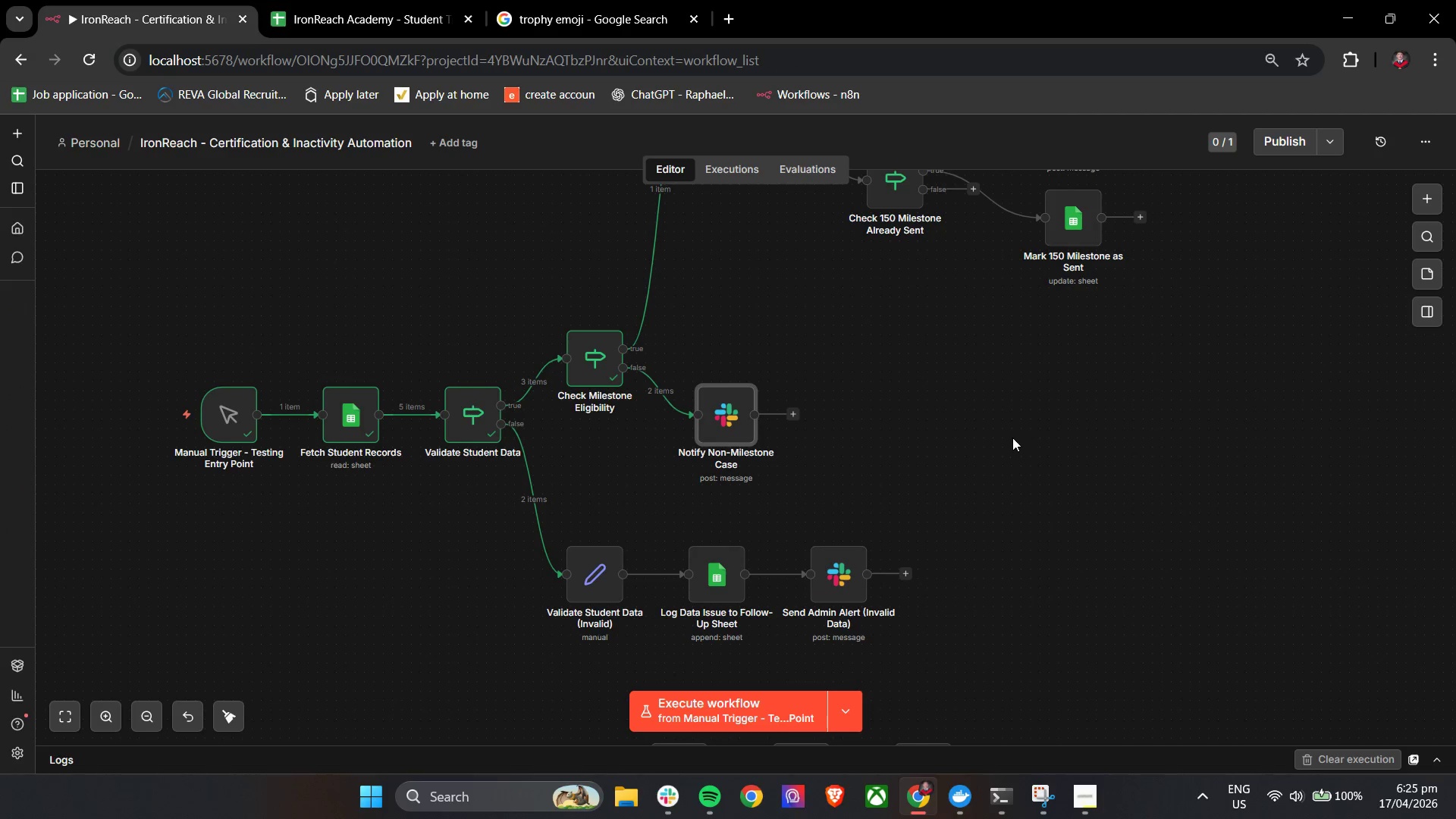 
hold_key(key=ControlLeft, duration=0.72)
left_click_drag(start_coordinate=[1075, 403], to_coordinate=[1043, 440])
 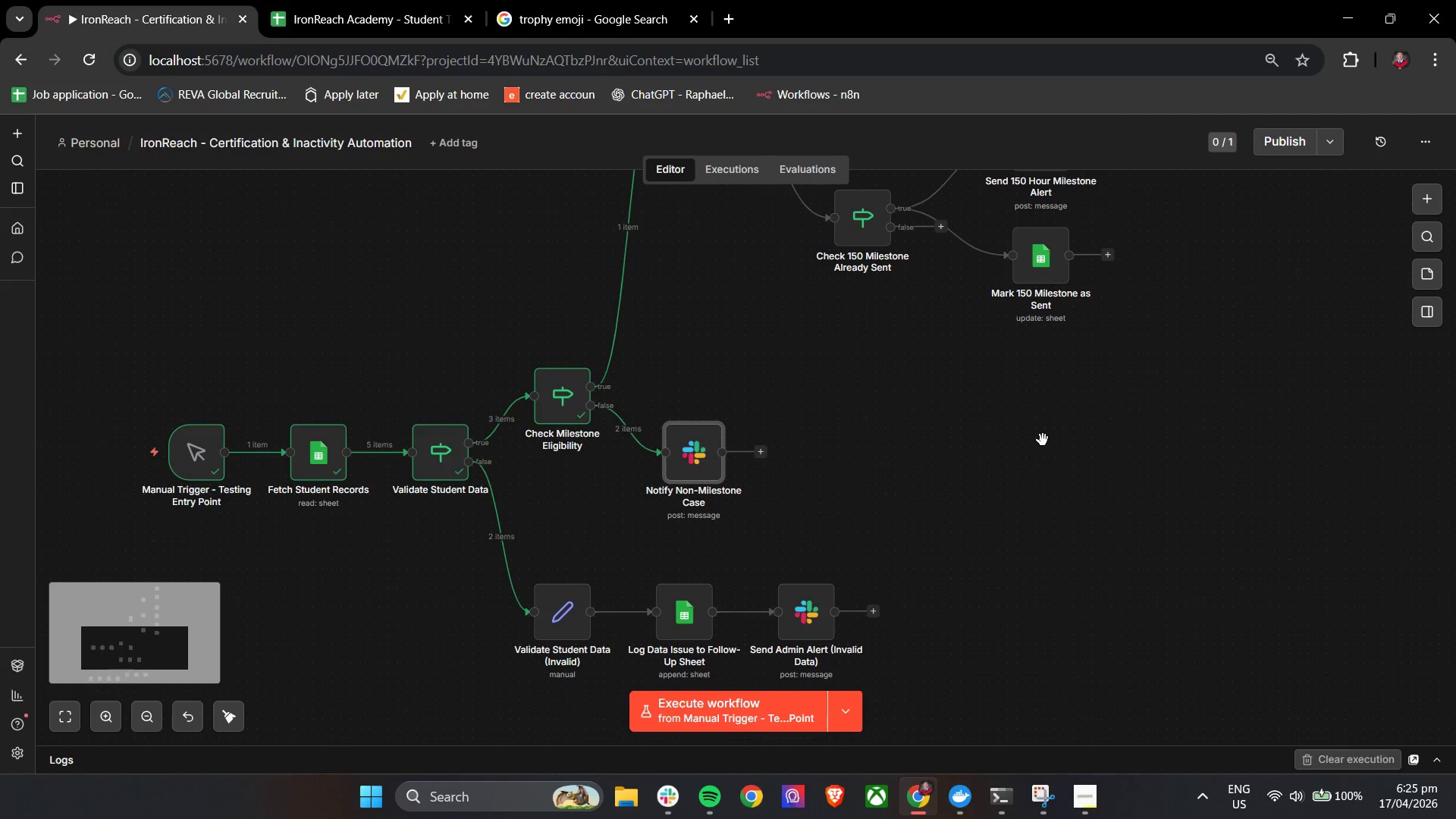 
hold_key(key=ControlLeft, duration=3.06)
left_click_drag(start_coordinate=[1043, 440], to_coordinate=[868, 598])
 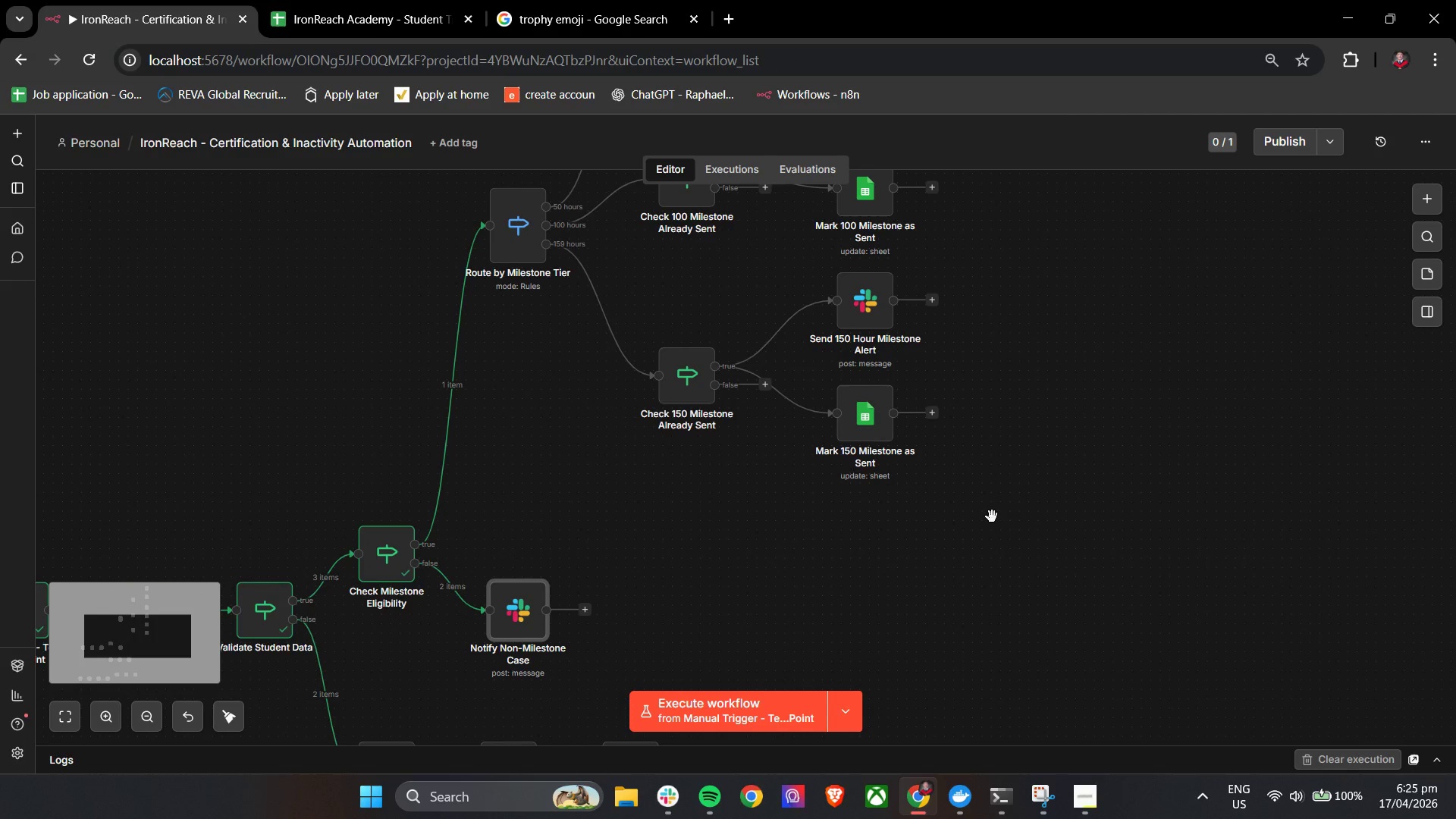 
left_click_drag(start_coordinate=[1027, 478], to_coordinate=[1027, 554])
 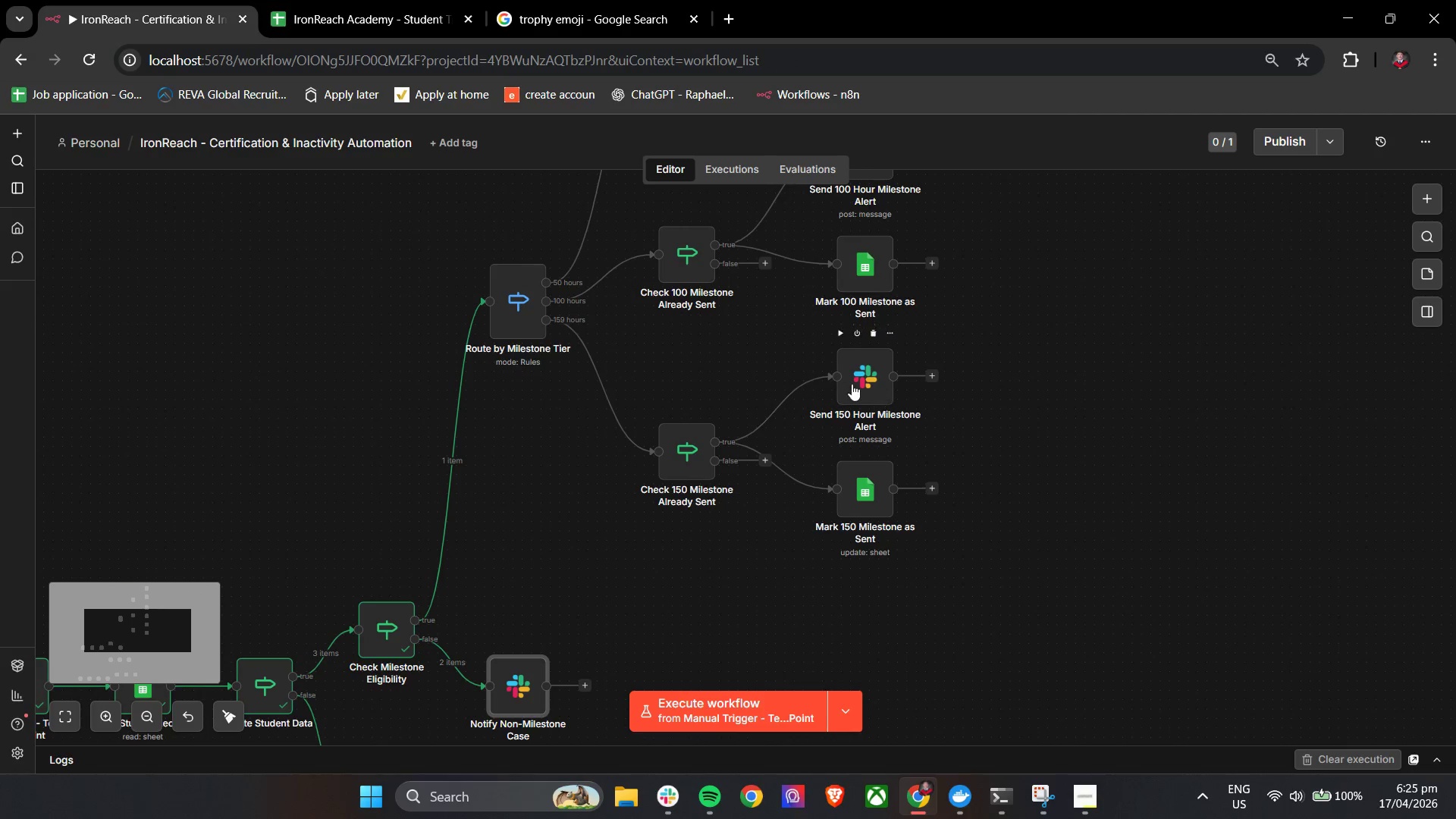 
double_click([850, 381])
 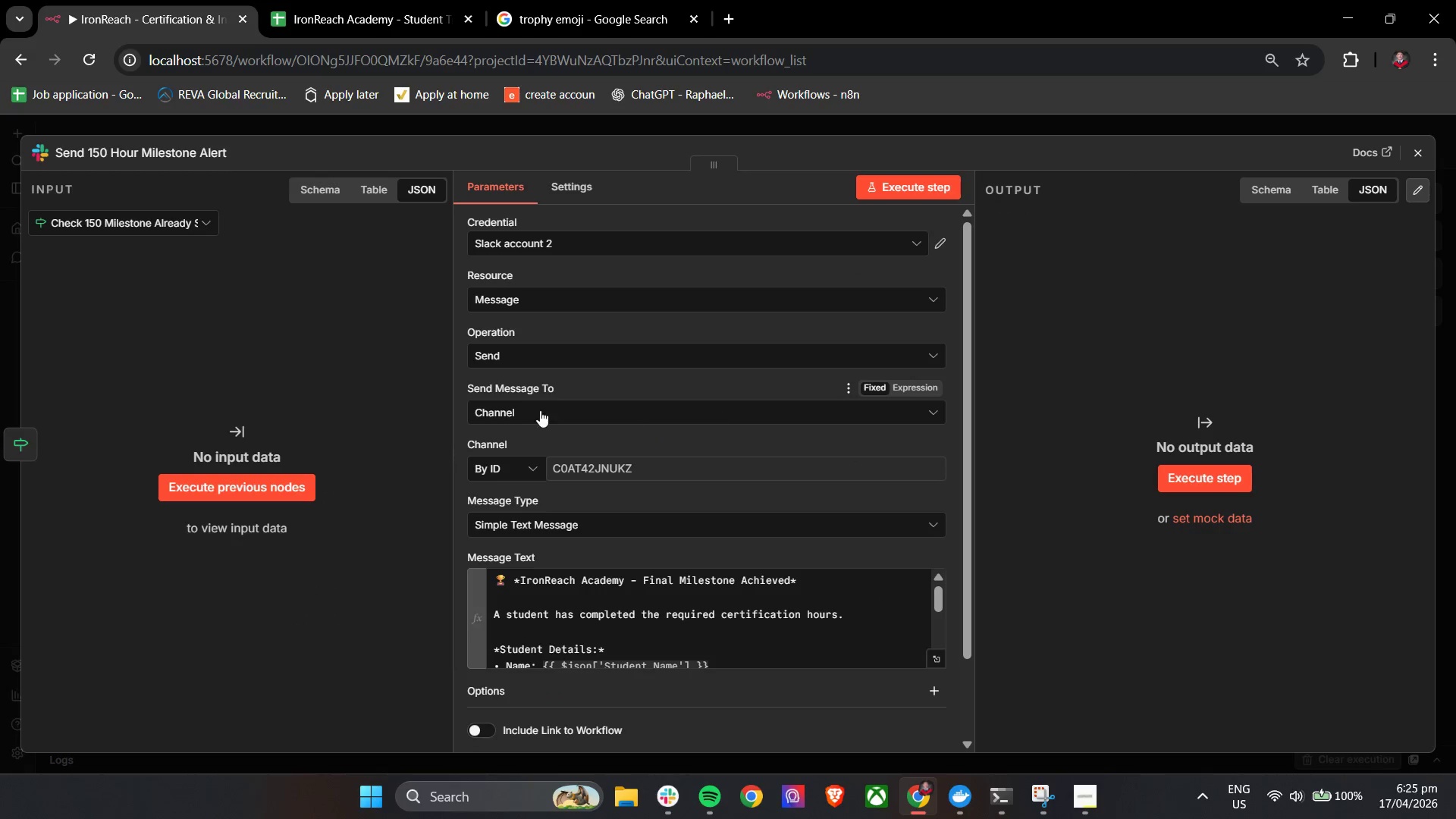 
scroll: coordinate [699, 447], scroll_direction: down, amount: 6.0
 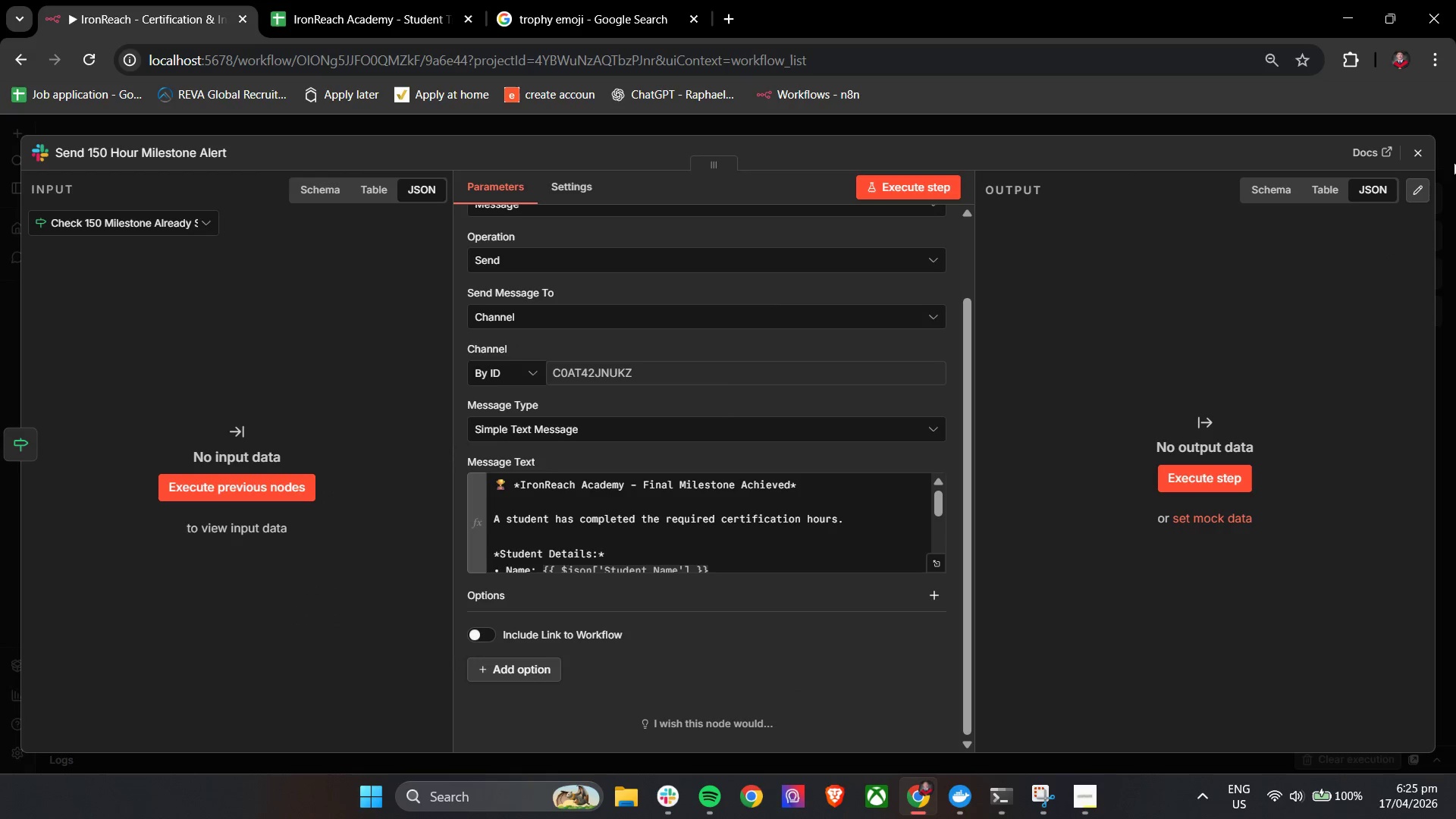 
left_click([1426, 149])
 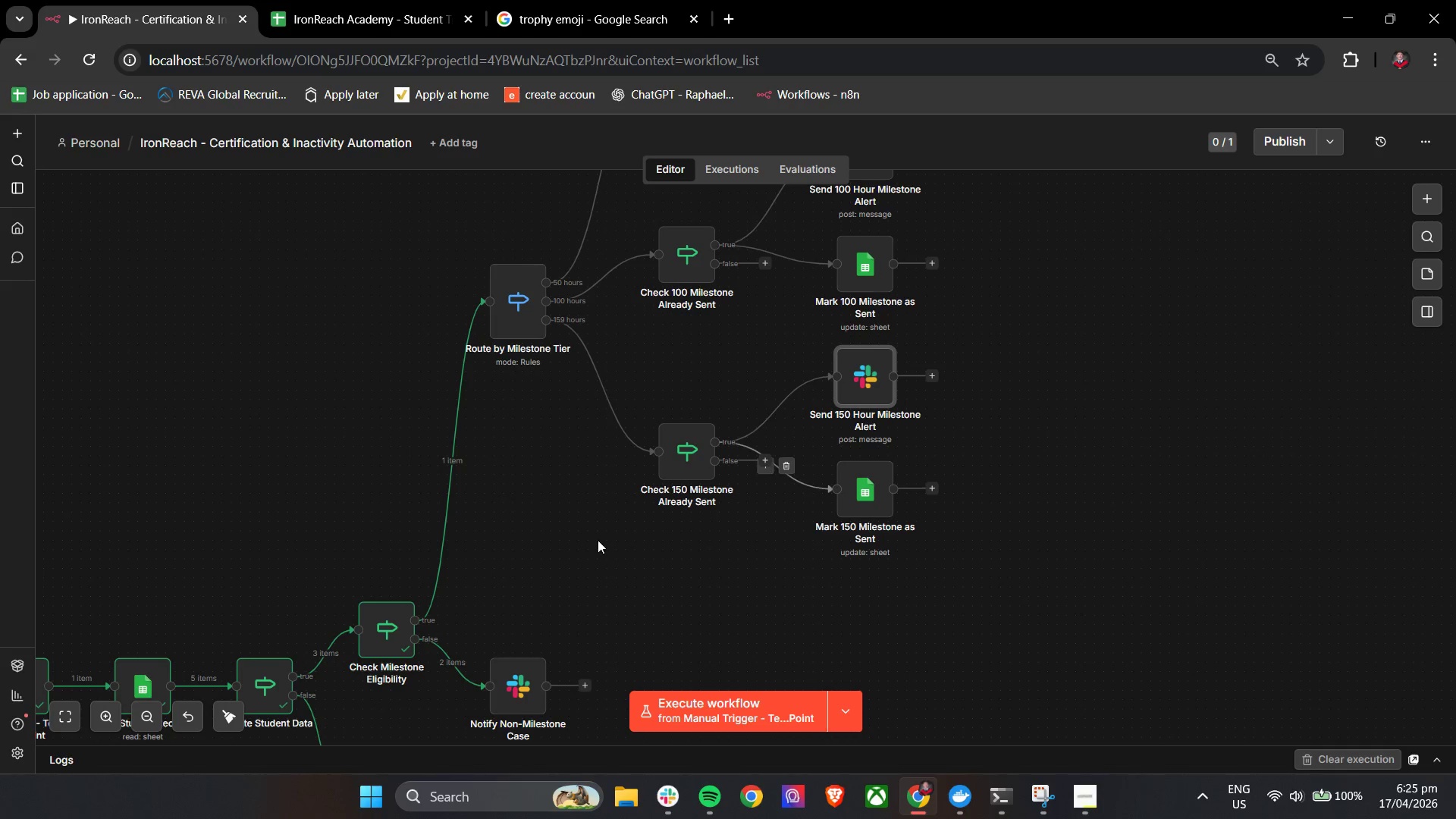 
hold_key(key=ControlLeft, duration=0.5)
left_click_drag(start_coordinate=[628, 582], to_coordinate=[728, 441])
 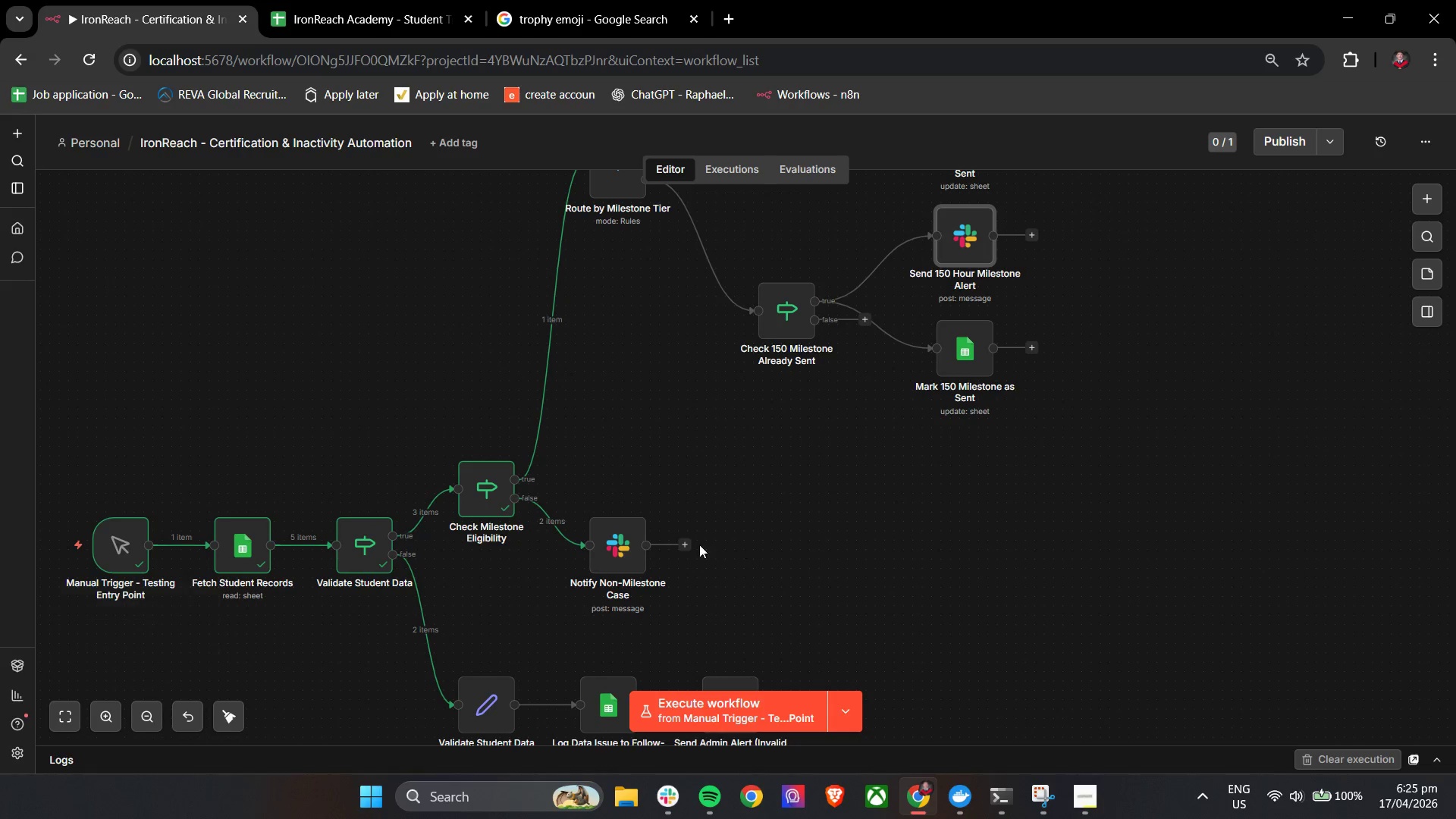 
double_click([612, 548])
 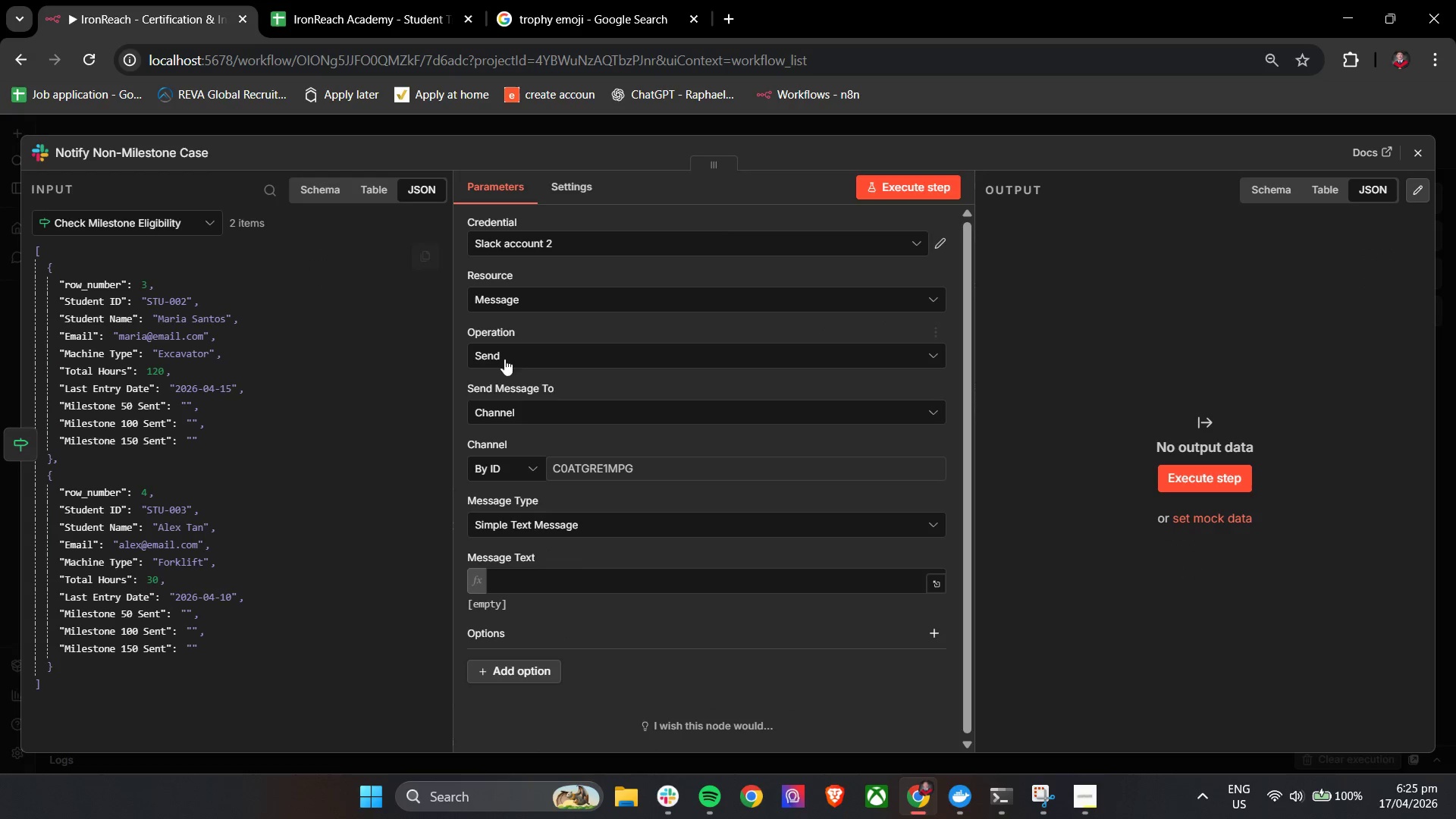 
scroll: coordinate [553, 527], scroll_direction: down, amount: 3.0
 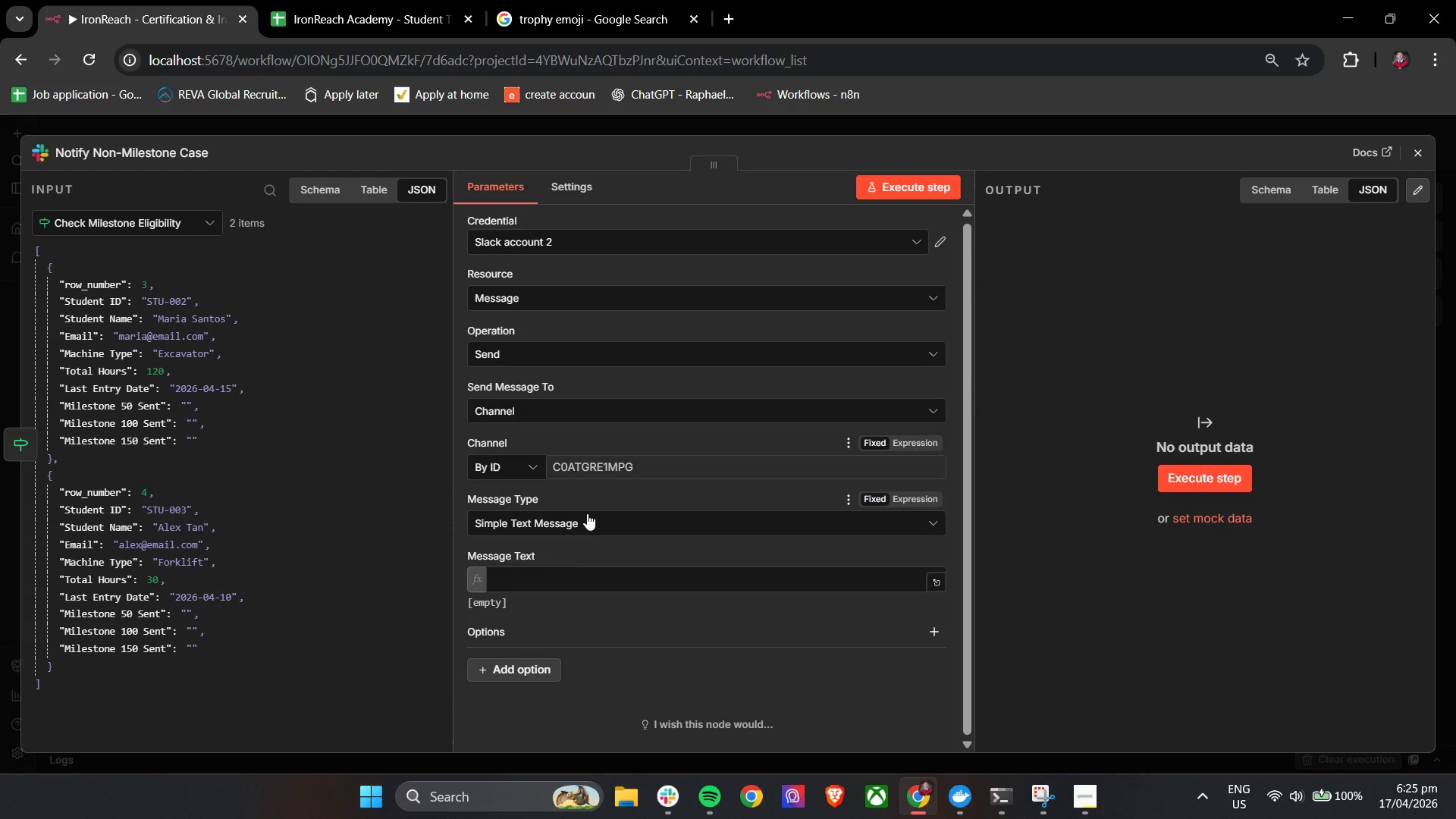 
left_click([587, 524])
 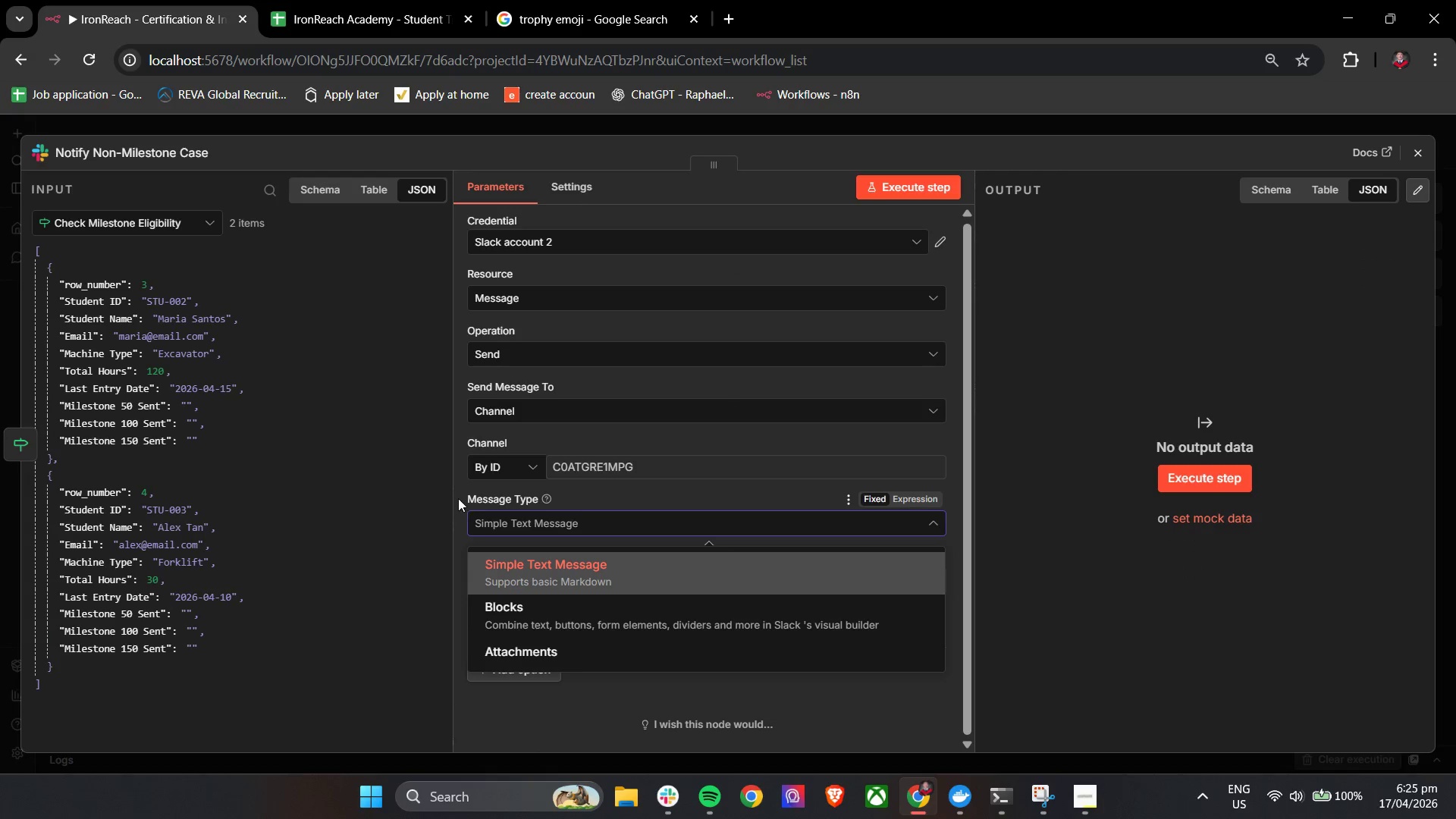 
left_click([458, 495])
 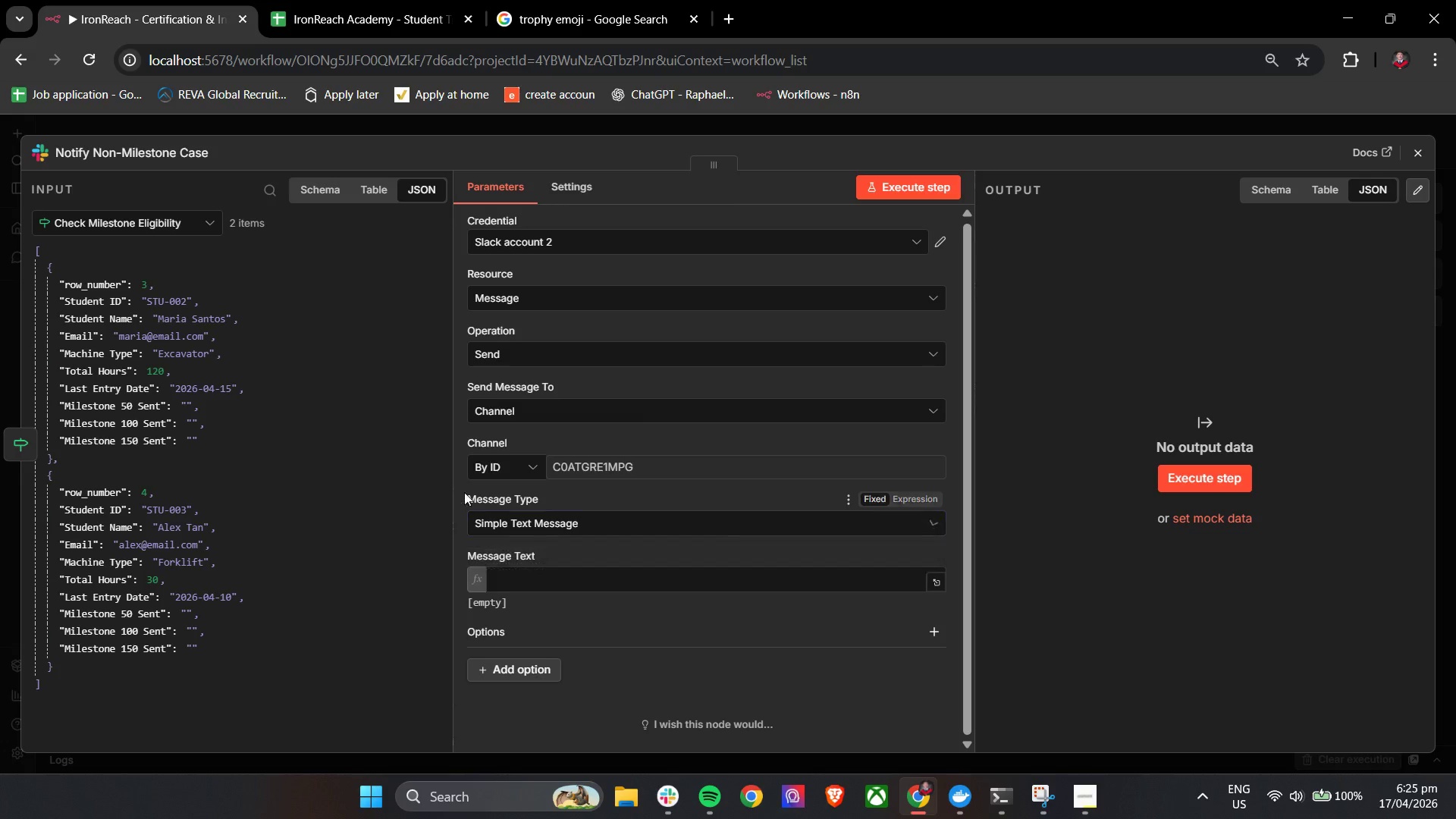 
left_click([537, 580])
 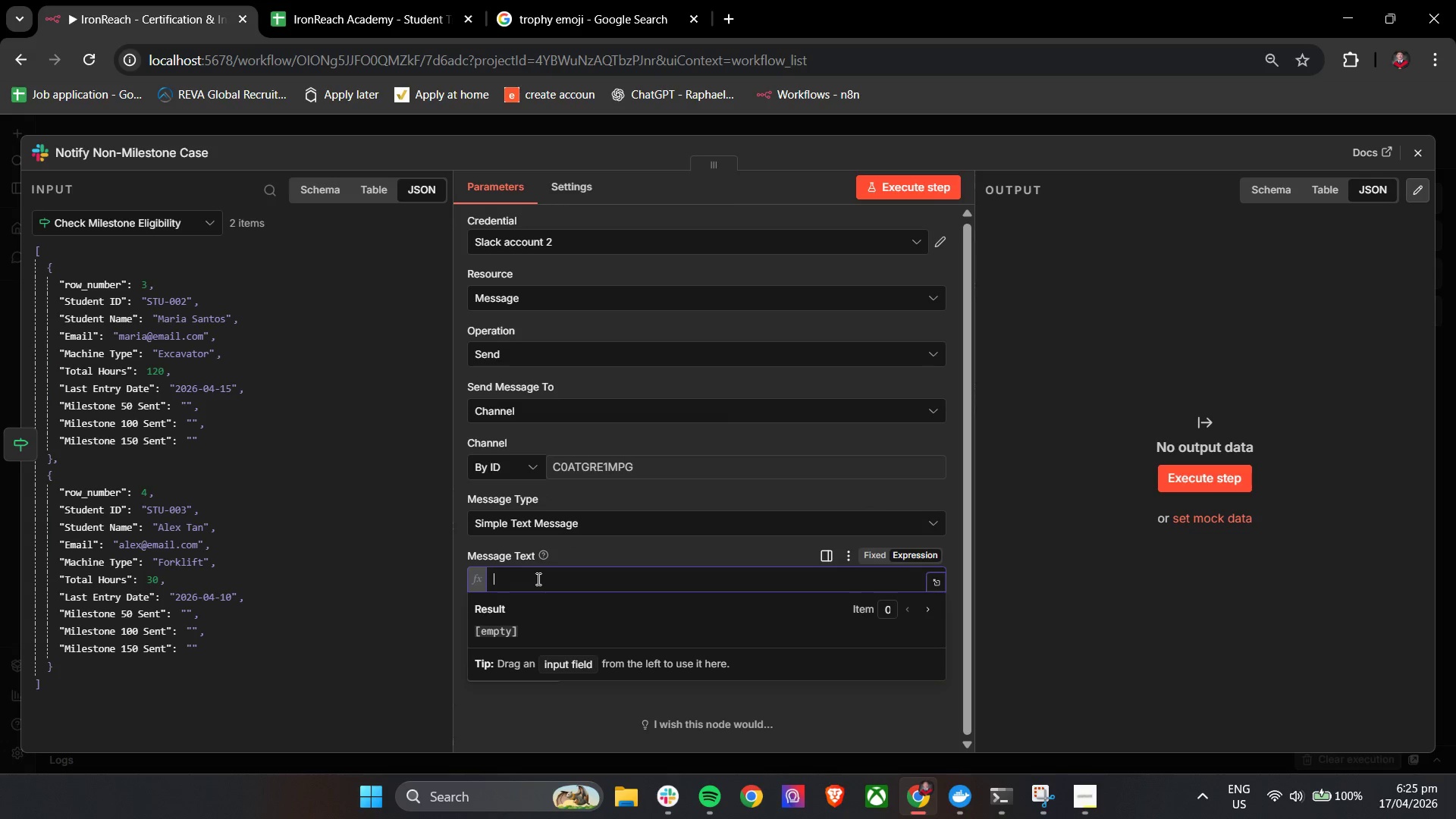 
scroll: coordinate [483, 492], scroll_direction: down, amount: 3.0
 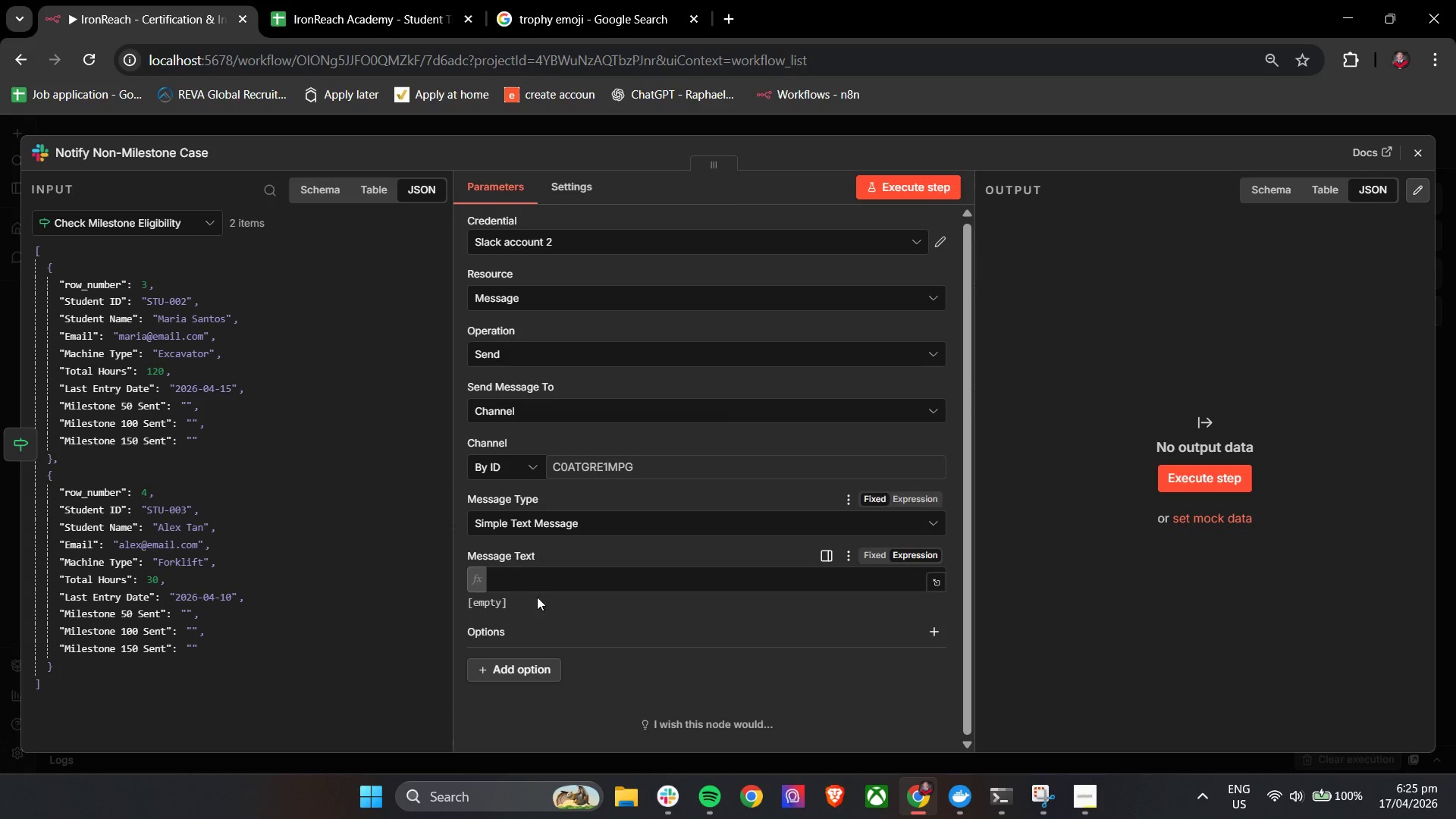 
left_click([642, 0])
 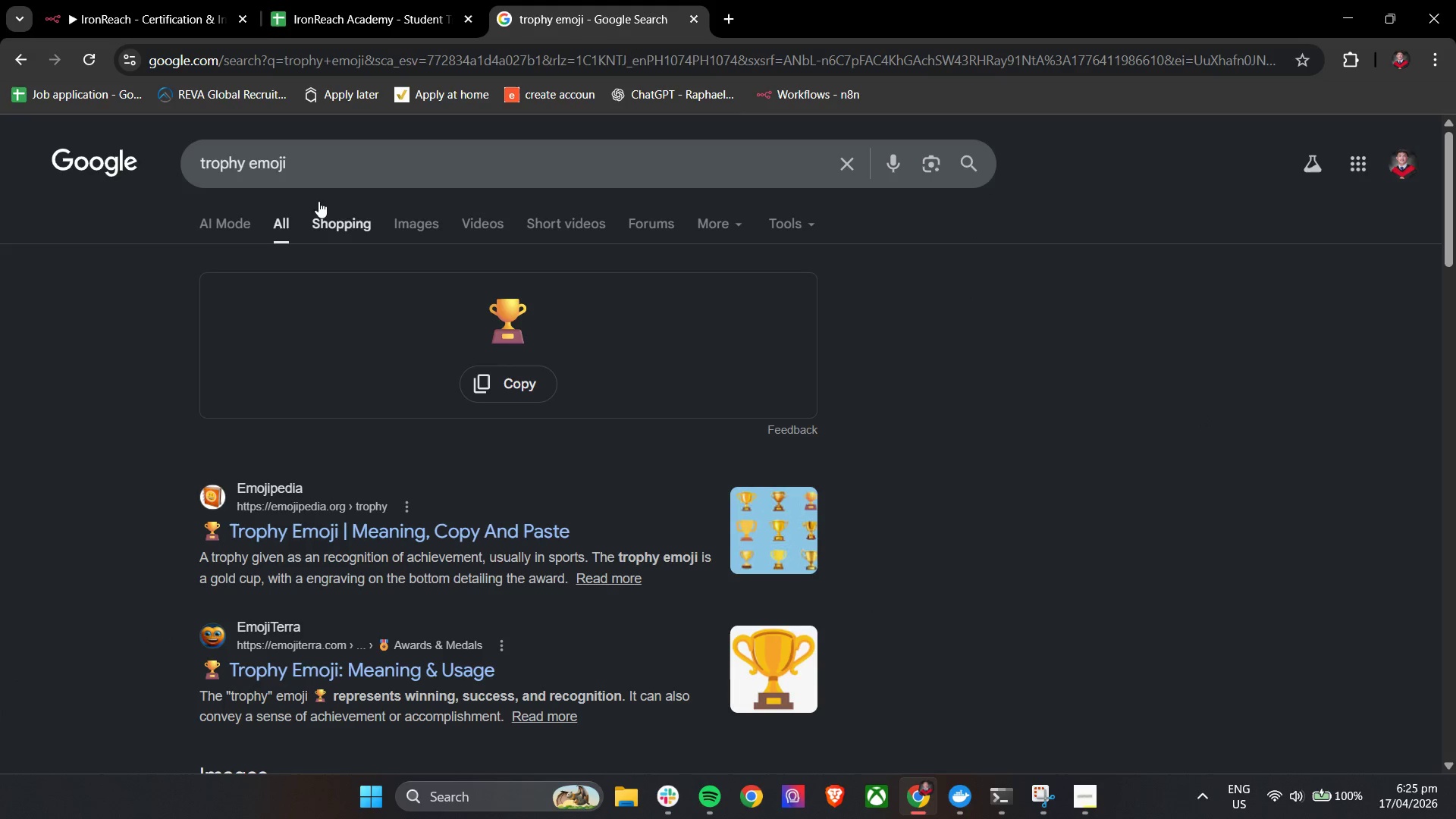 
left_click_drag(start_coordinate=[330, 161], to_coordinate=[184, 166])
 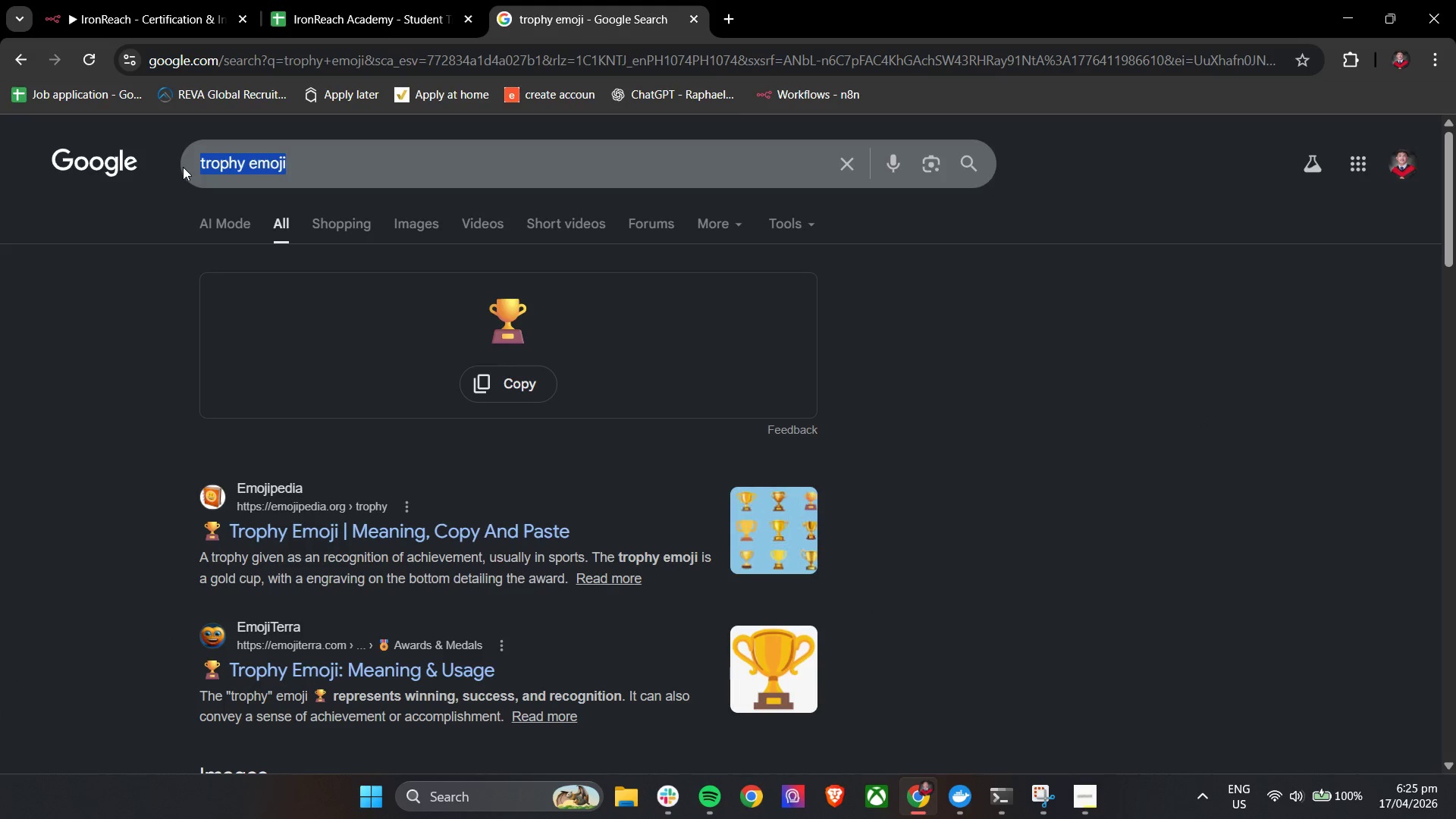 
type(war)
 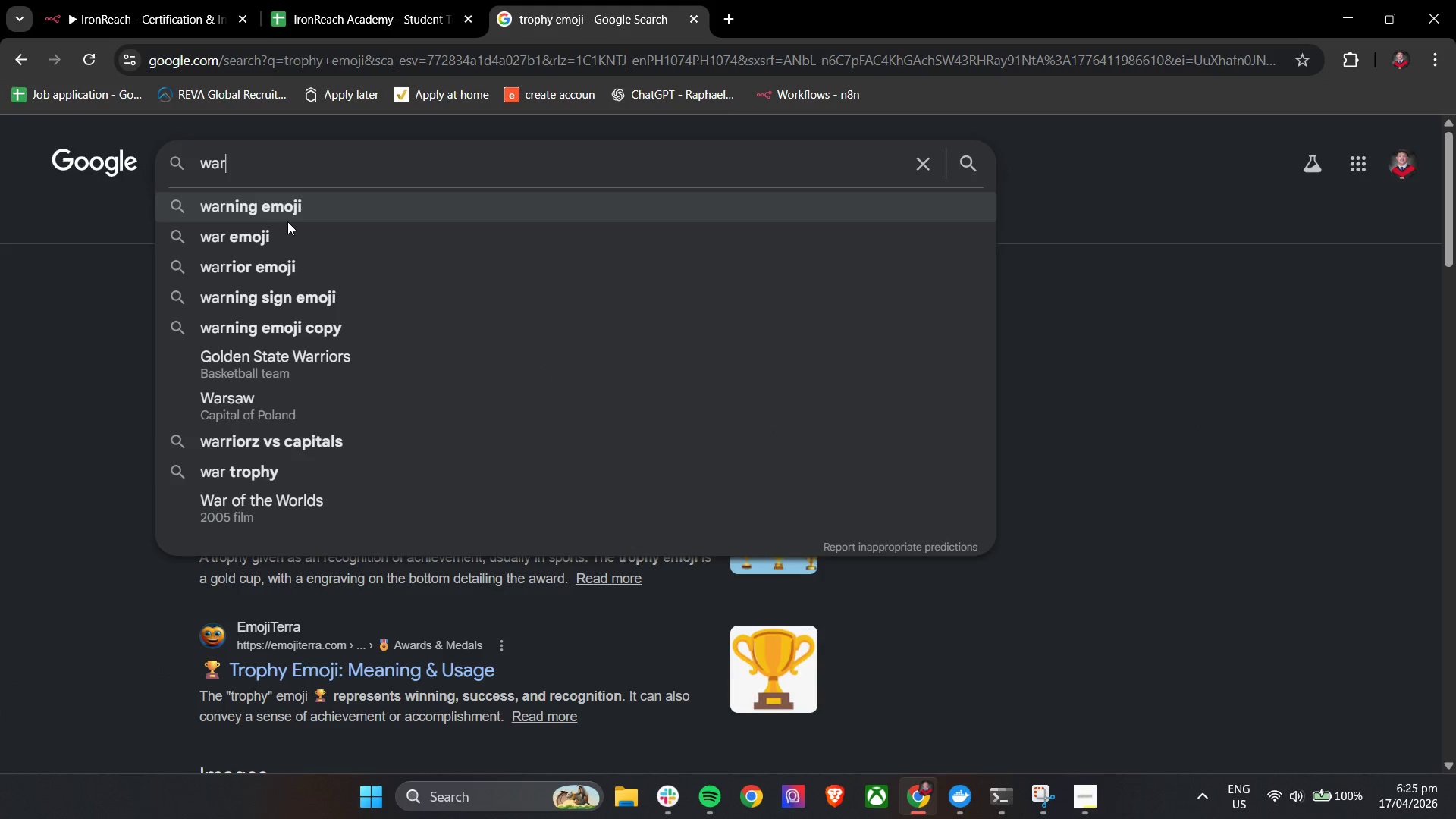 
left_click([293, 209])
 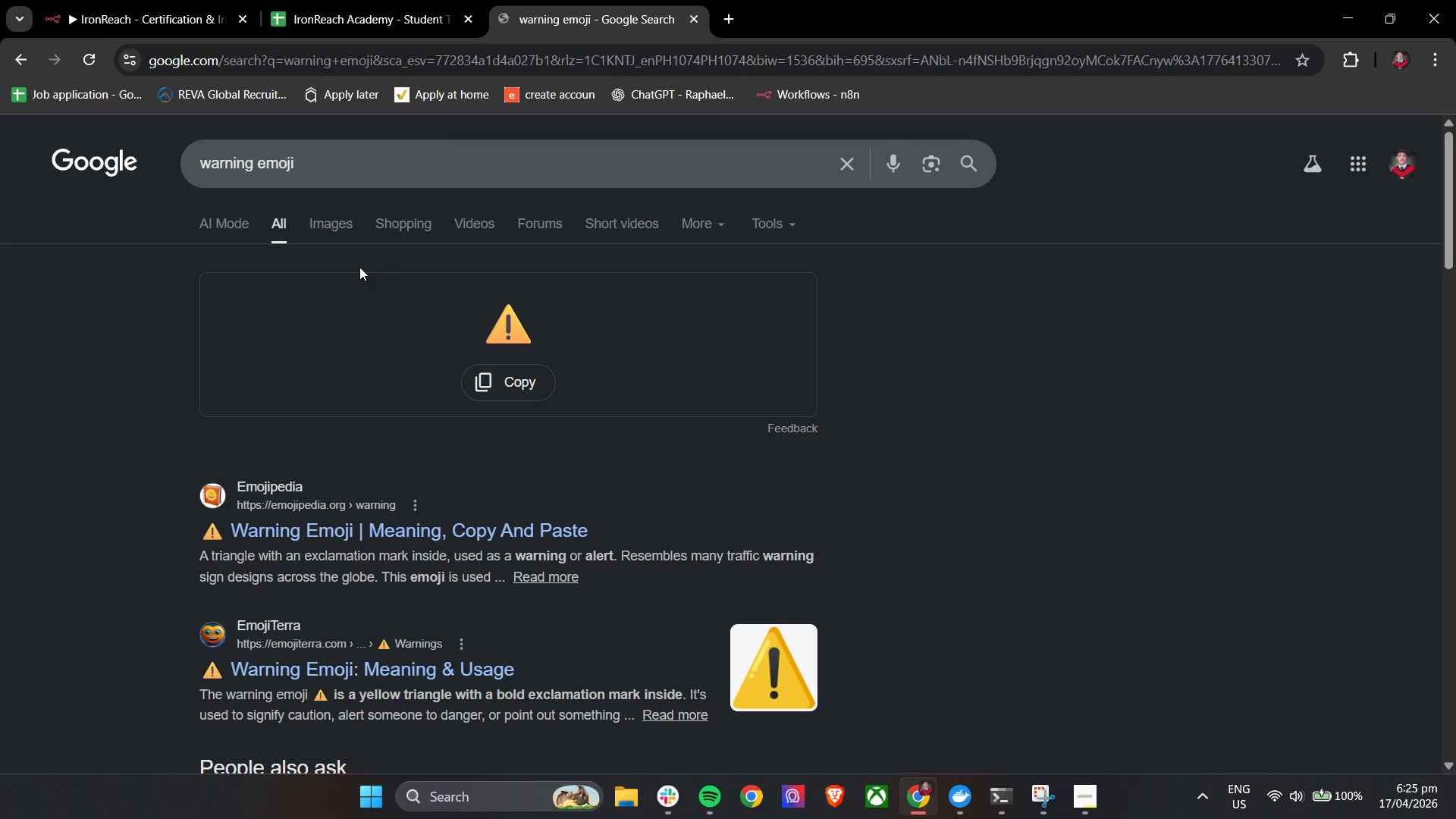 
double_click([503, 375])
 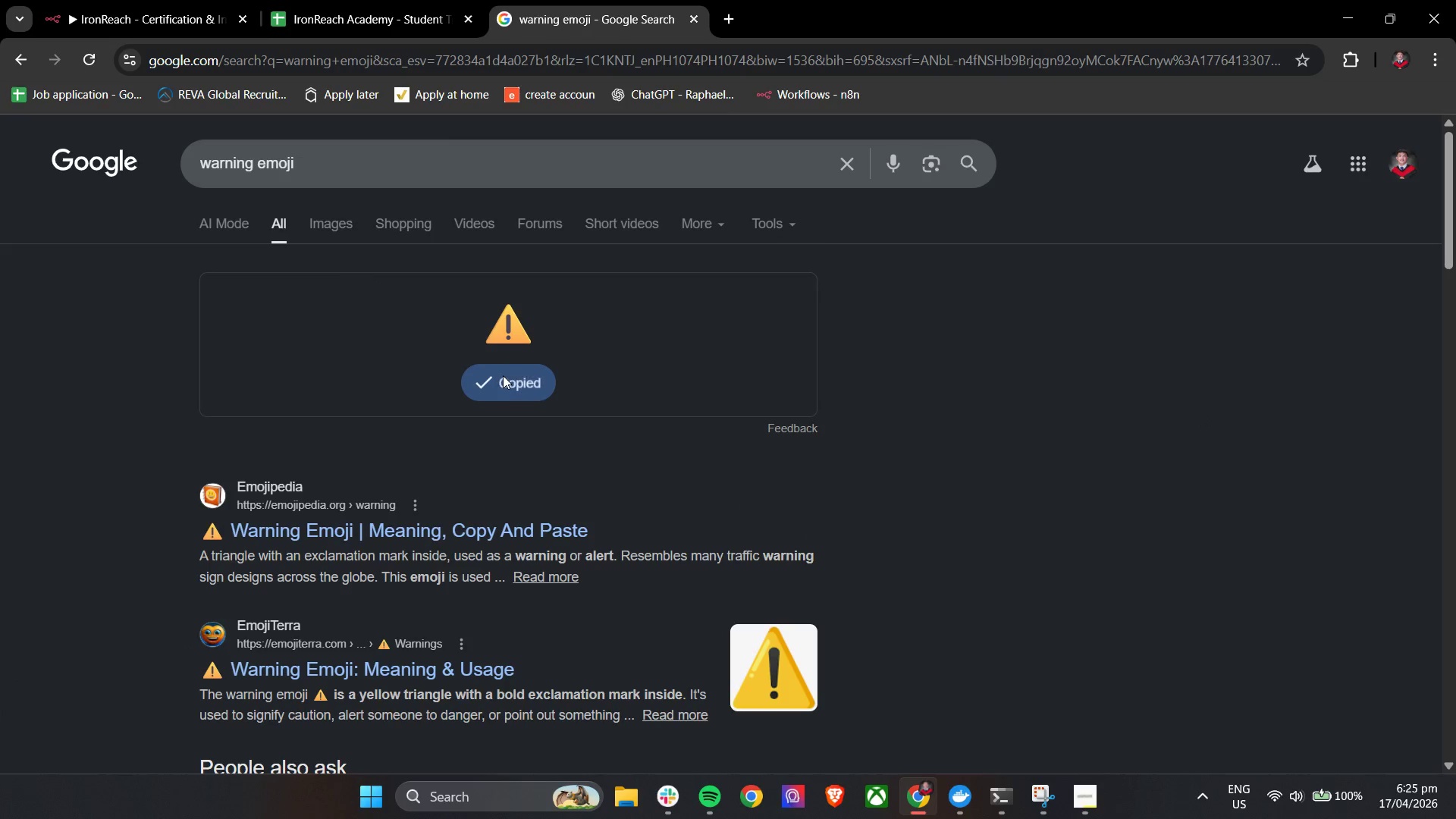 
triple_click([504, 375])
 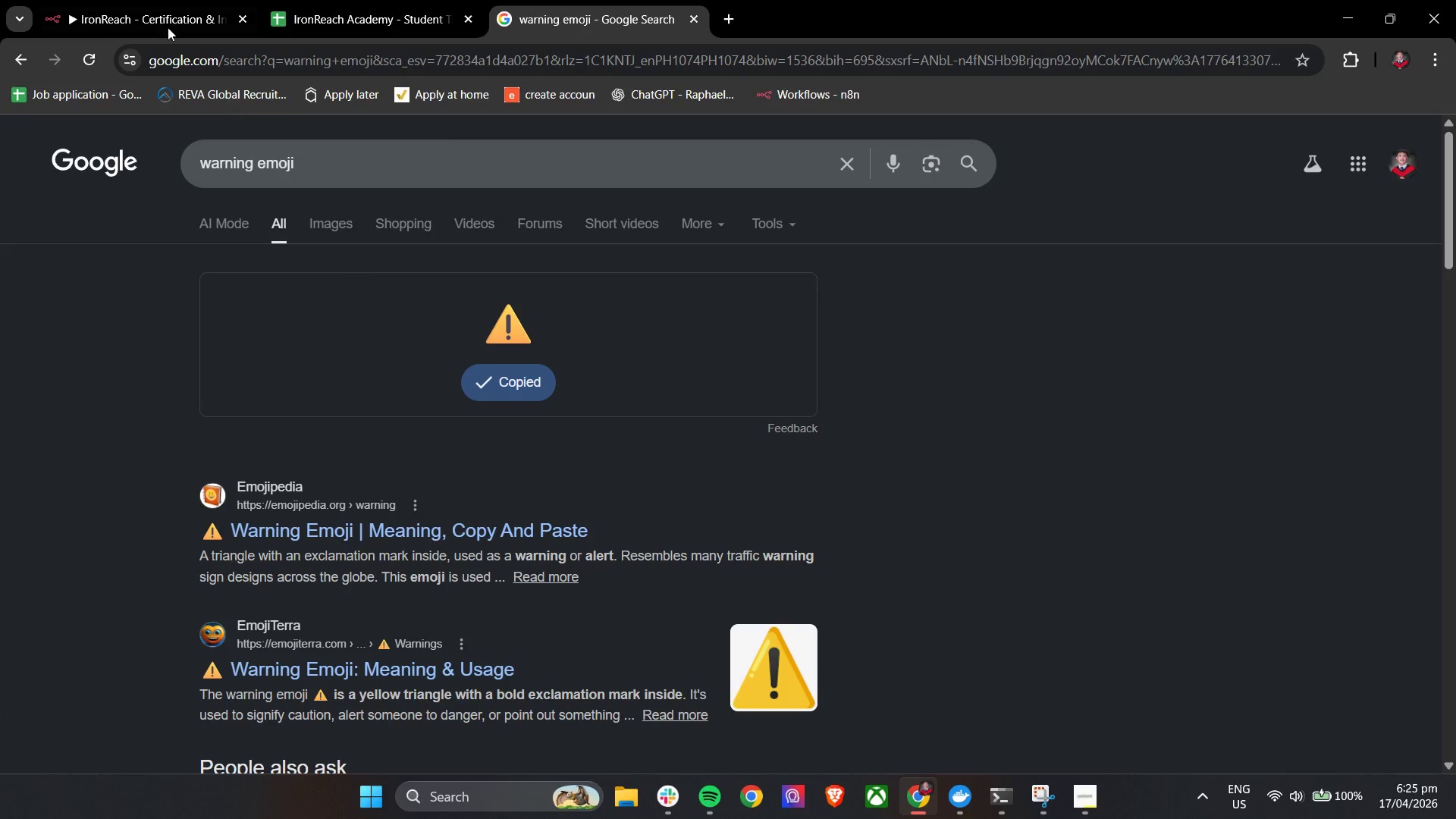 
left_click([178, 0])
 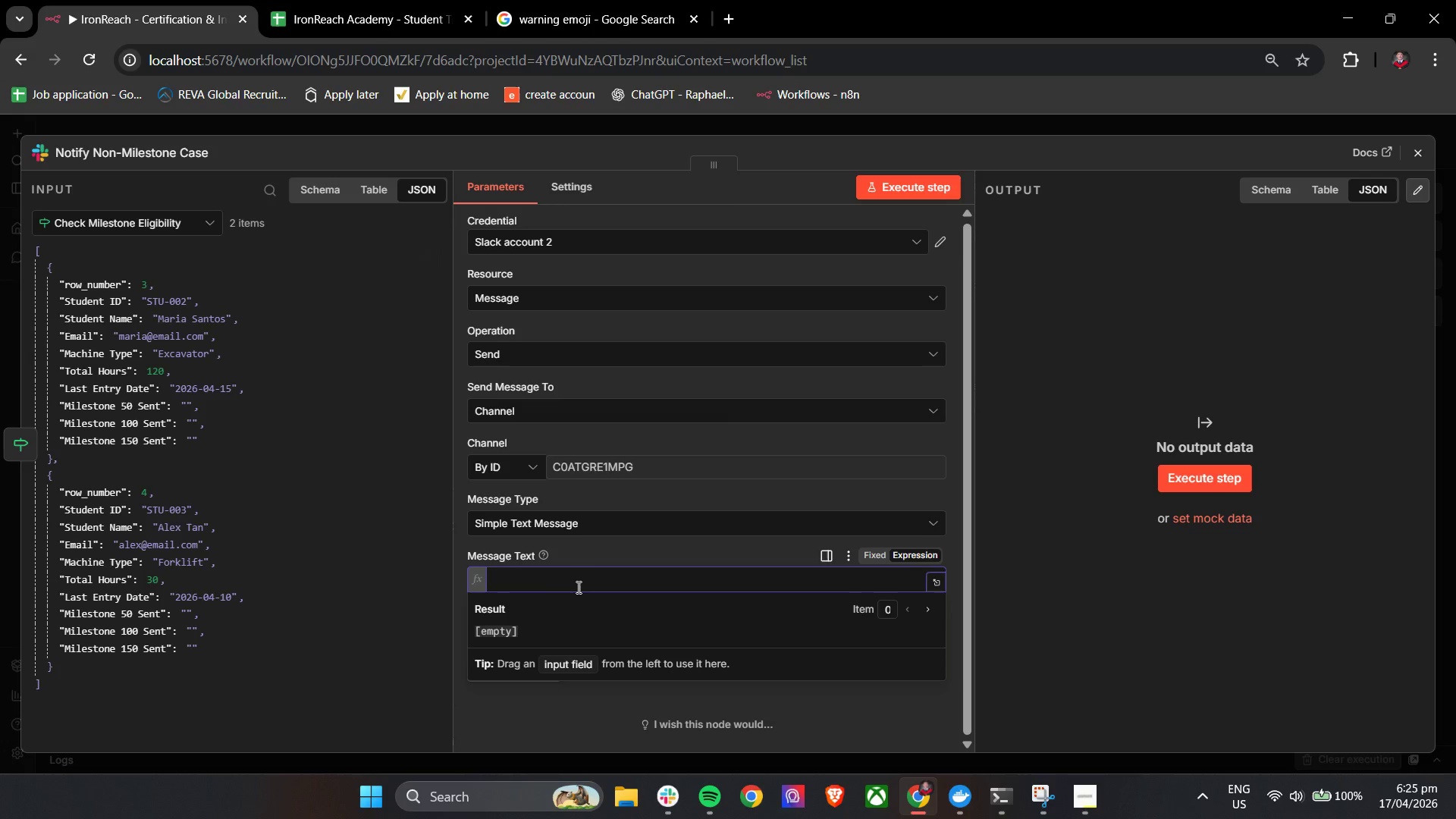 
key(Control+V)
 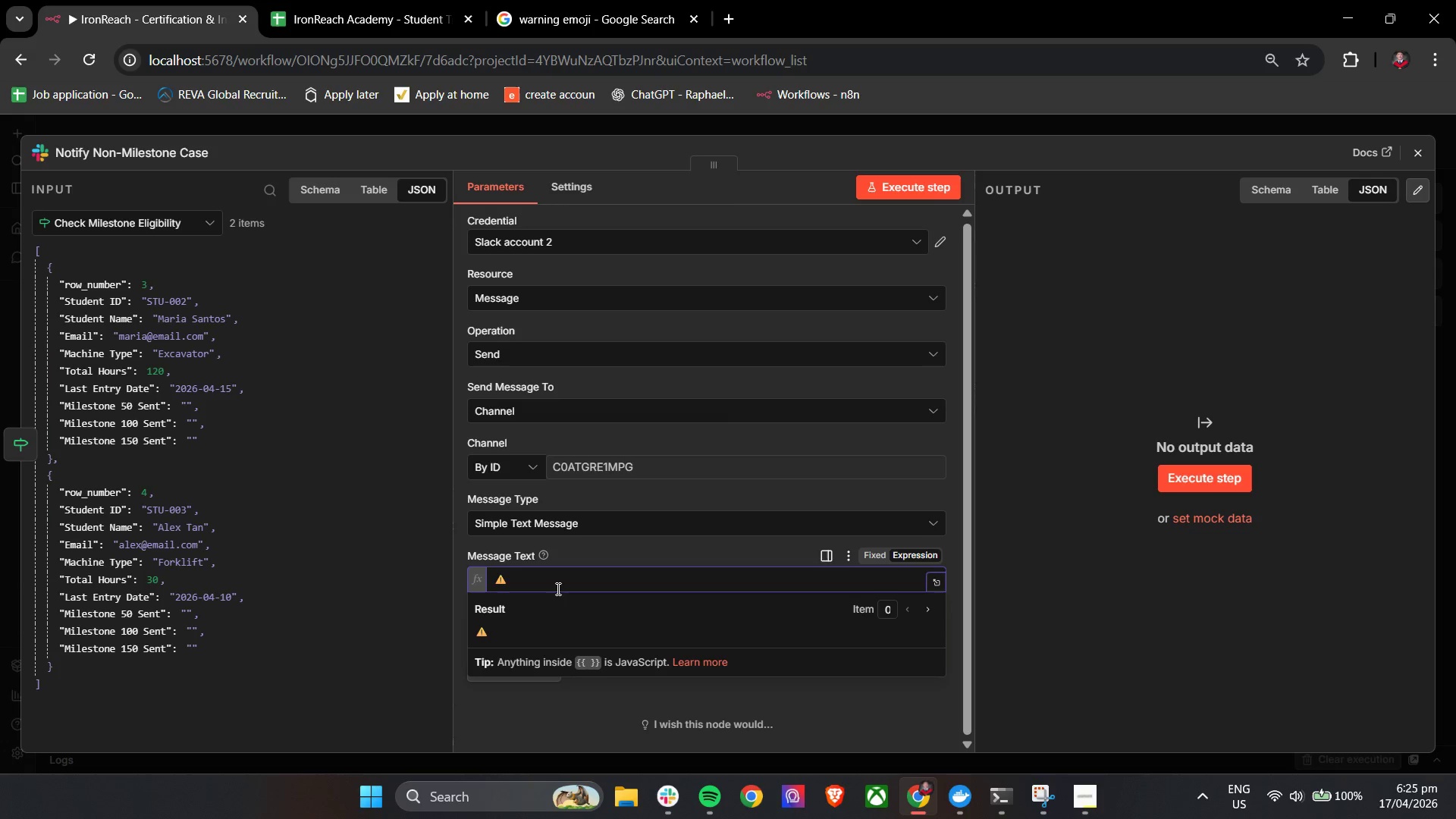 
type( No MIle)
key(Backspace)
key(Backspace)
key(Backspace)
 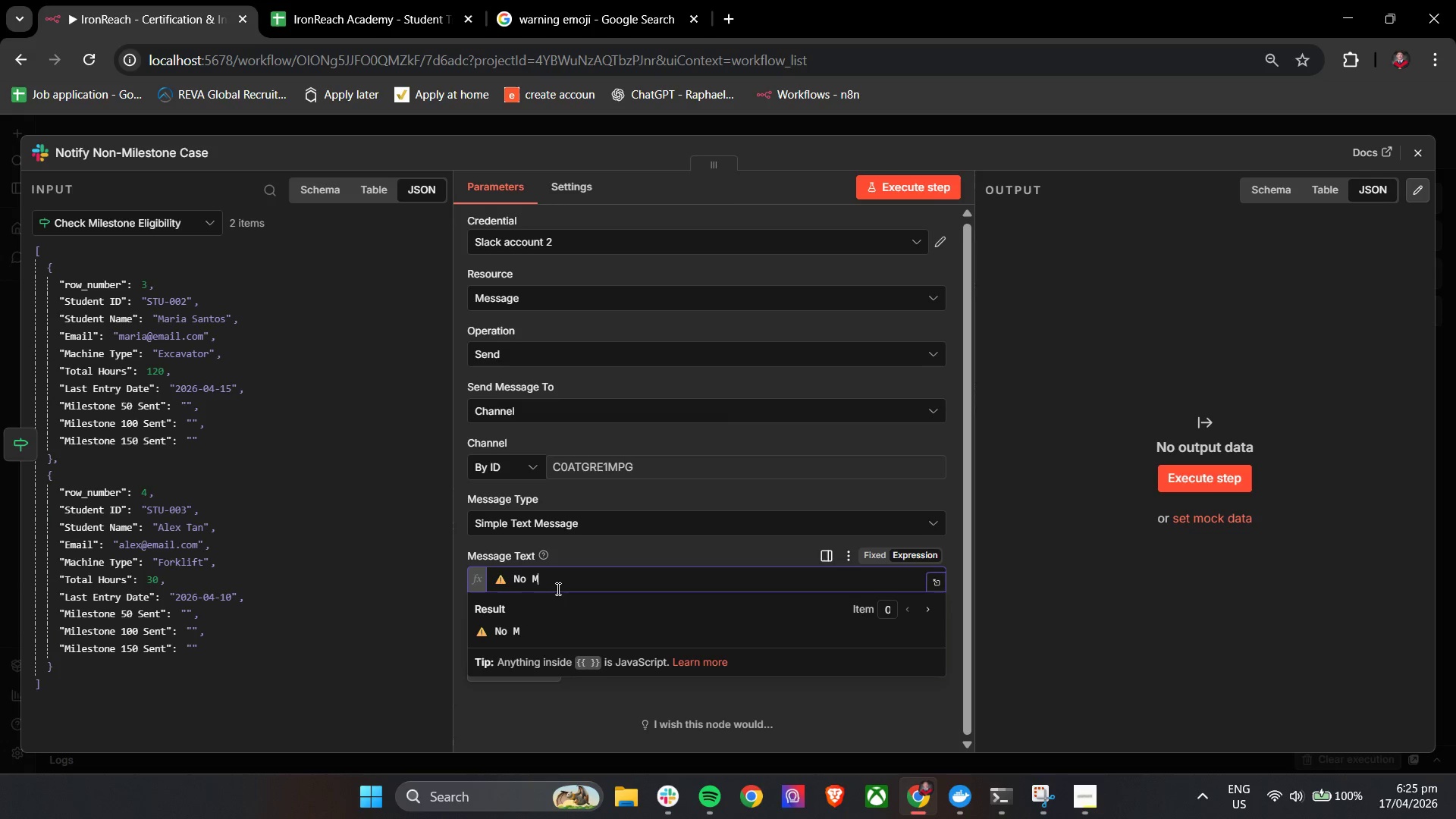 
type(ilestone Triggered)
 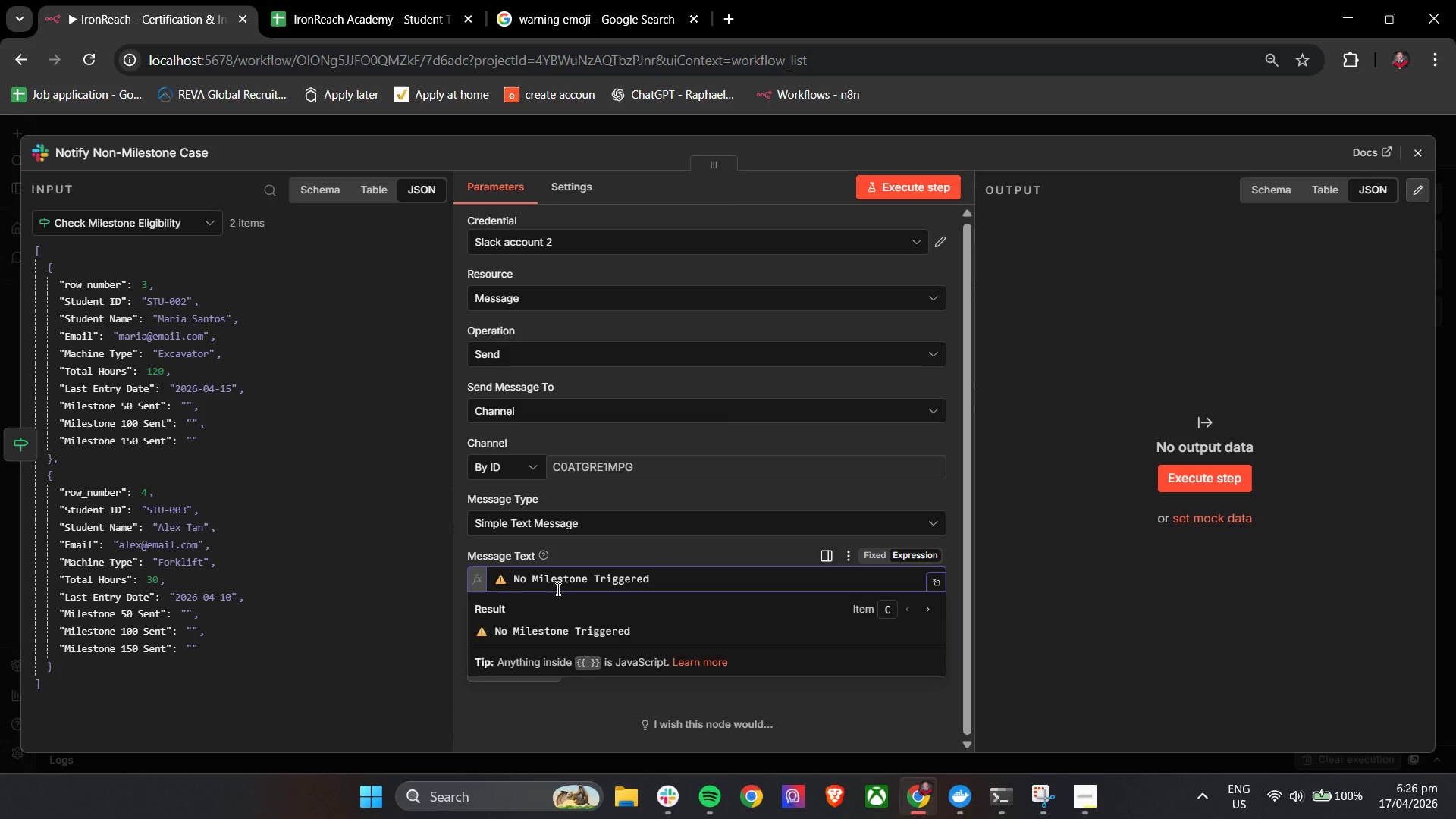 
key(Enter)
 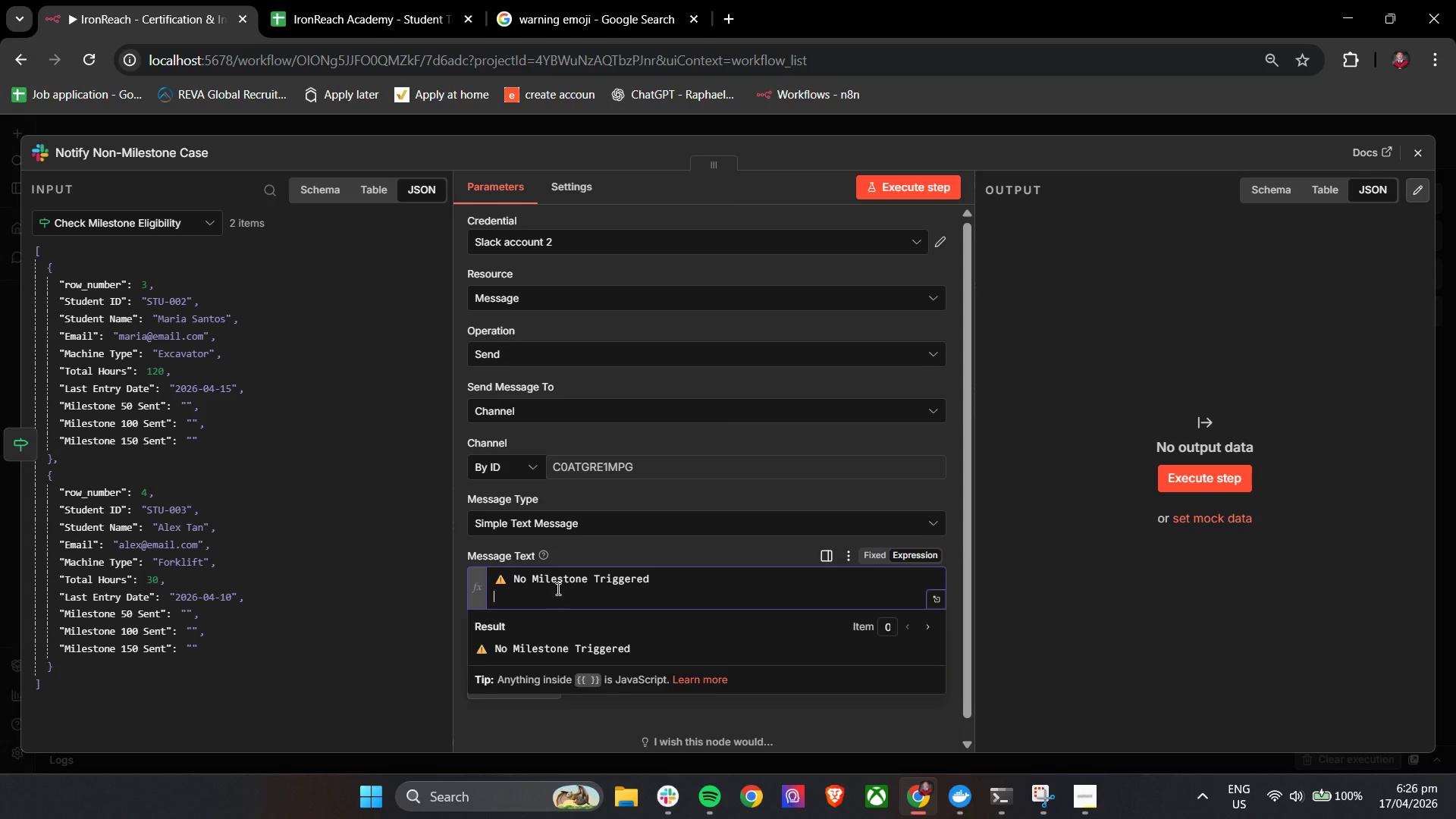 
key(Enter)
 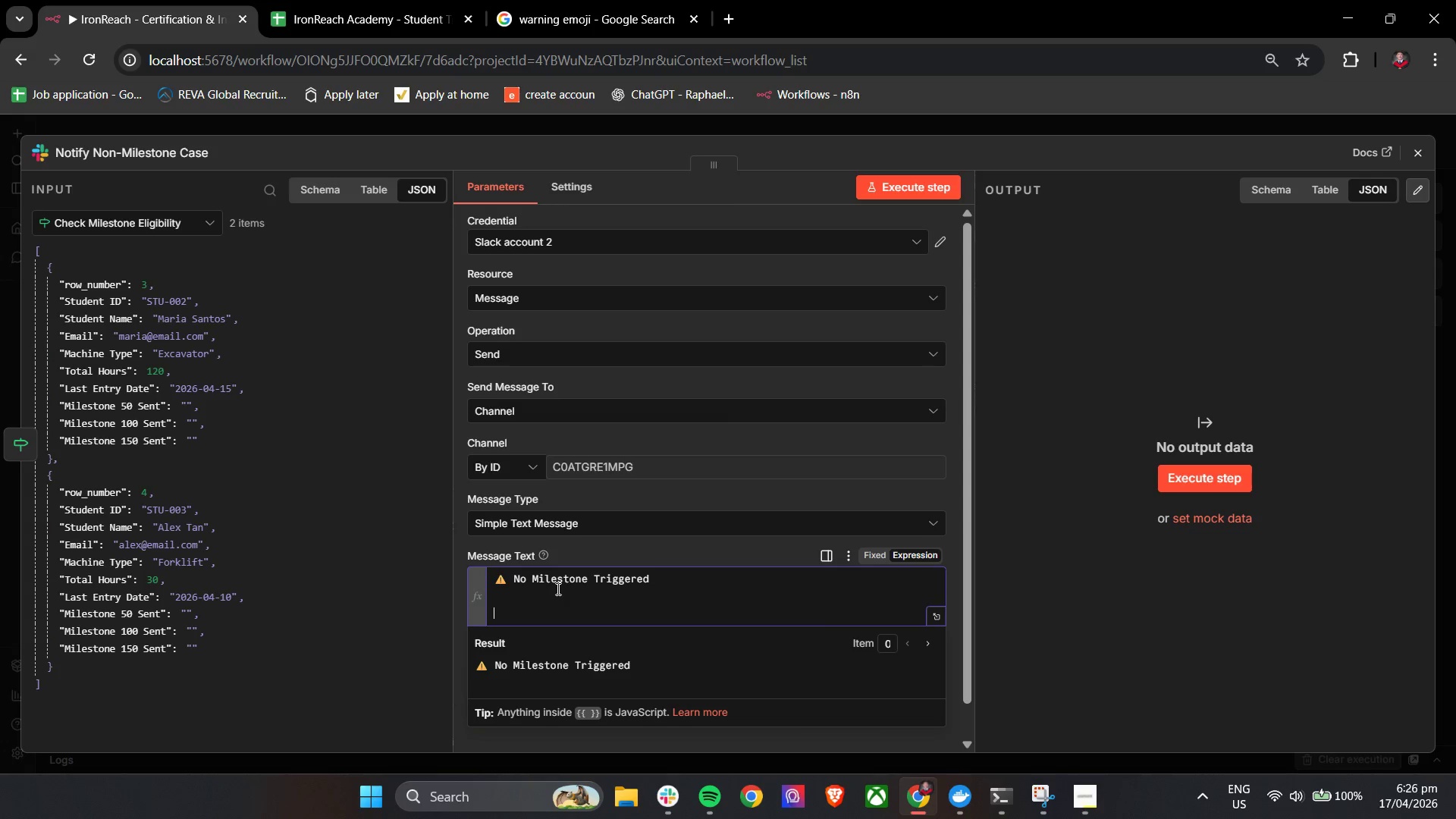 
type(Studen)
 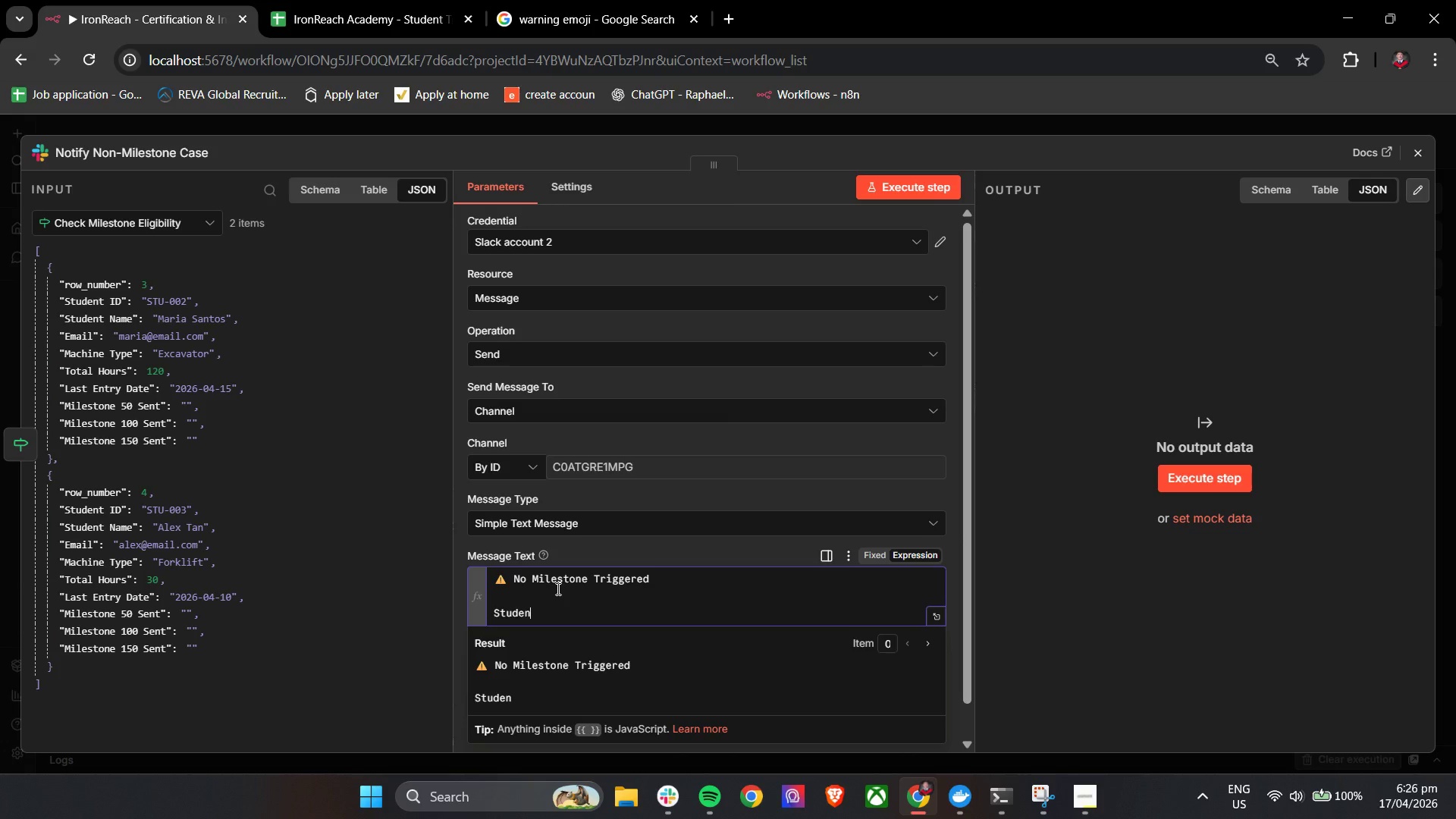 
left_click([515, 575])
 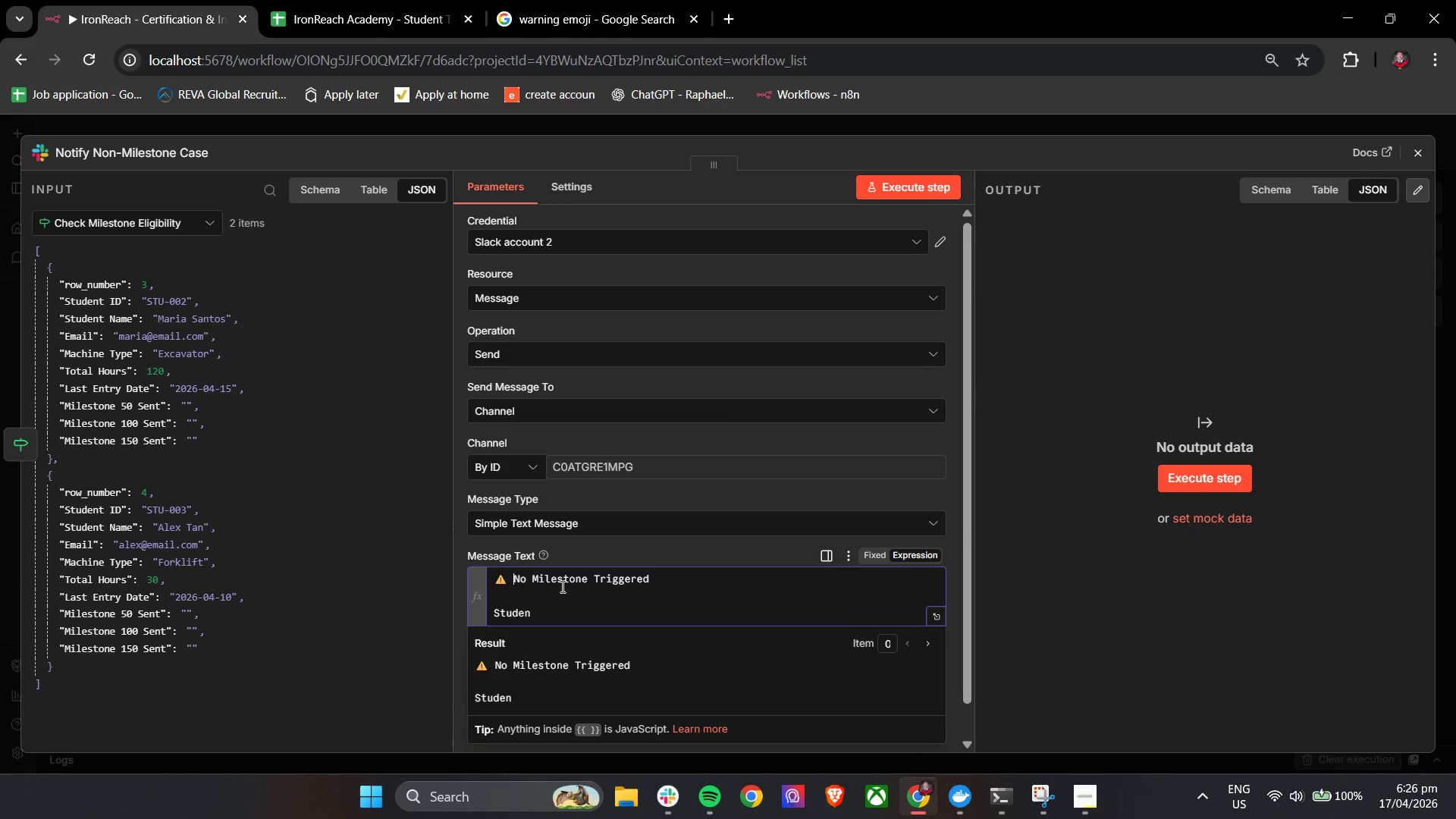 
key(Shift+8)
 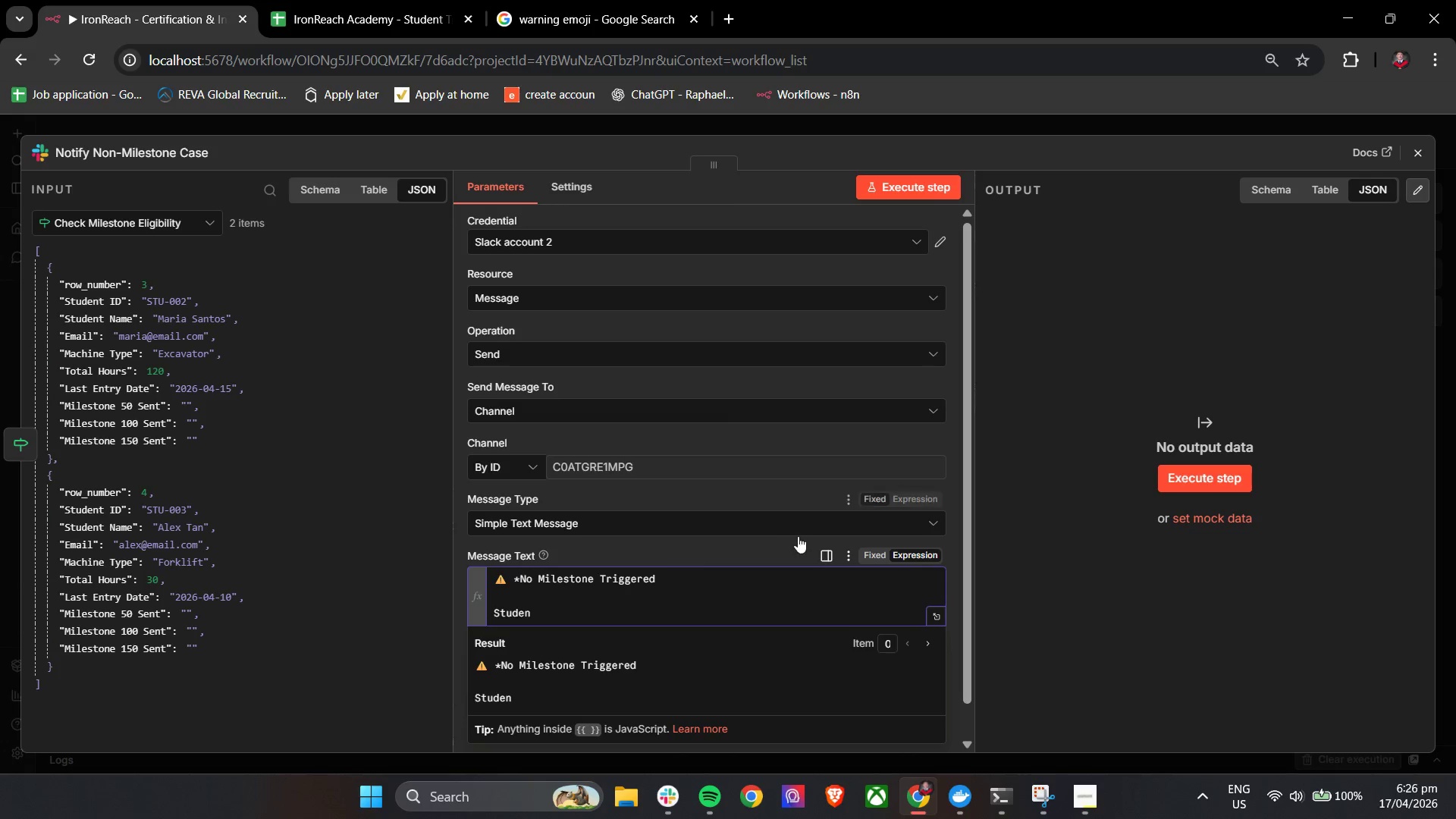 
left_click([670, 576])
 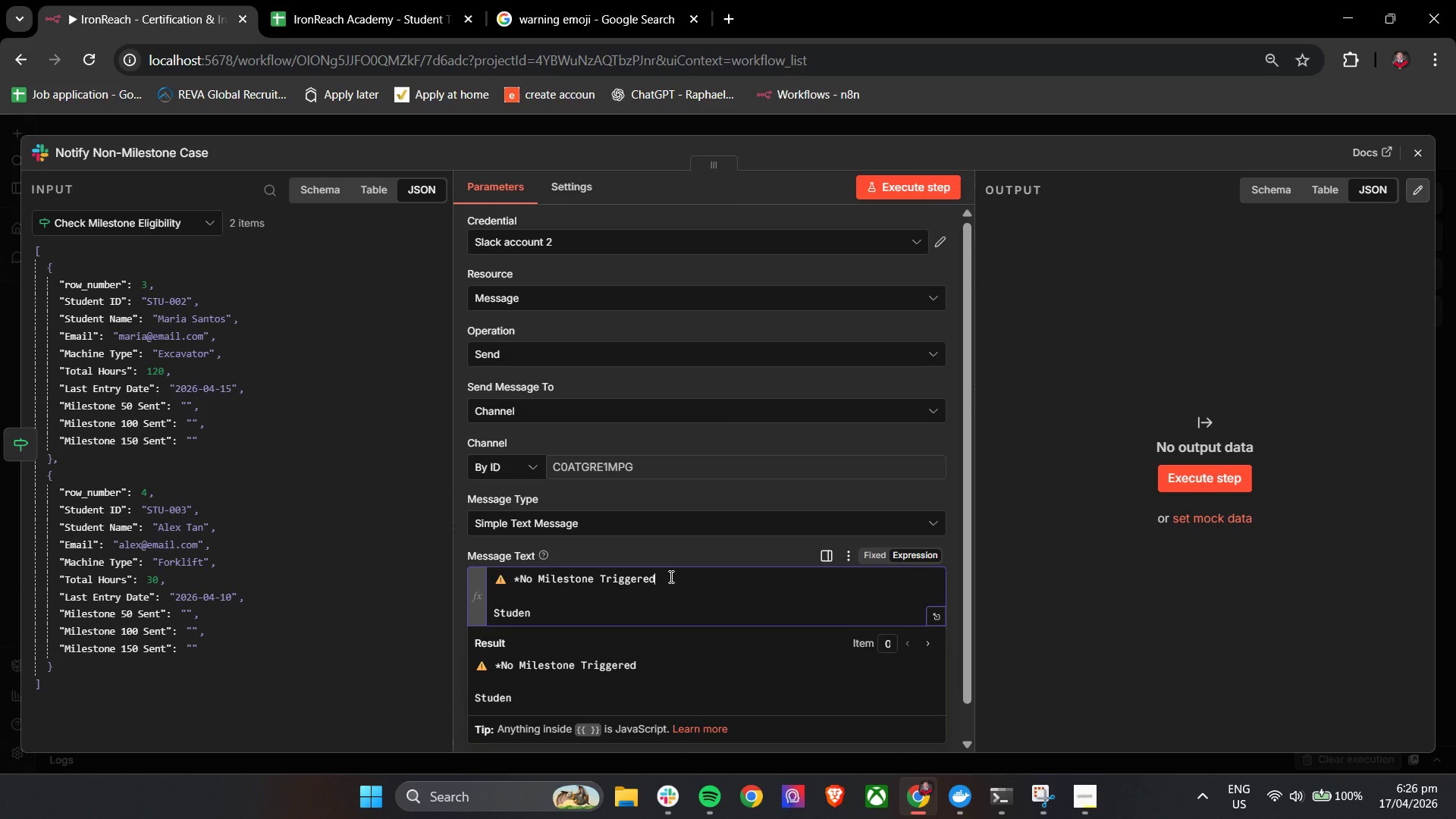 
key(Shift+8)
 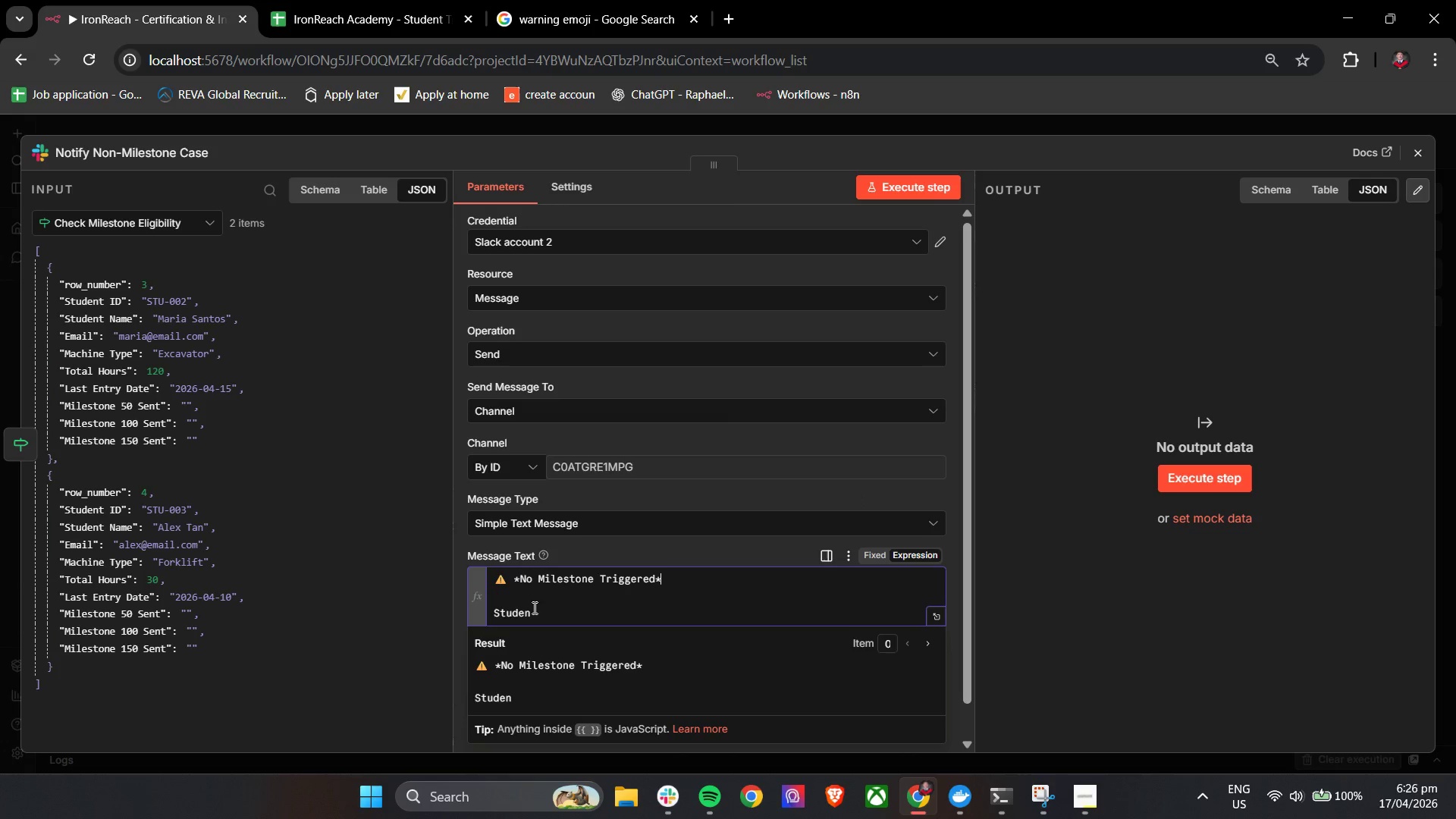 
left_click([490, 610])
 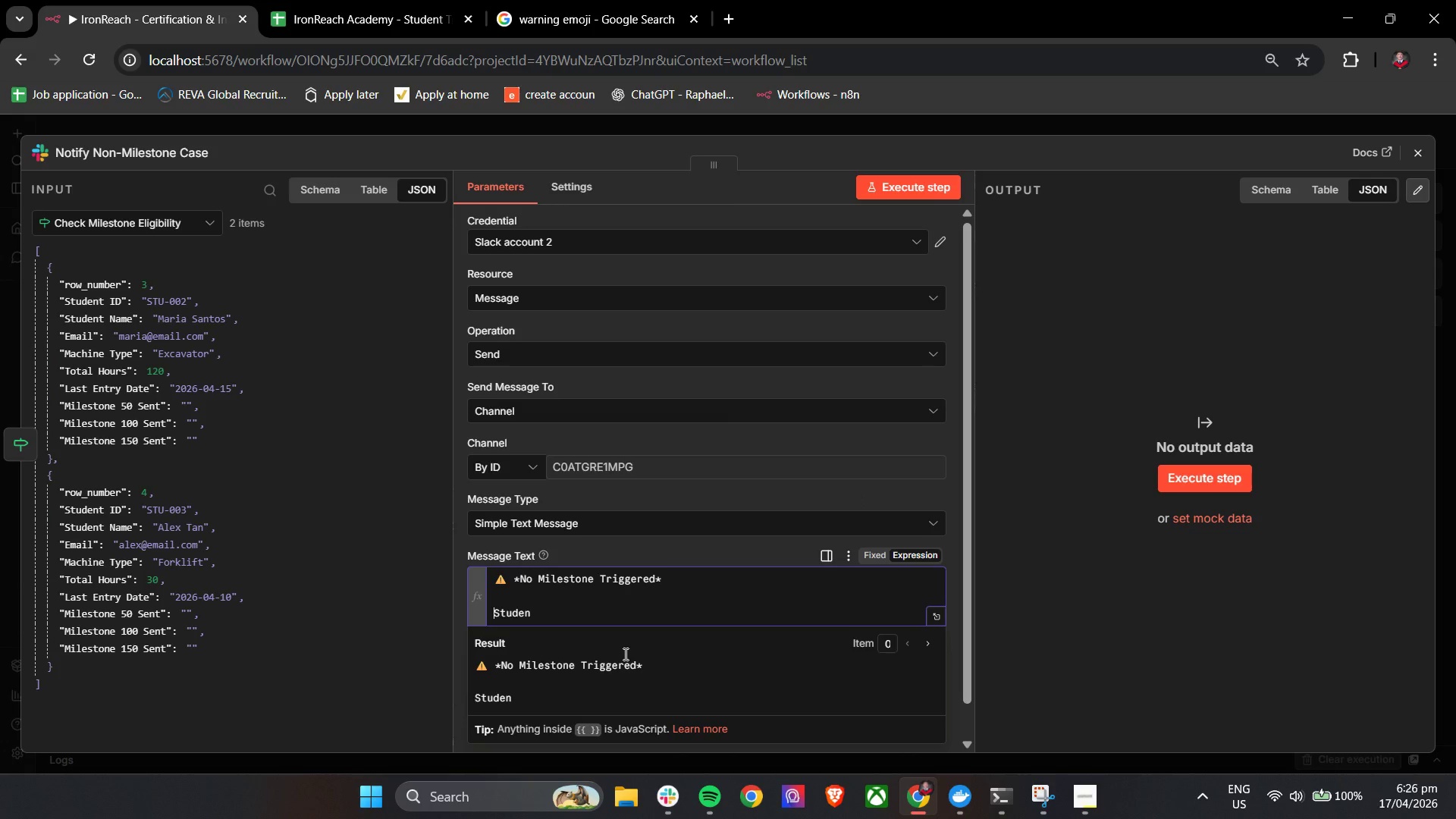 
key(Shift+8)
 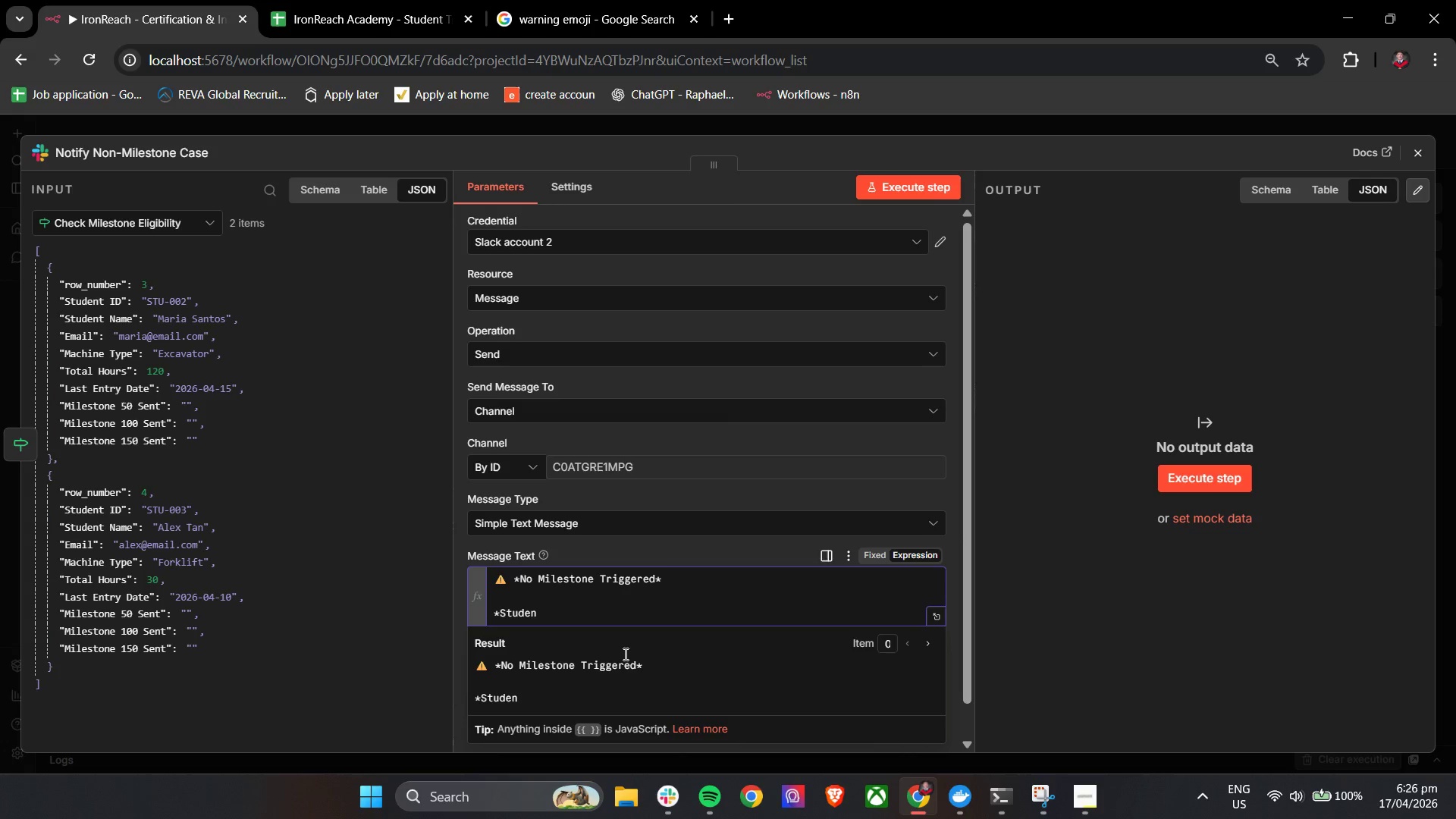 
key(ArrowRight)
 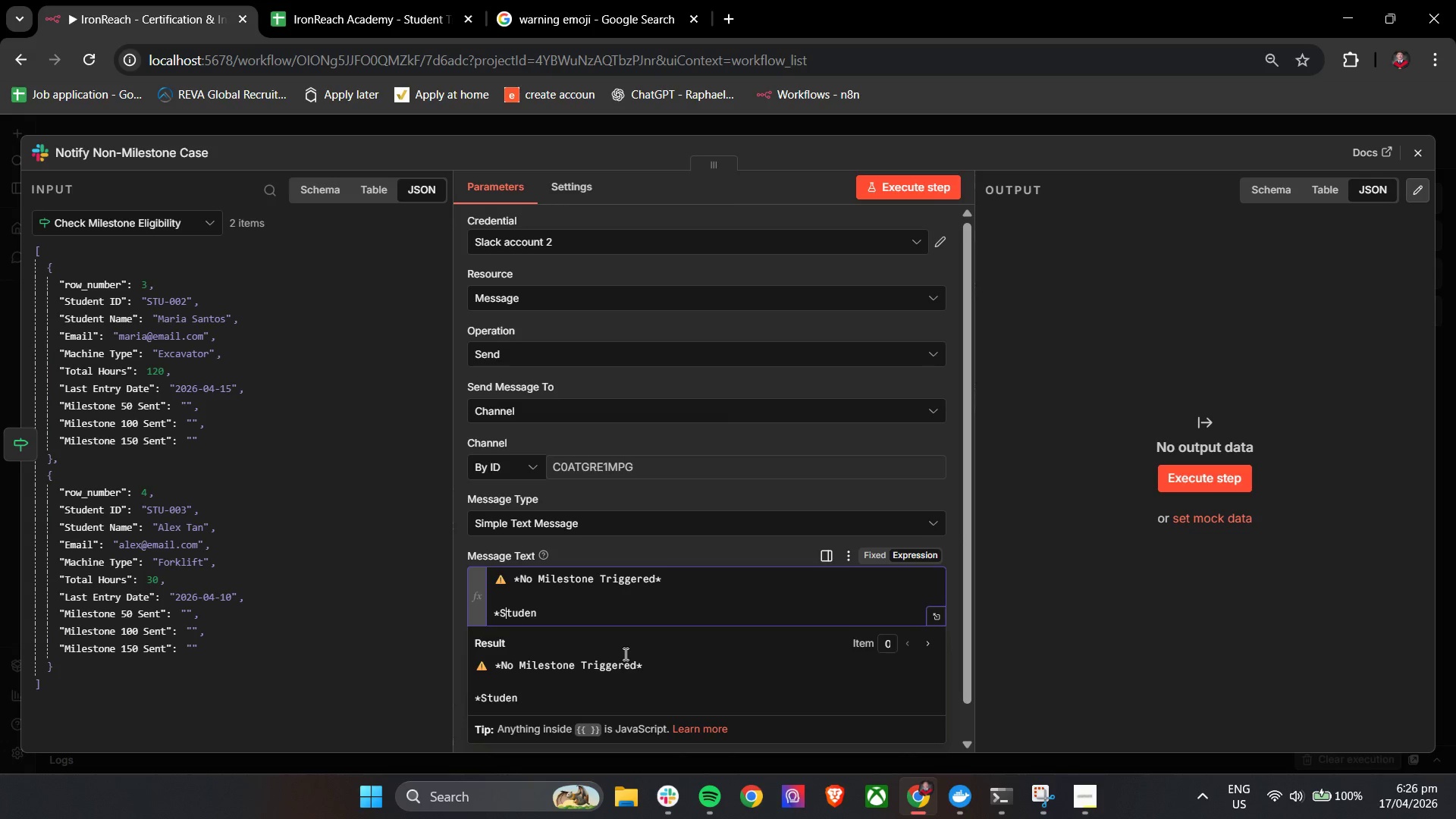 
key(ArrowRight)
 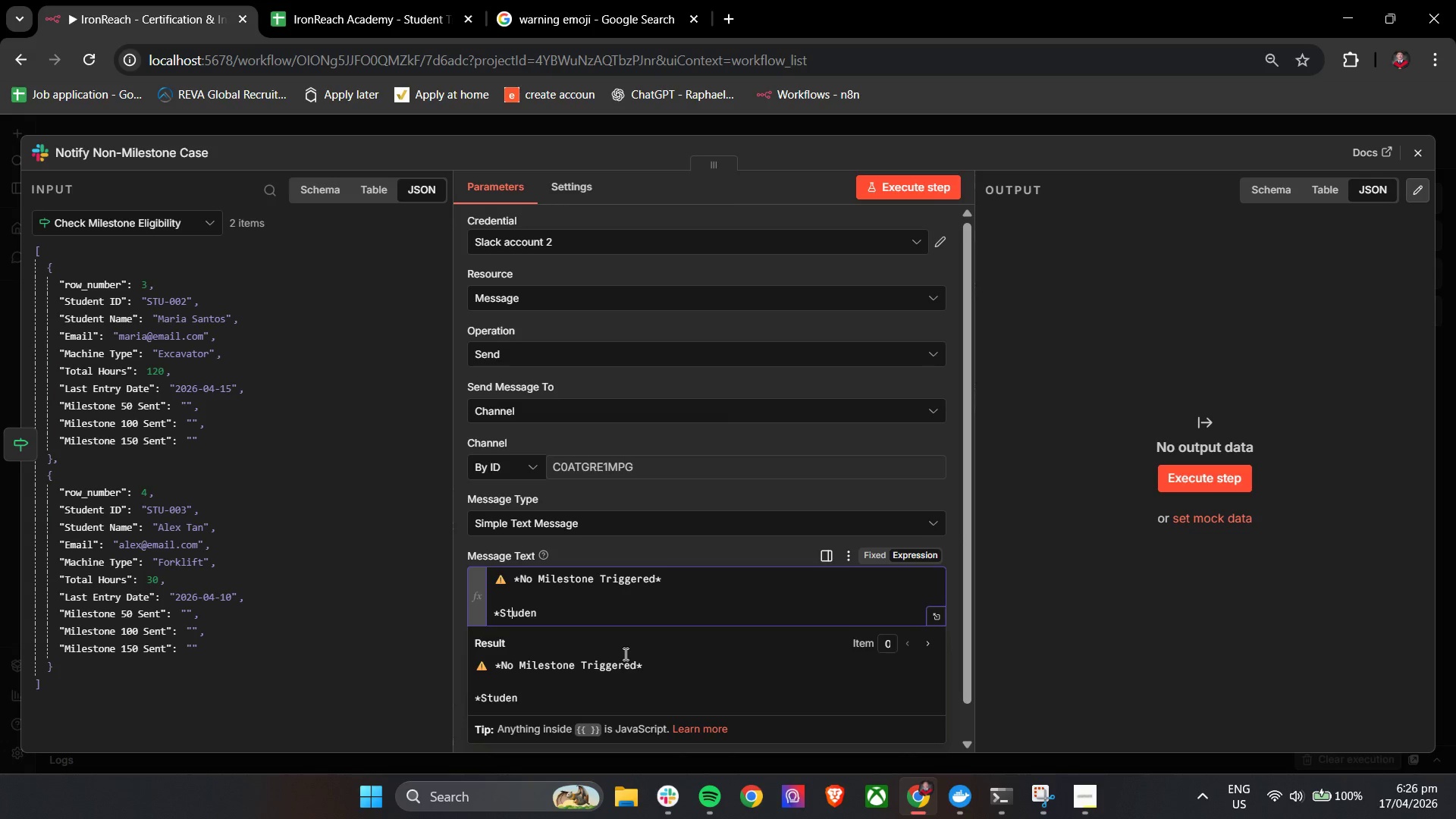 
key(ArrowRight)
 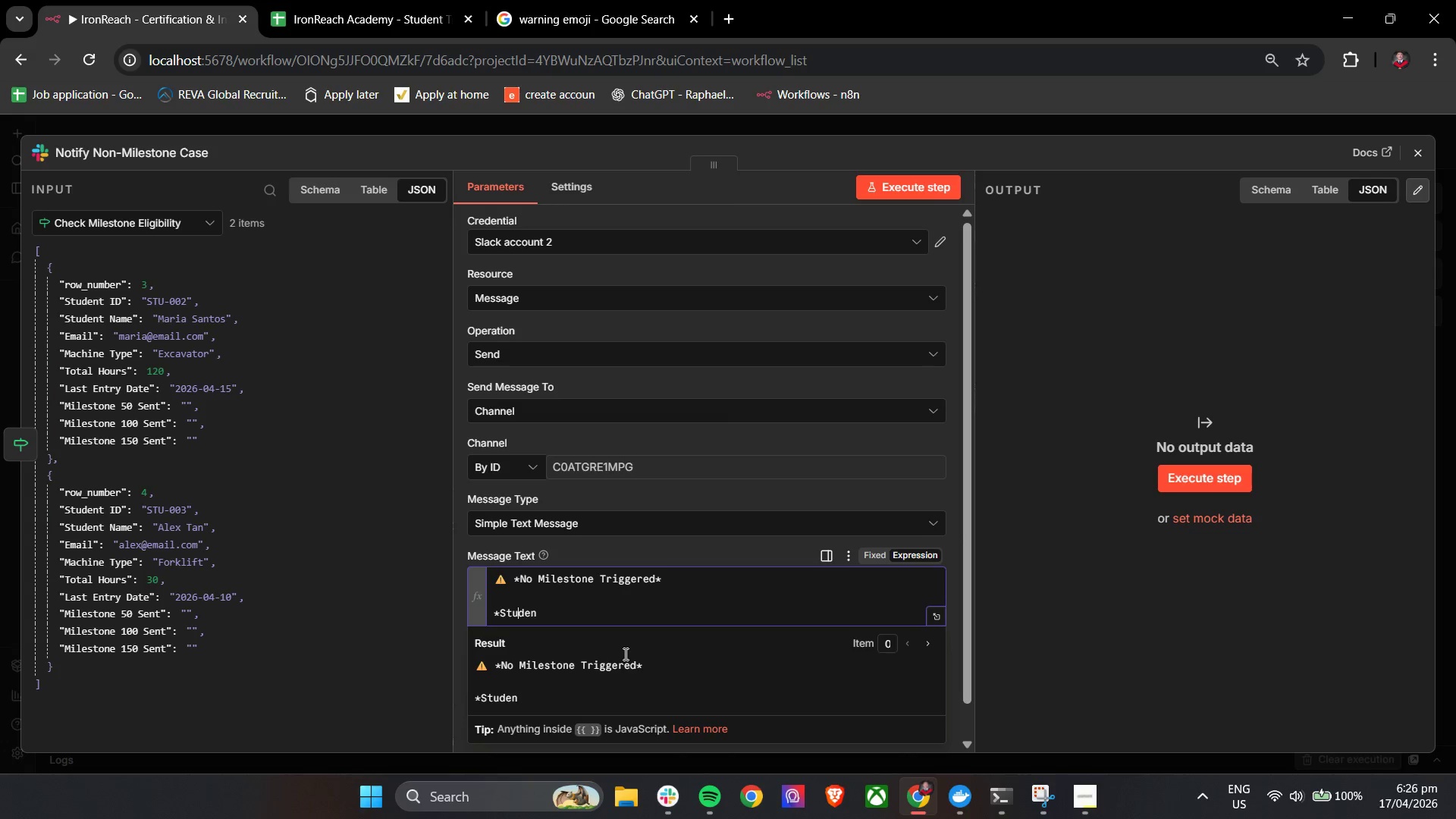 
key(ArrowRight)
 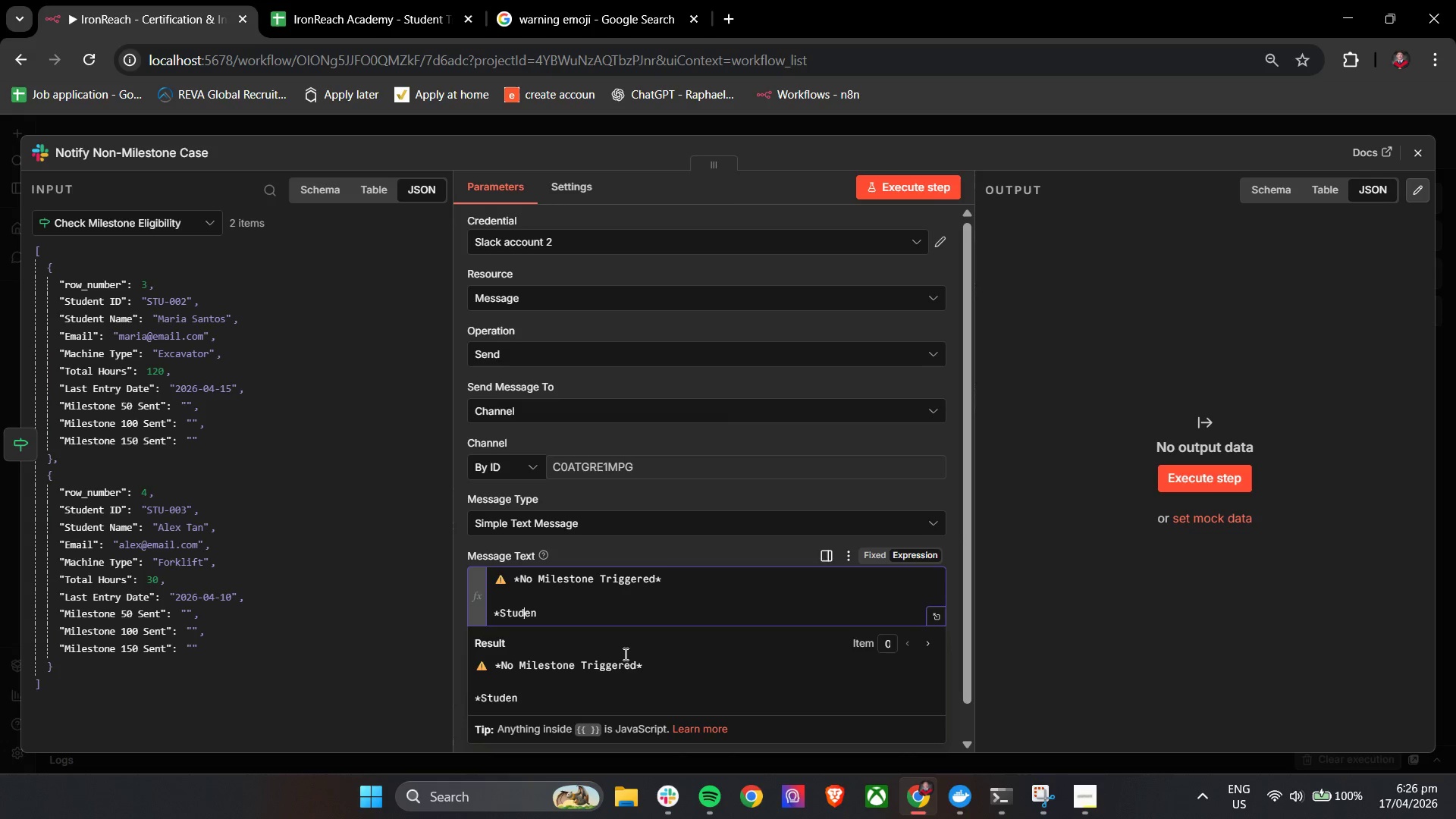 
key(ArrowRight)
 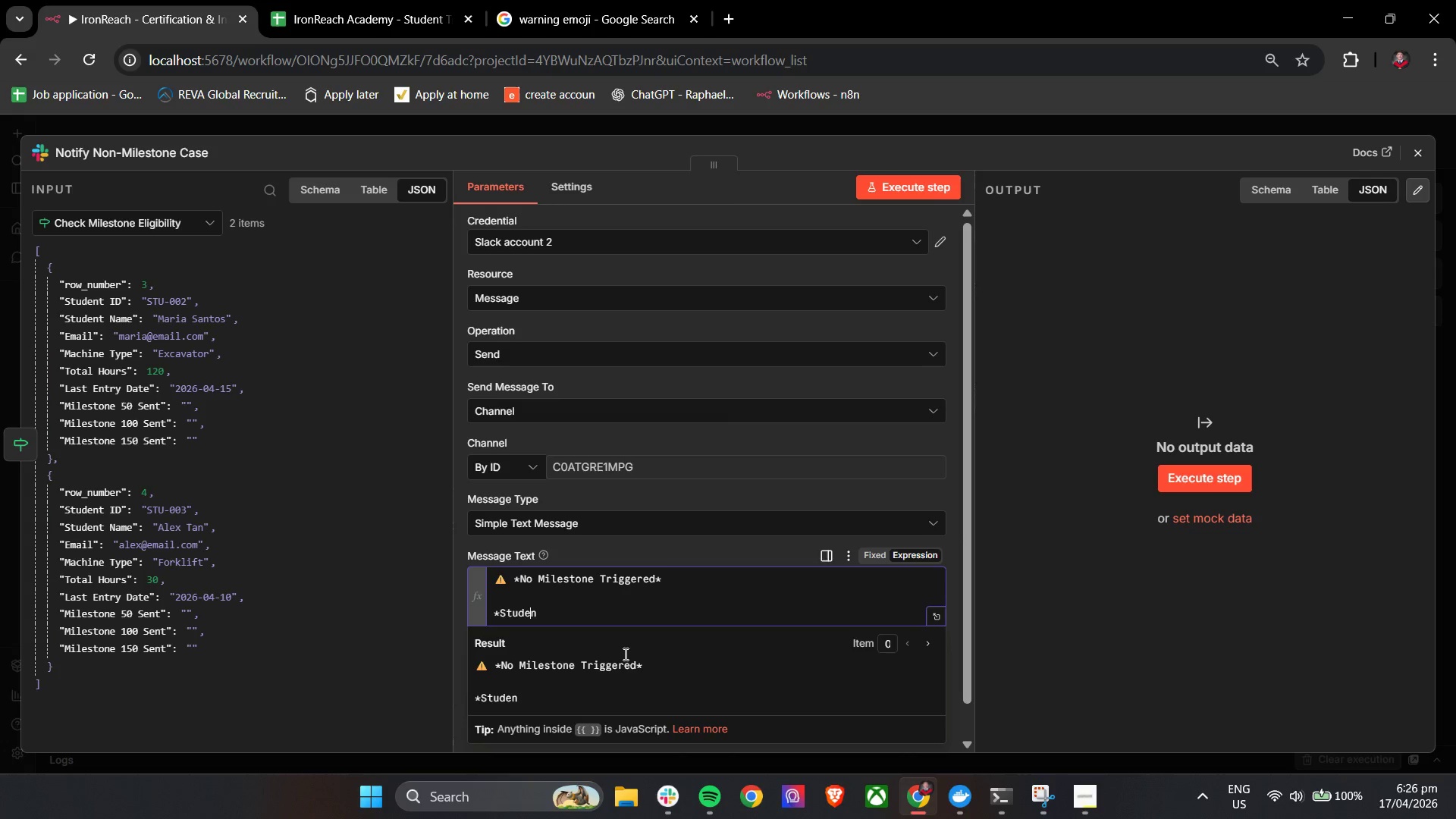 
key(ArrowRight)
 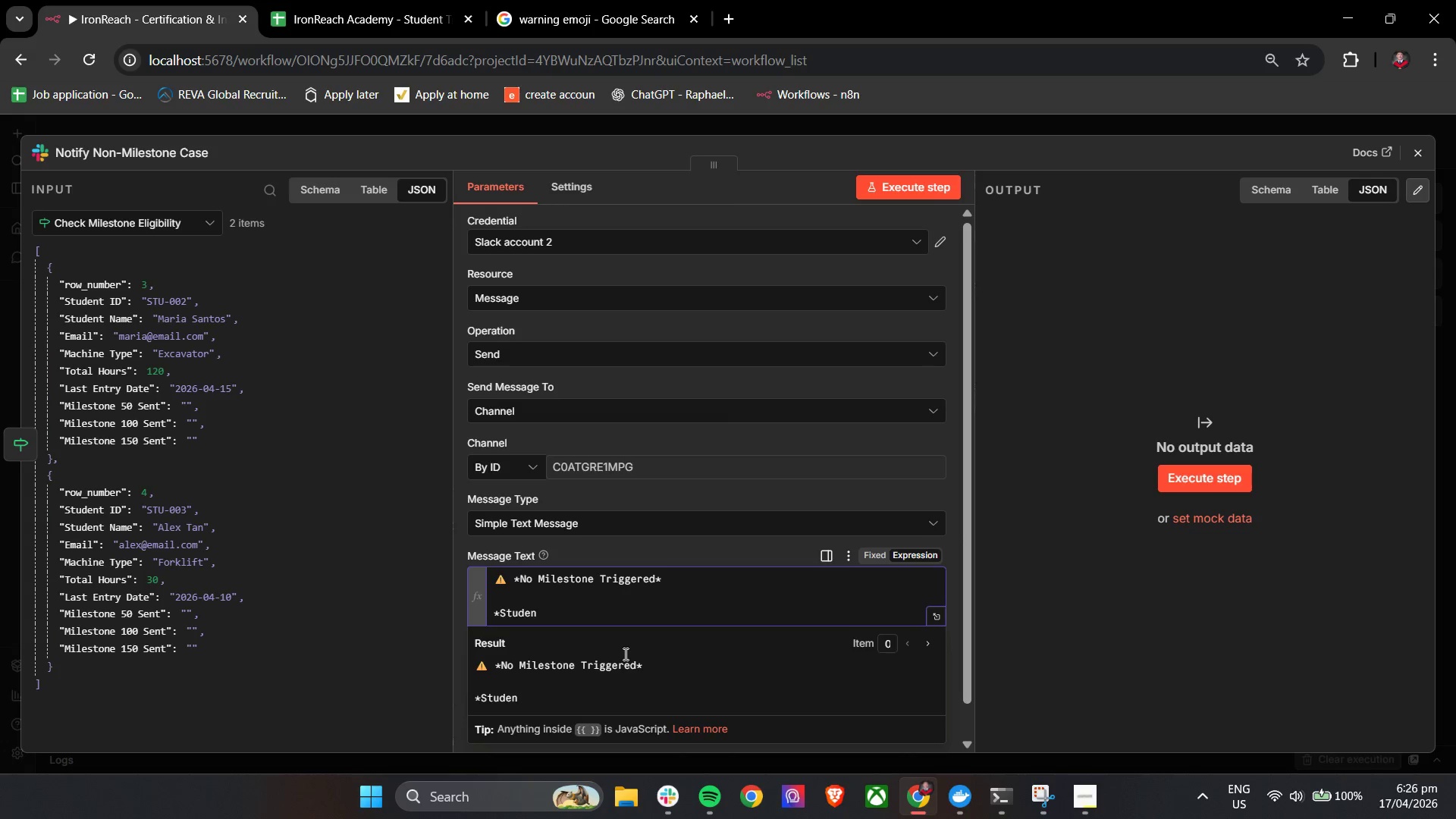 
type(t Detaild)
key(Backspace)
type(s:*)
 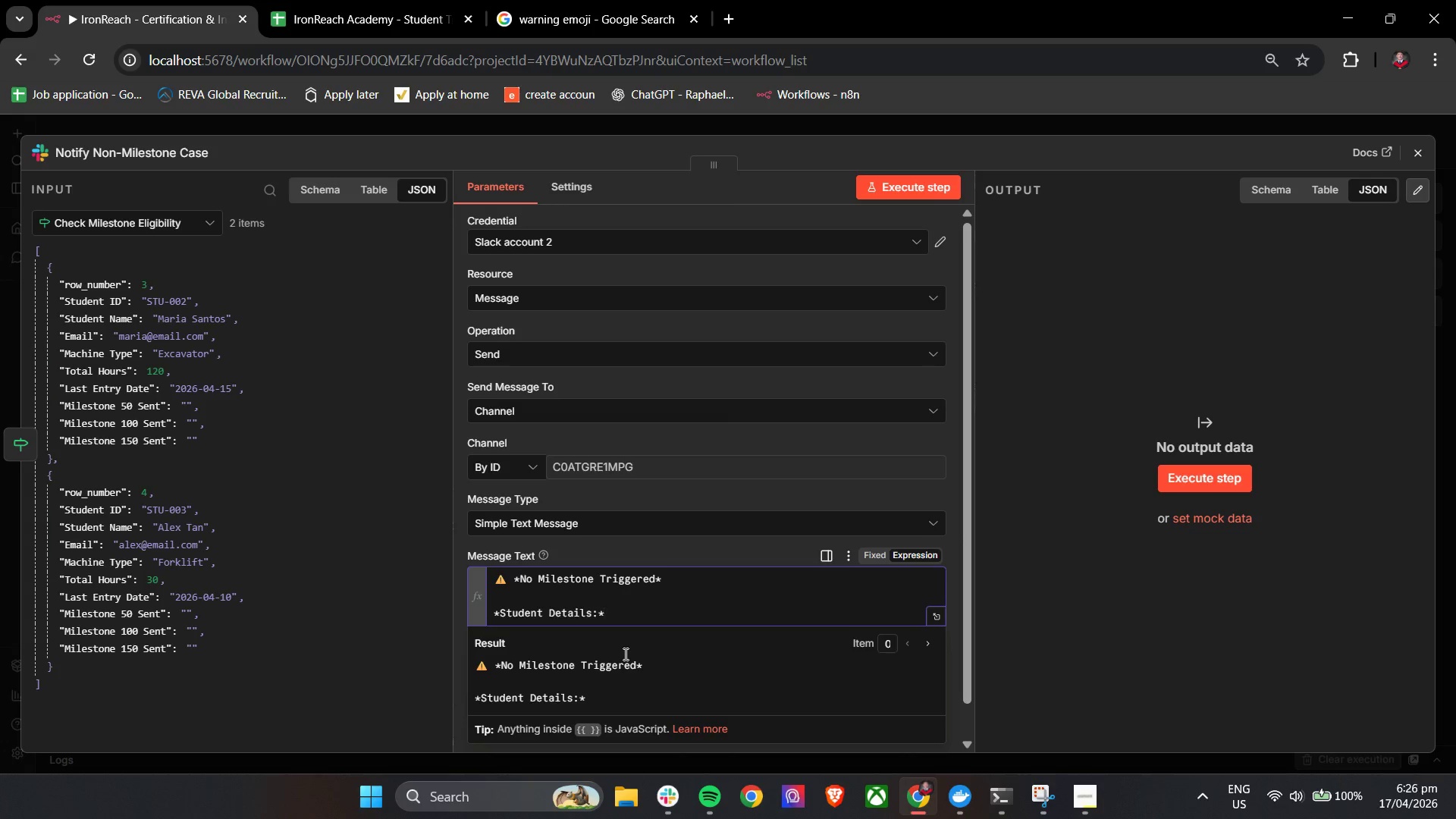 
key(Shift+Enter)
 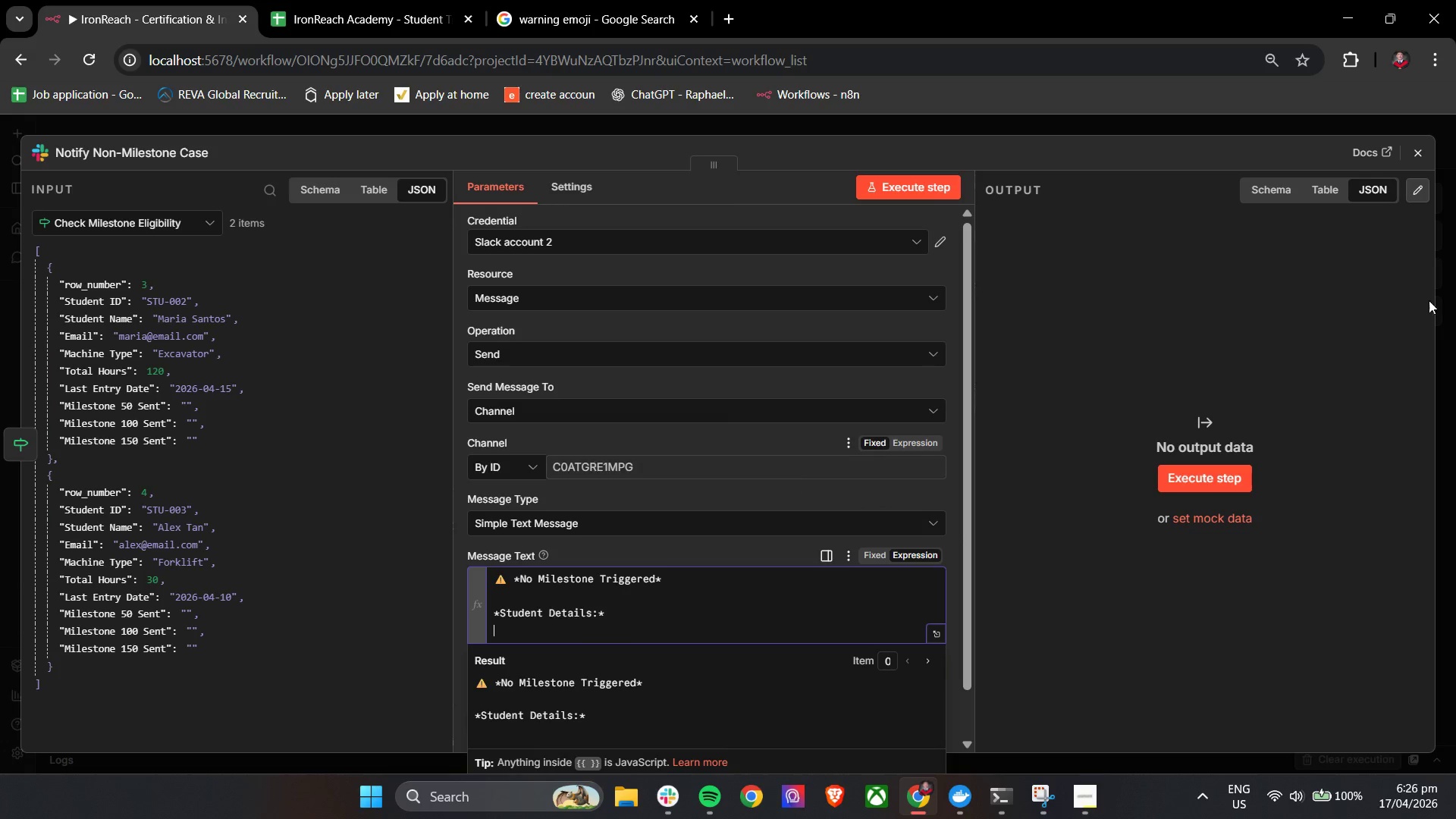 
left_click([1417, 155])
 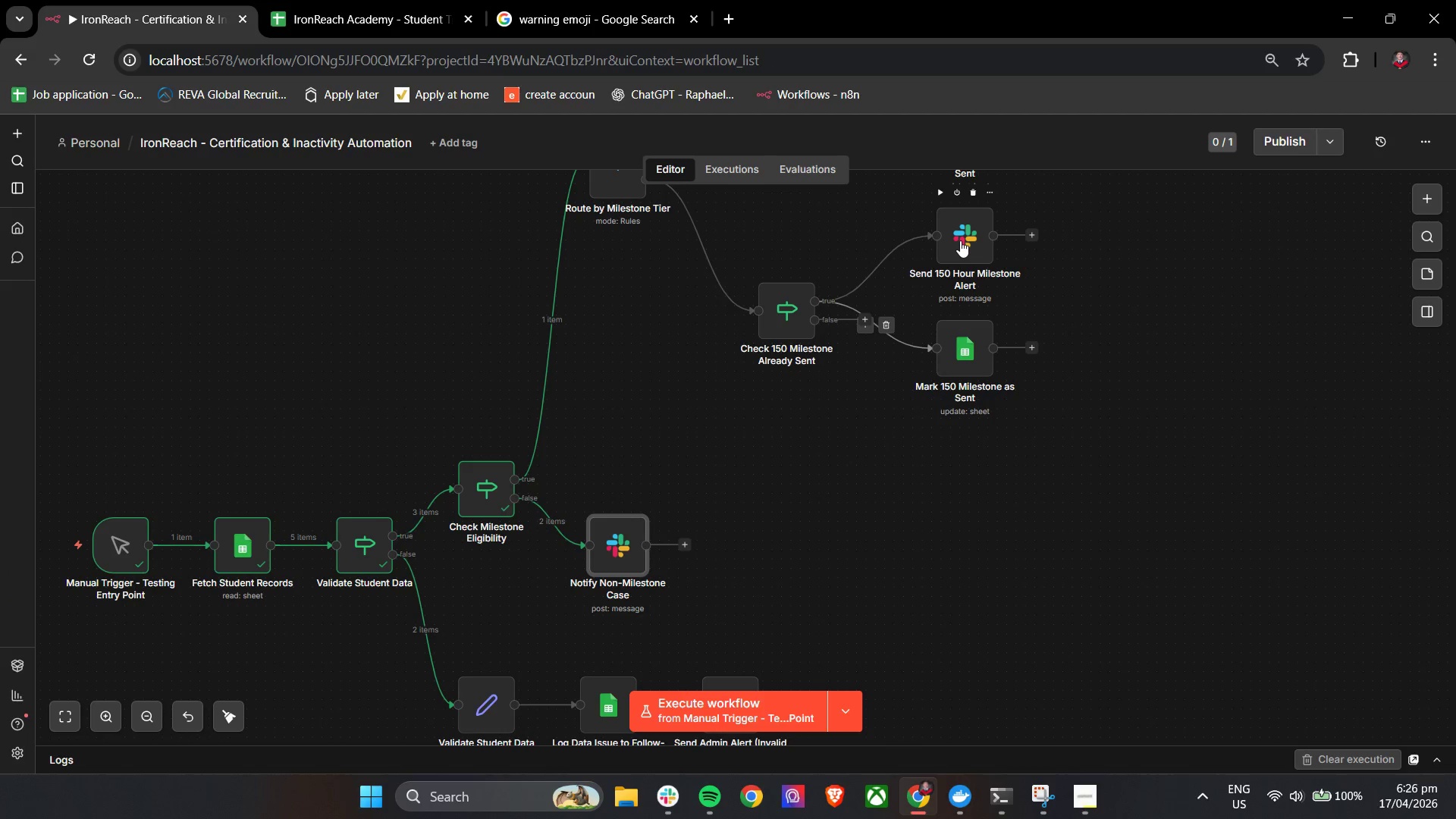 
double_click([960, 240])
 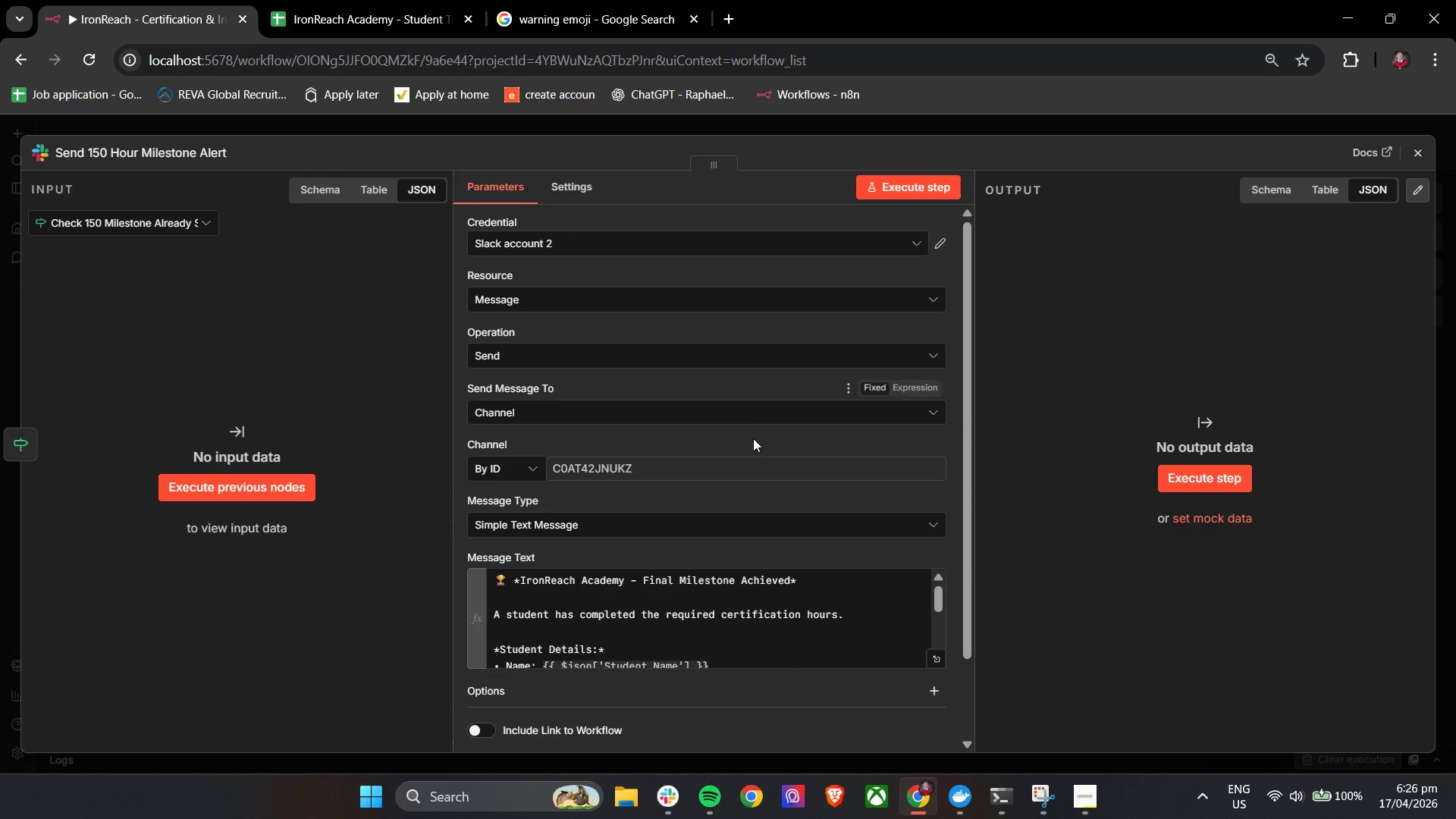 
scroll: coordinate [530, 528], scroll_direction: down, amount: 5.0
 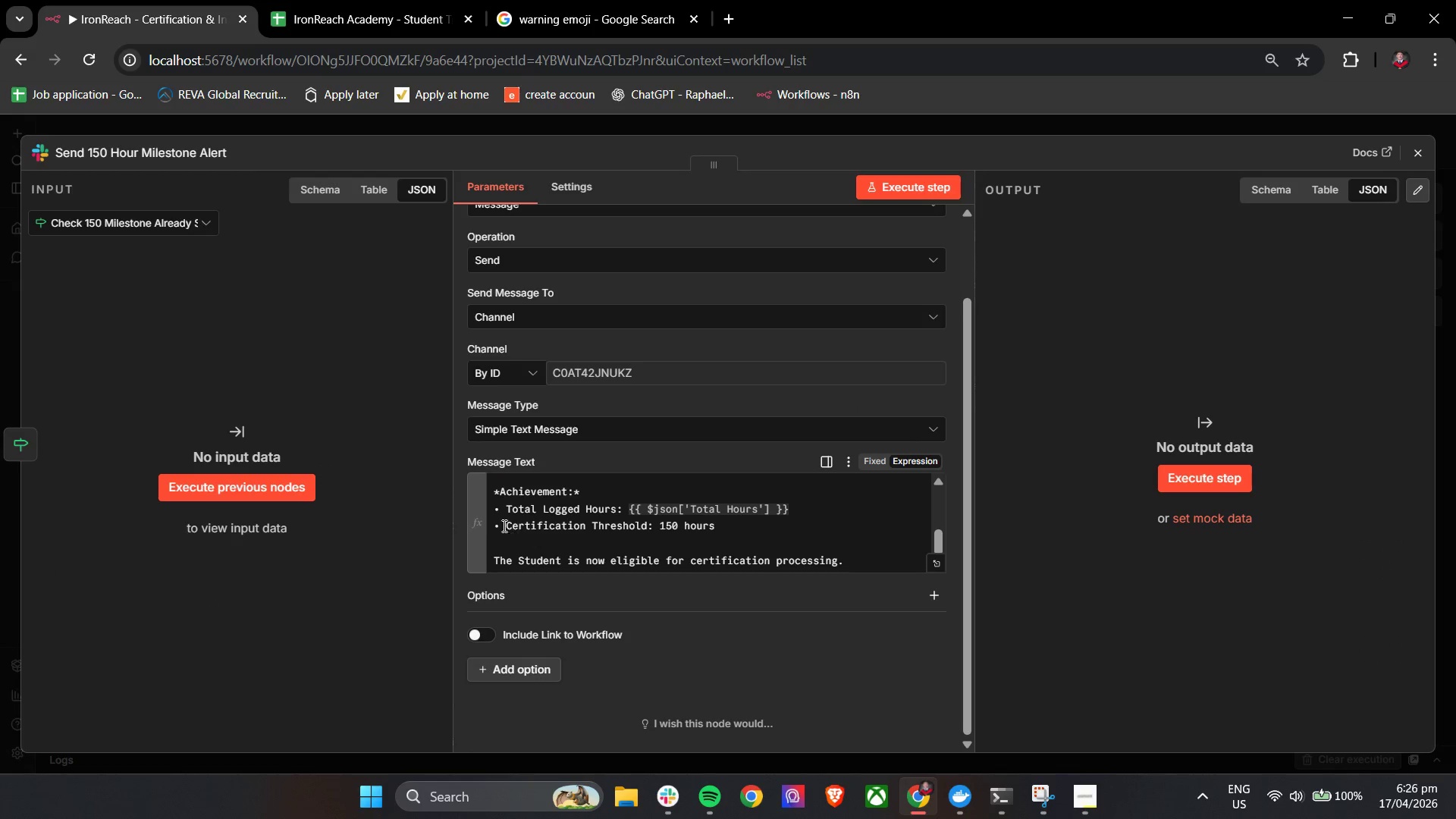 
left_click_drag(start_coordinate=[491, 526], to_coordinate=[499, 526])
 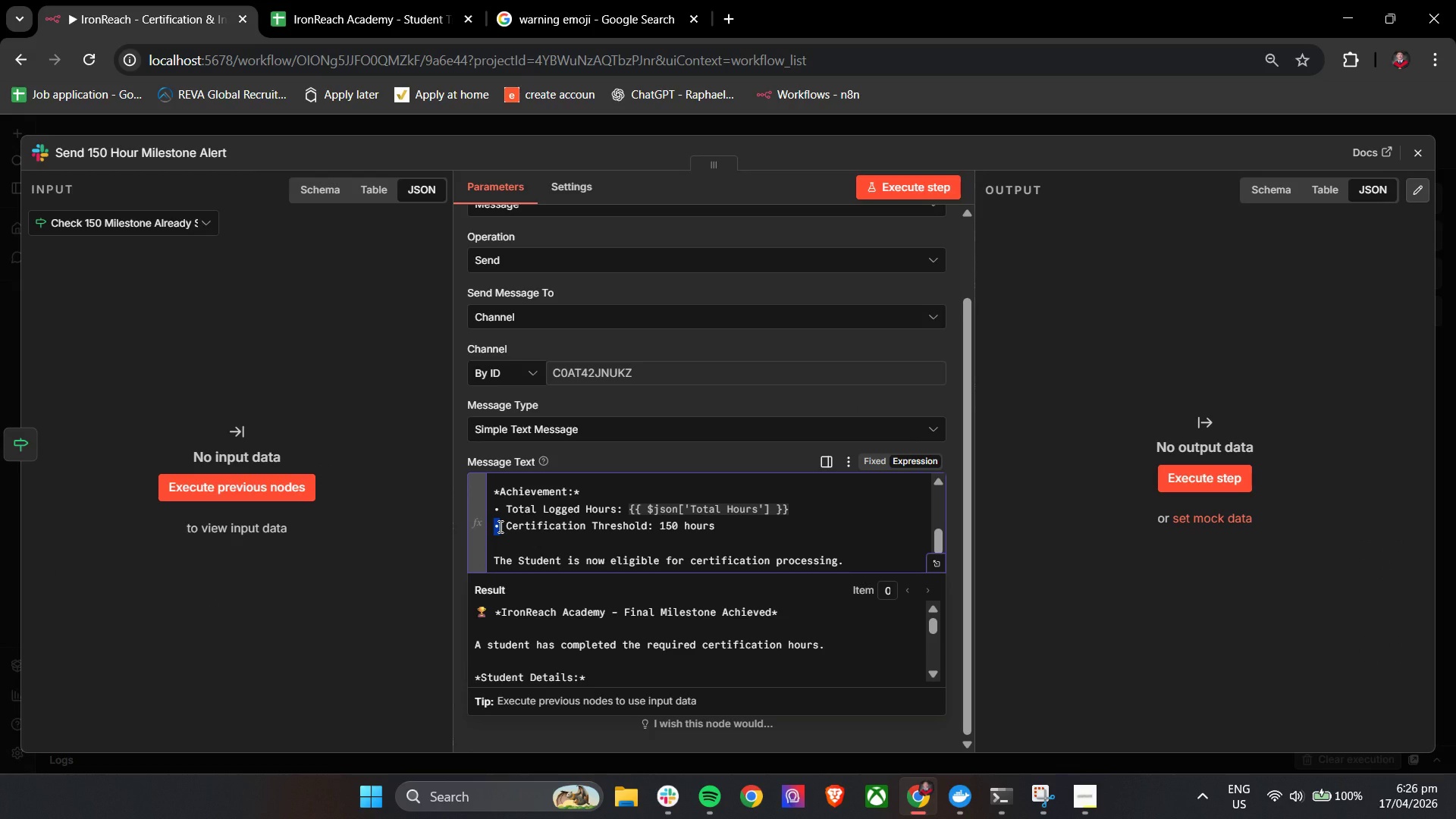 
key(Control+C)
 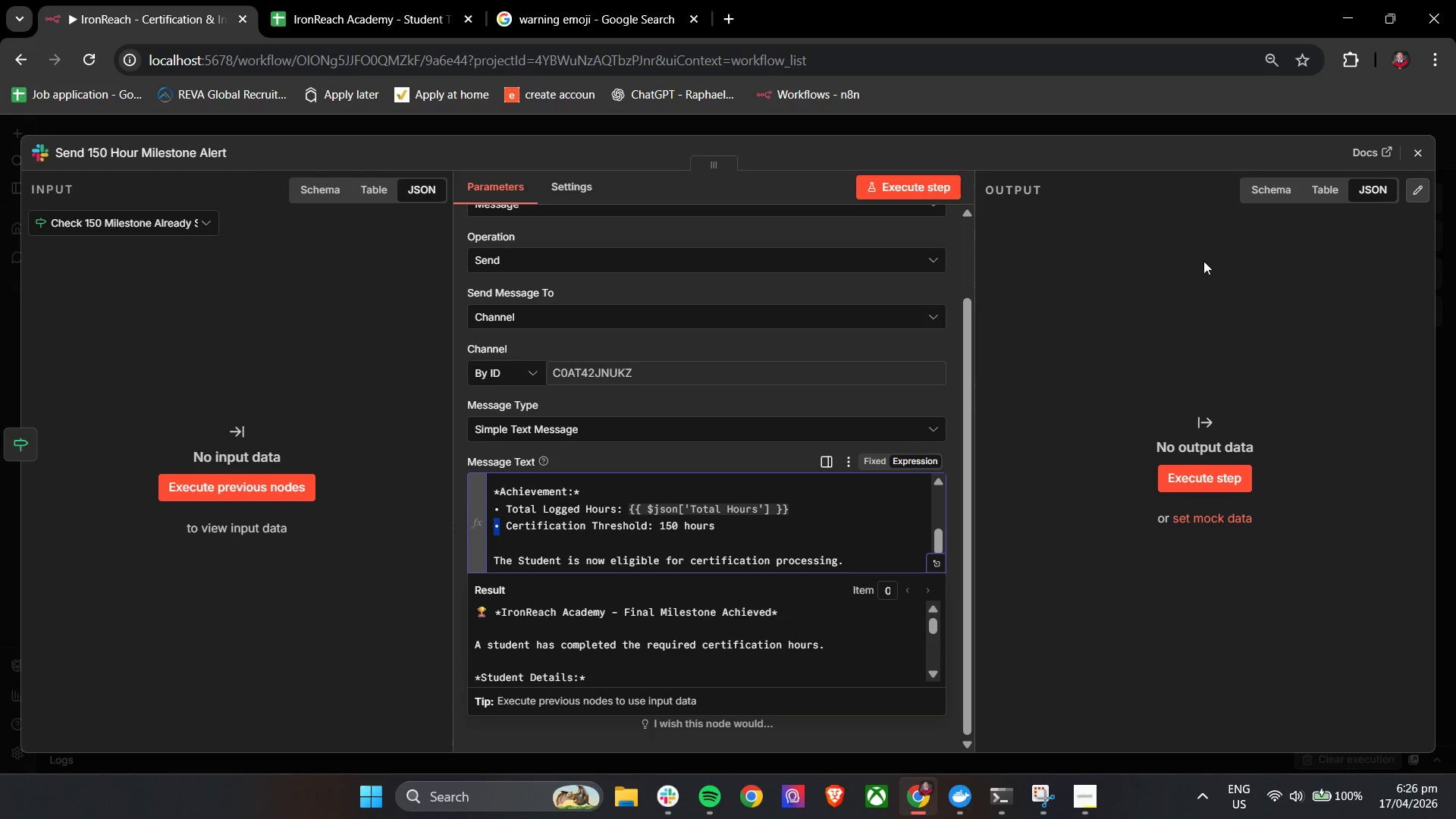 
key(Control+C)
 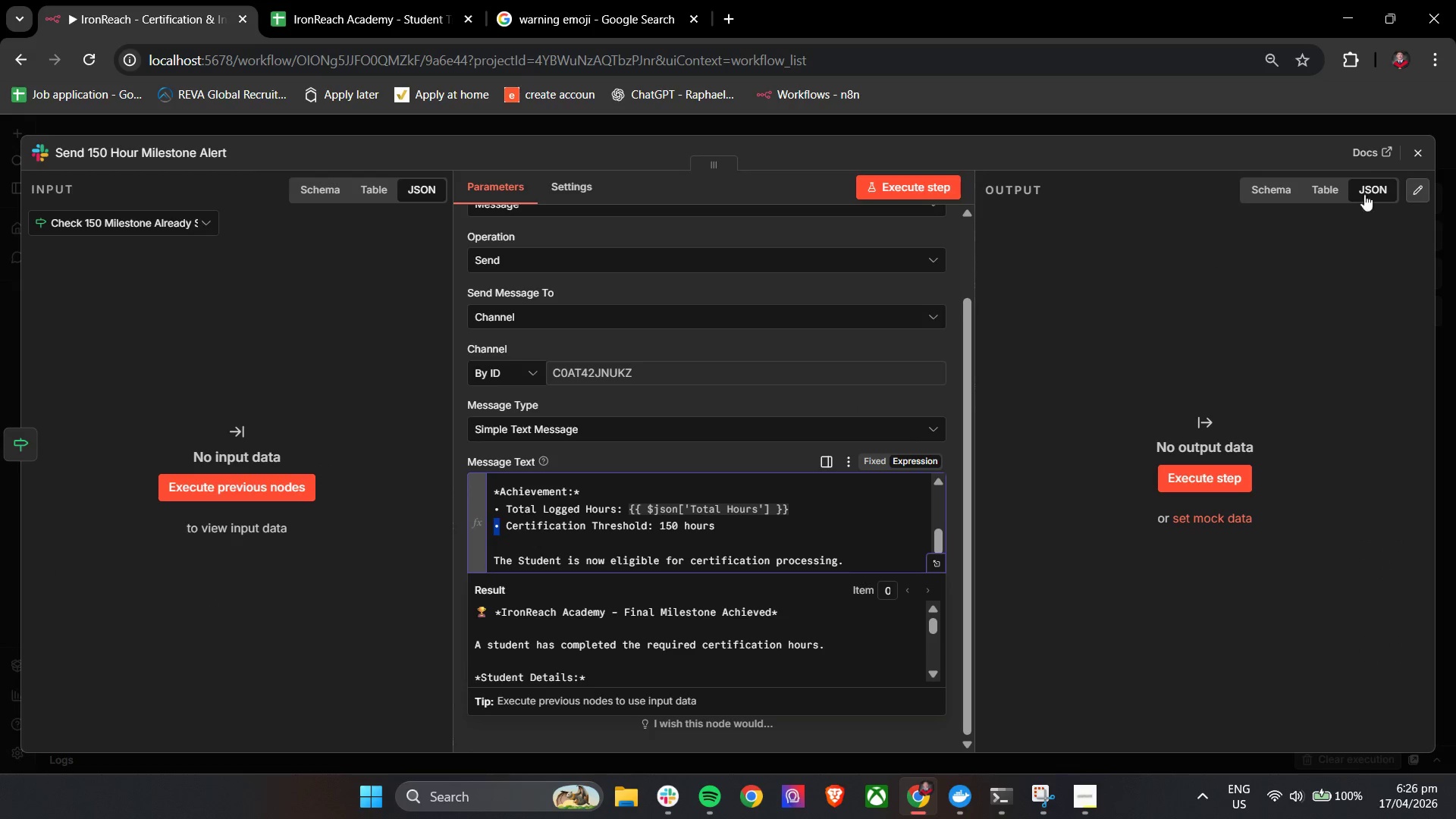 
key(Control+C)
 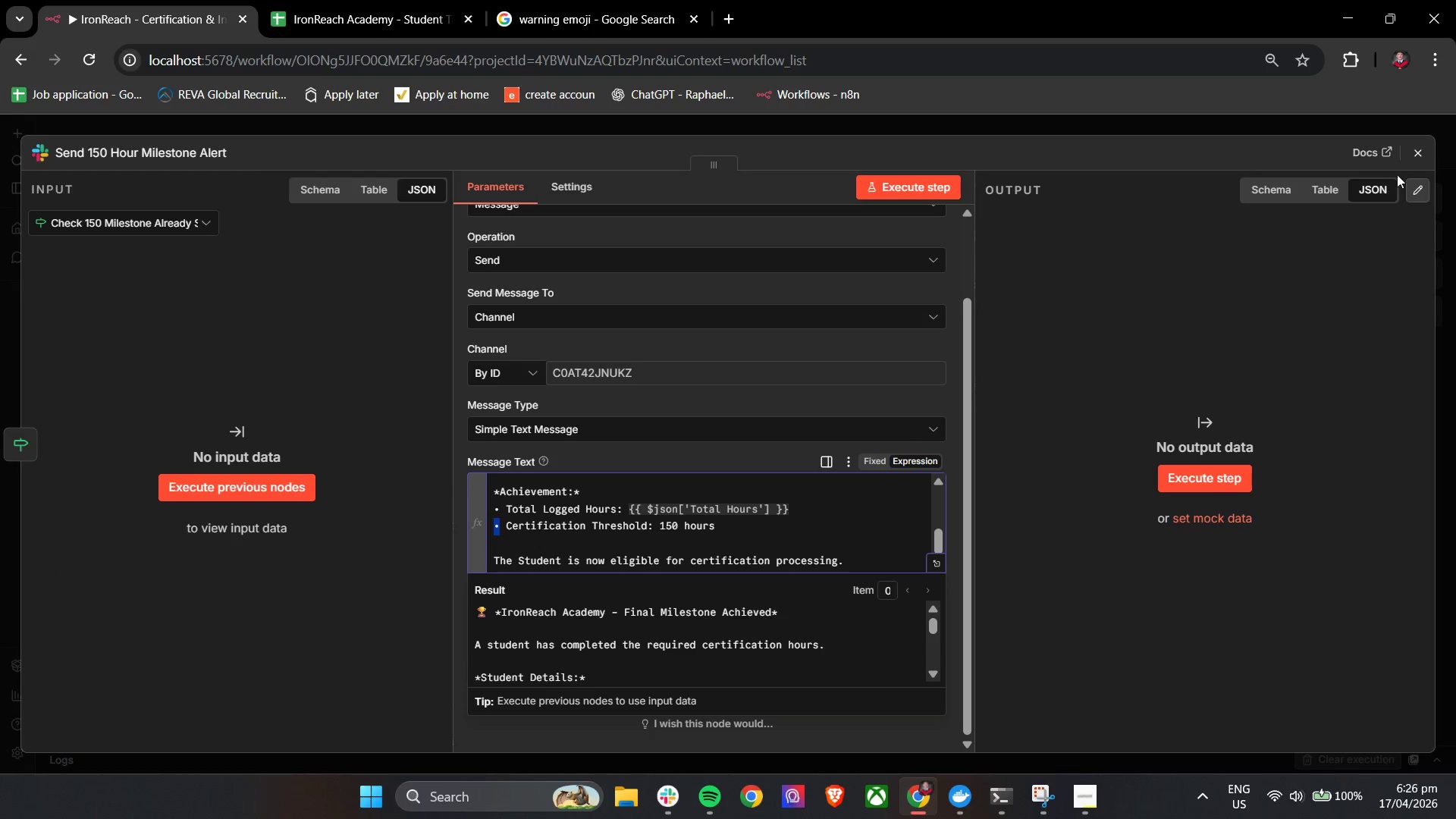 
key(Control+C)
 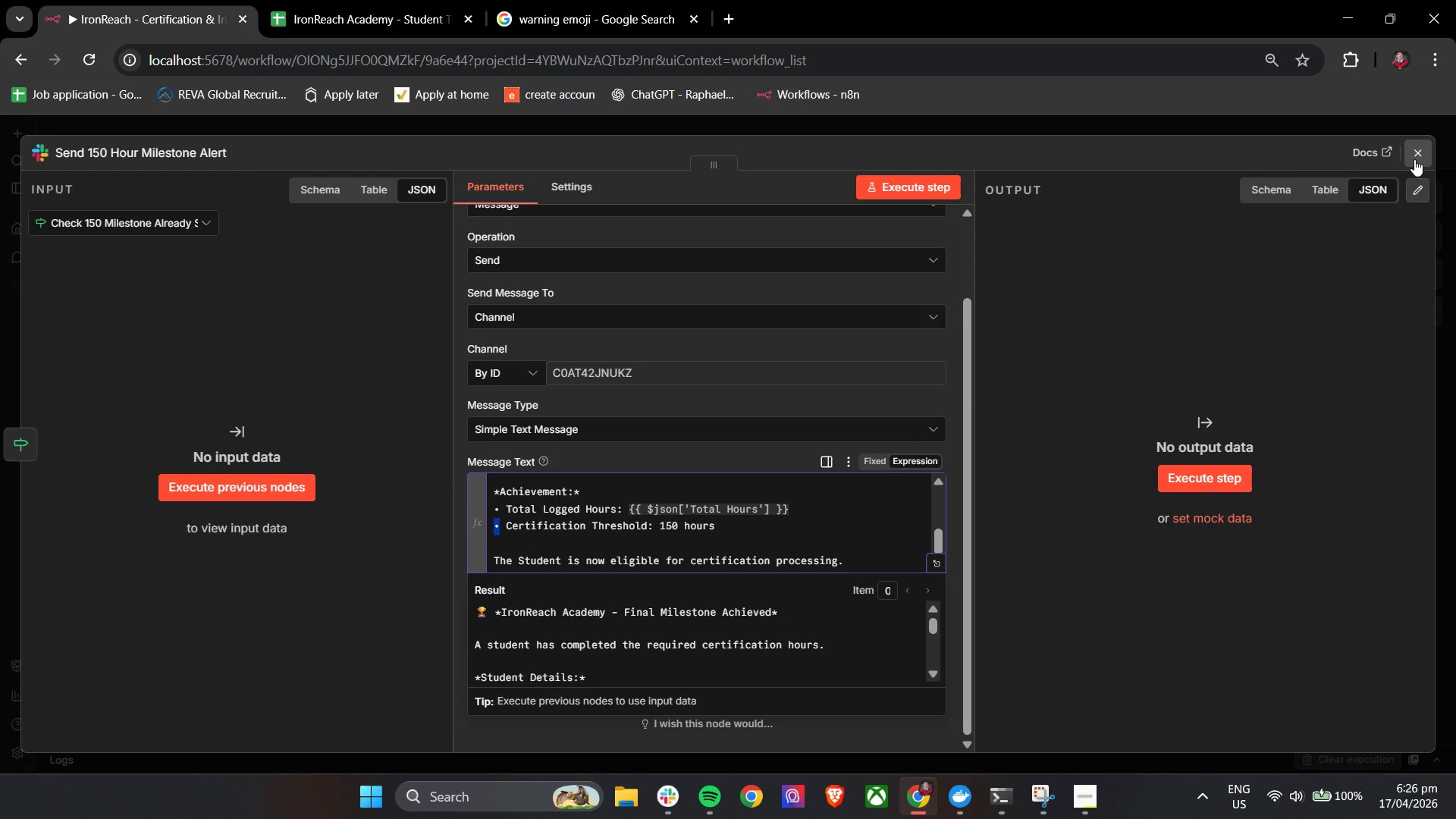 
left_click([1414, 159])
 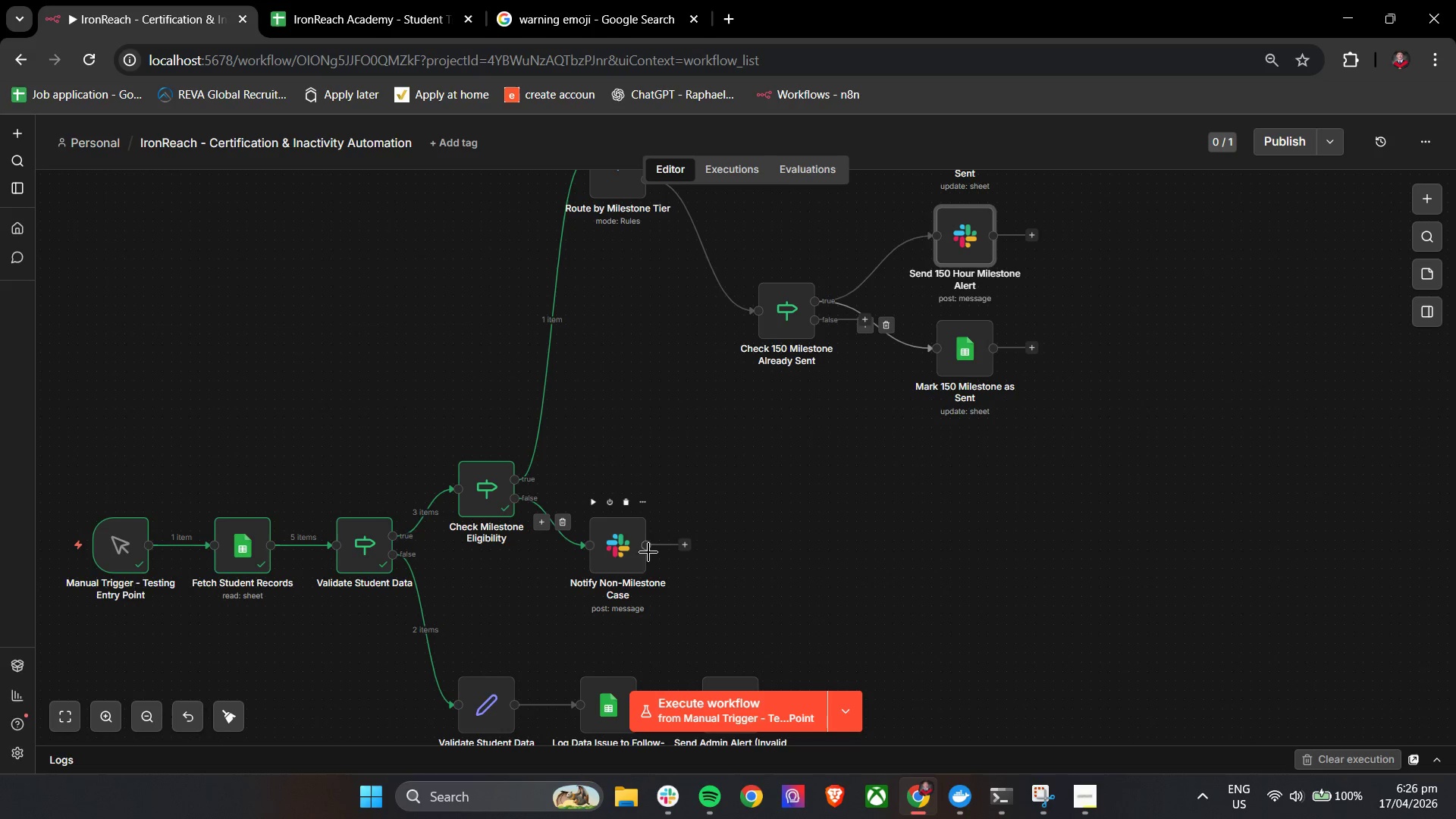 
double_click([602, 548])
 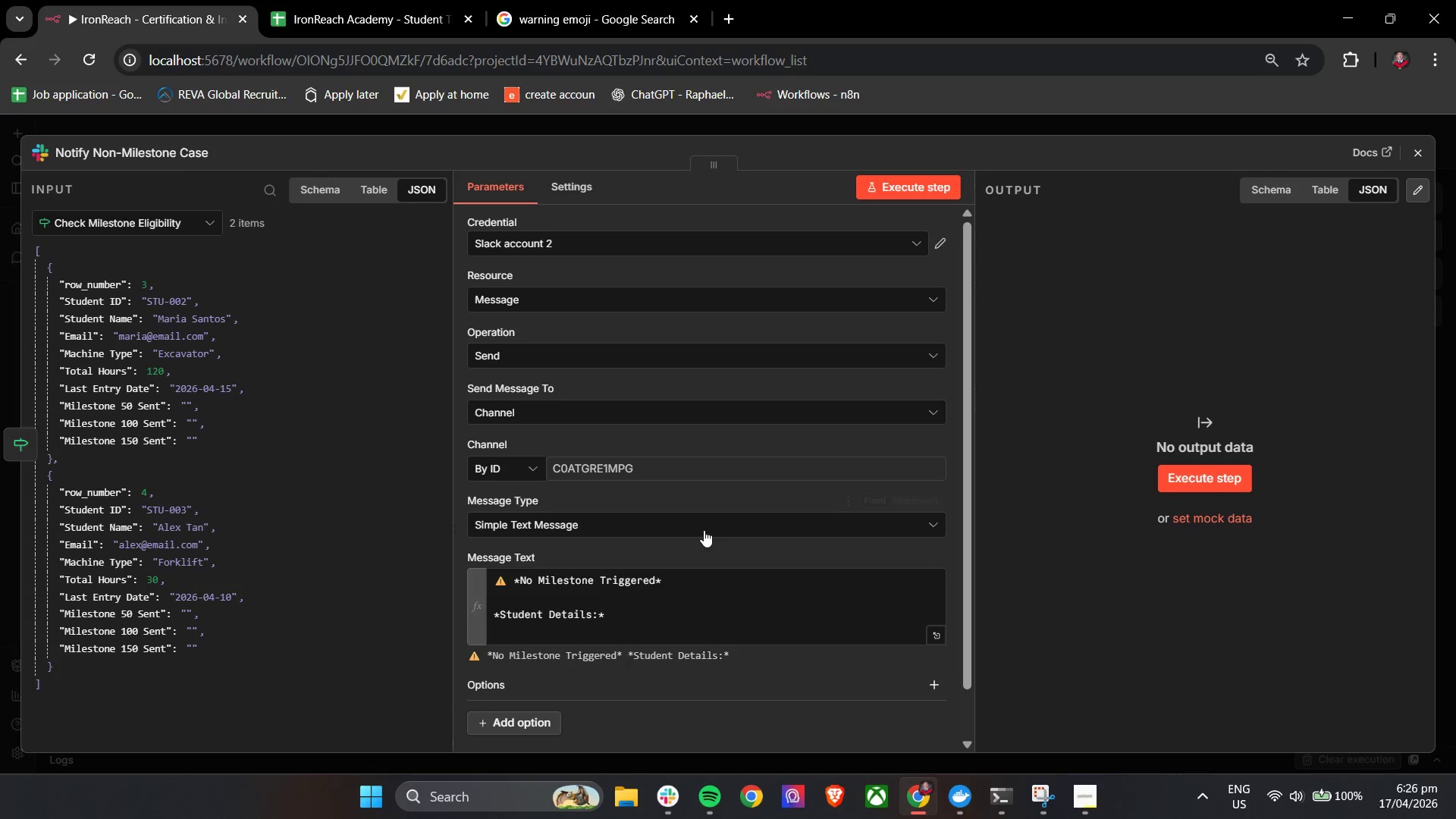 
scroll: coordinate [628, 532], scroll_direction: down, amount: 2.0
 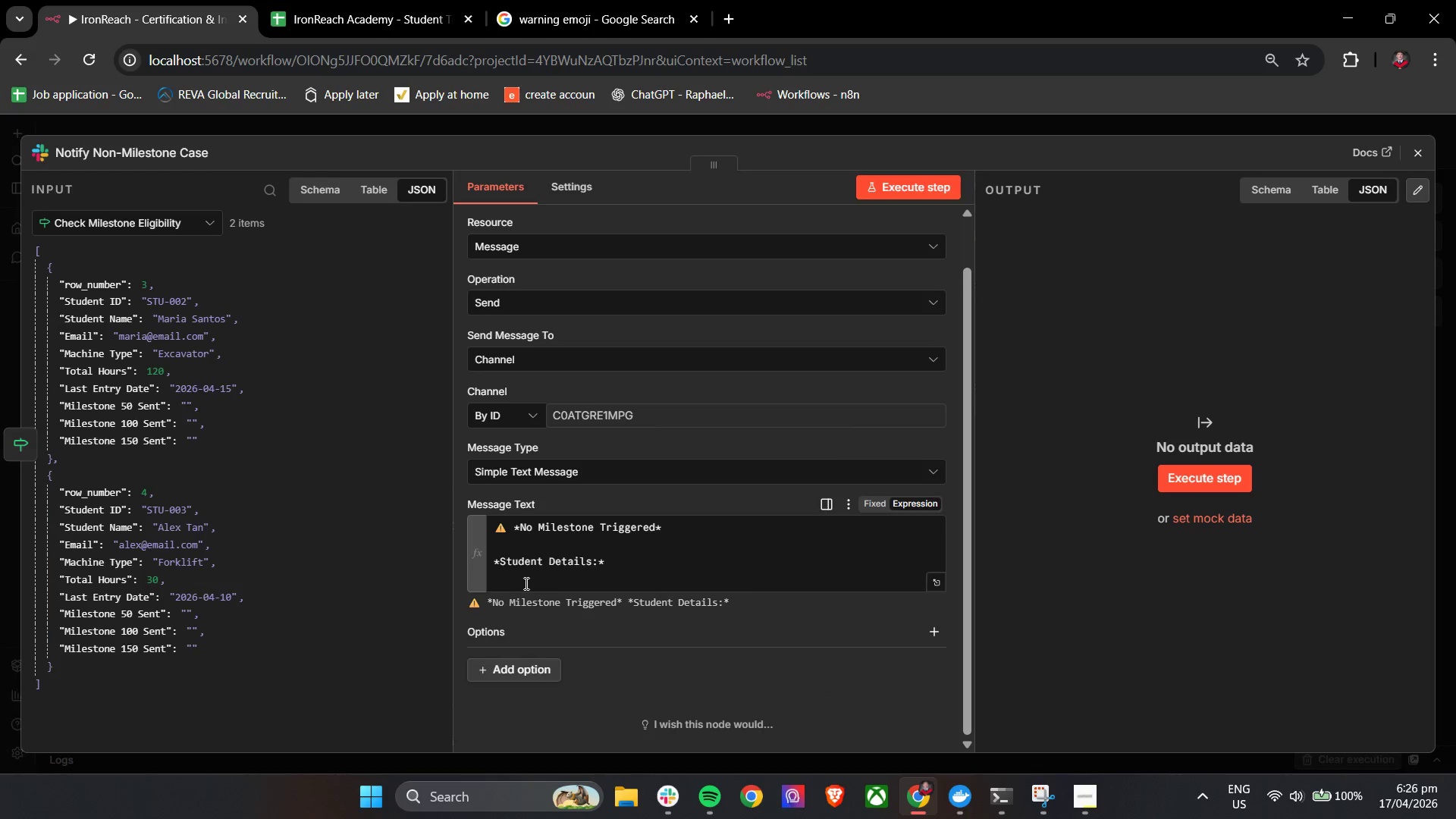 
left_click([519, 582])
 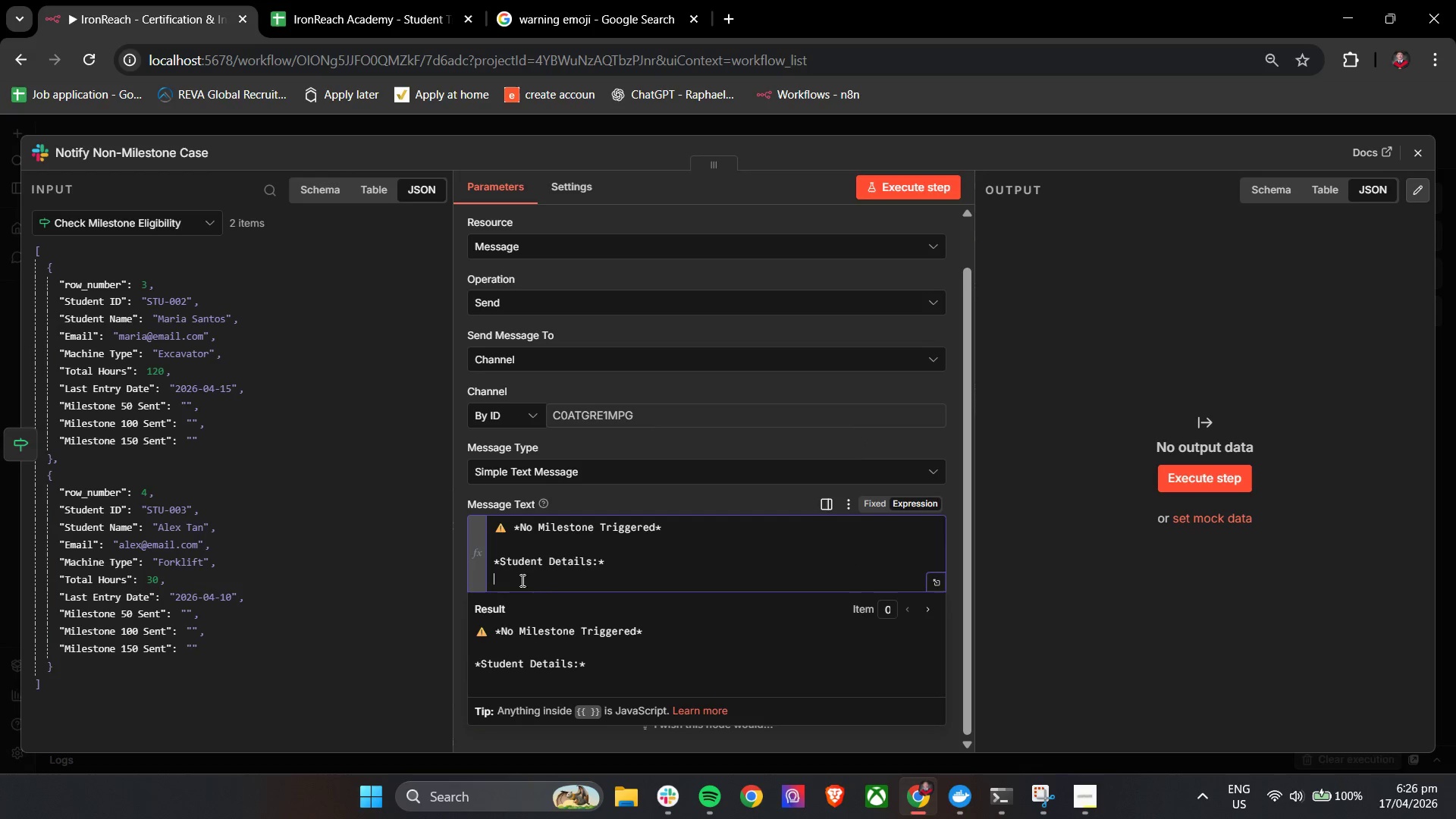 
key(Control+V)
 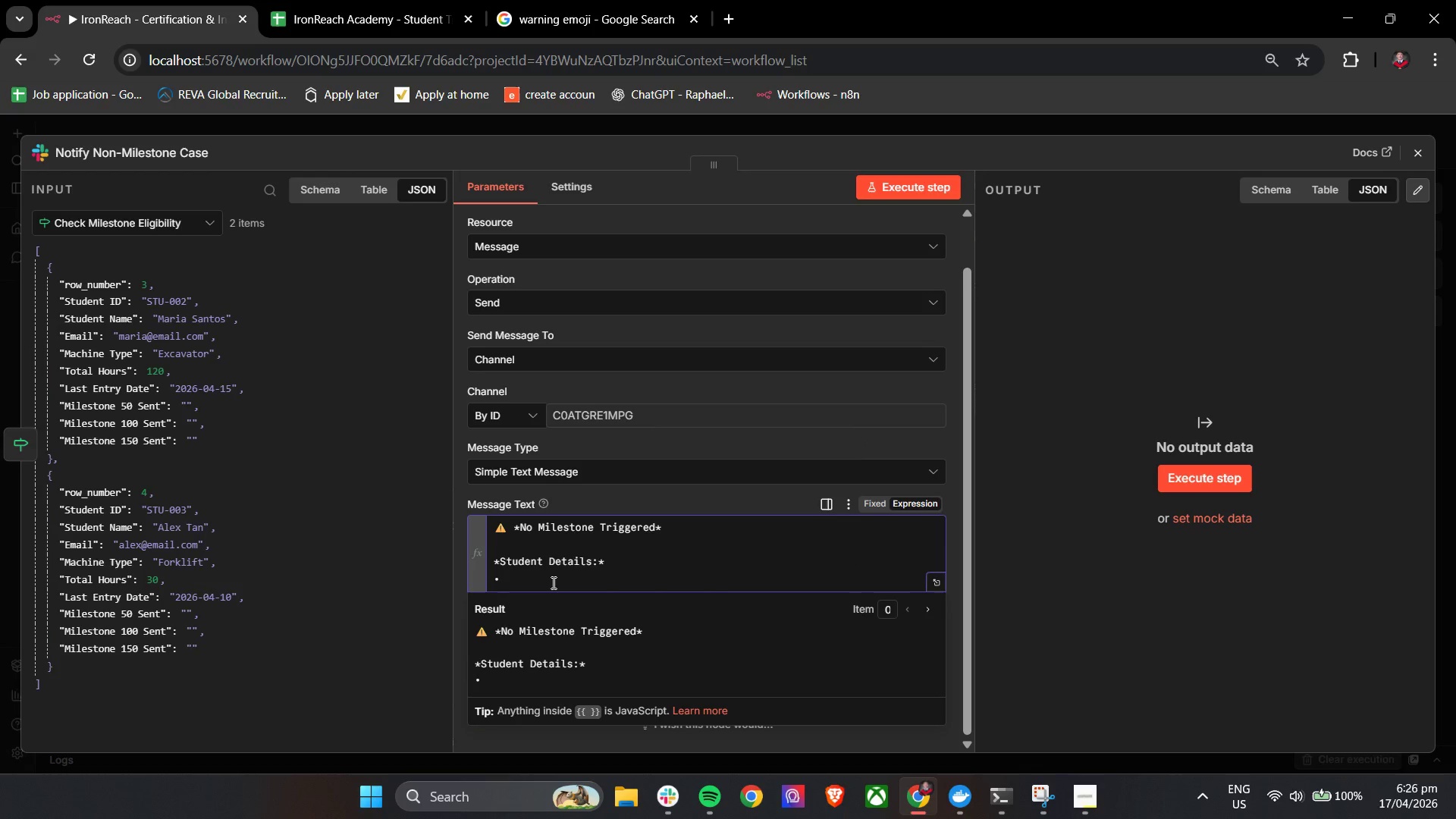 
type( name)
key(Backspace)
key(Backspace)
key(Backspace)
key(Backspace)
type(Name: {{)
 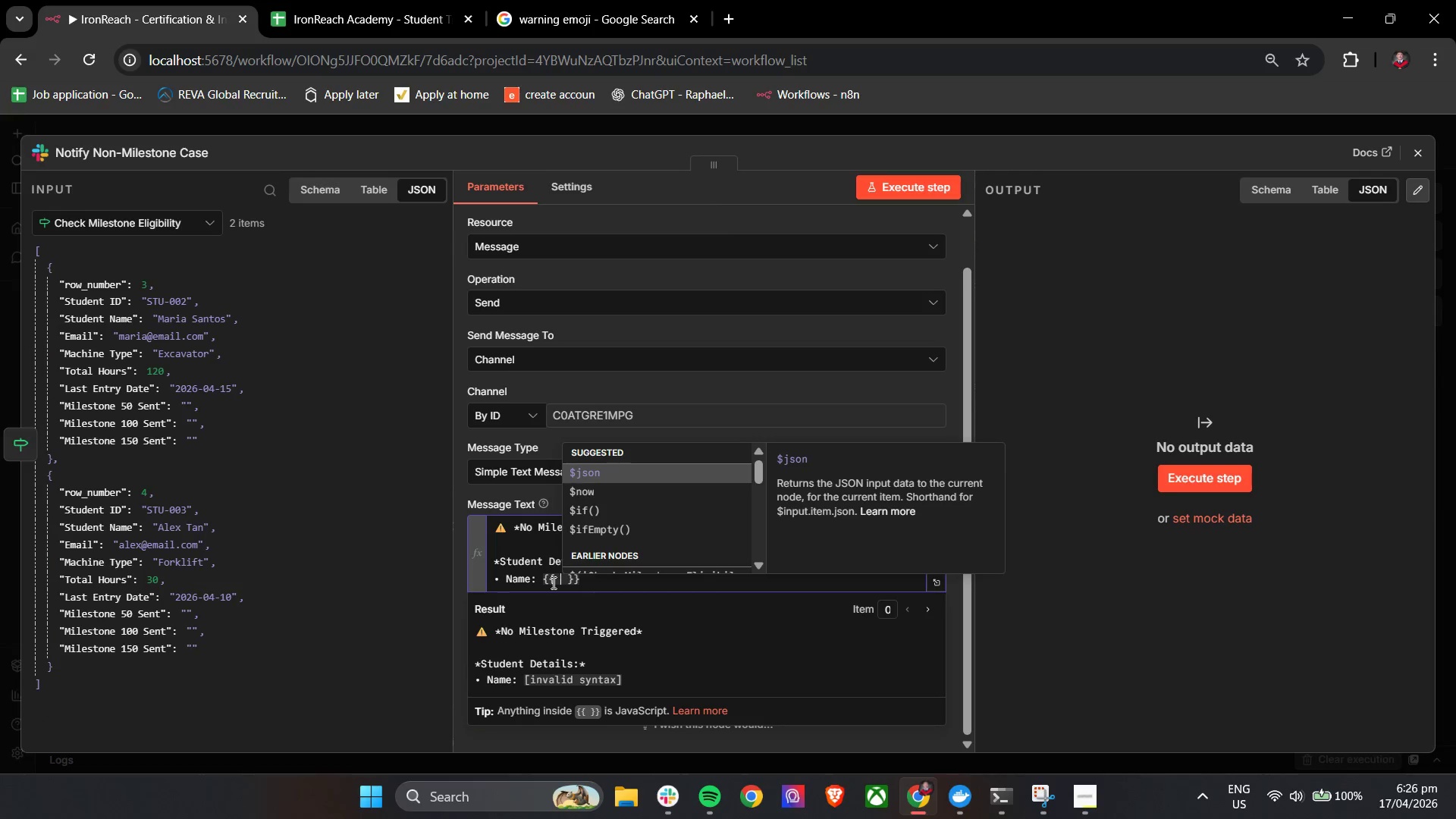 
key(Enter)
 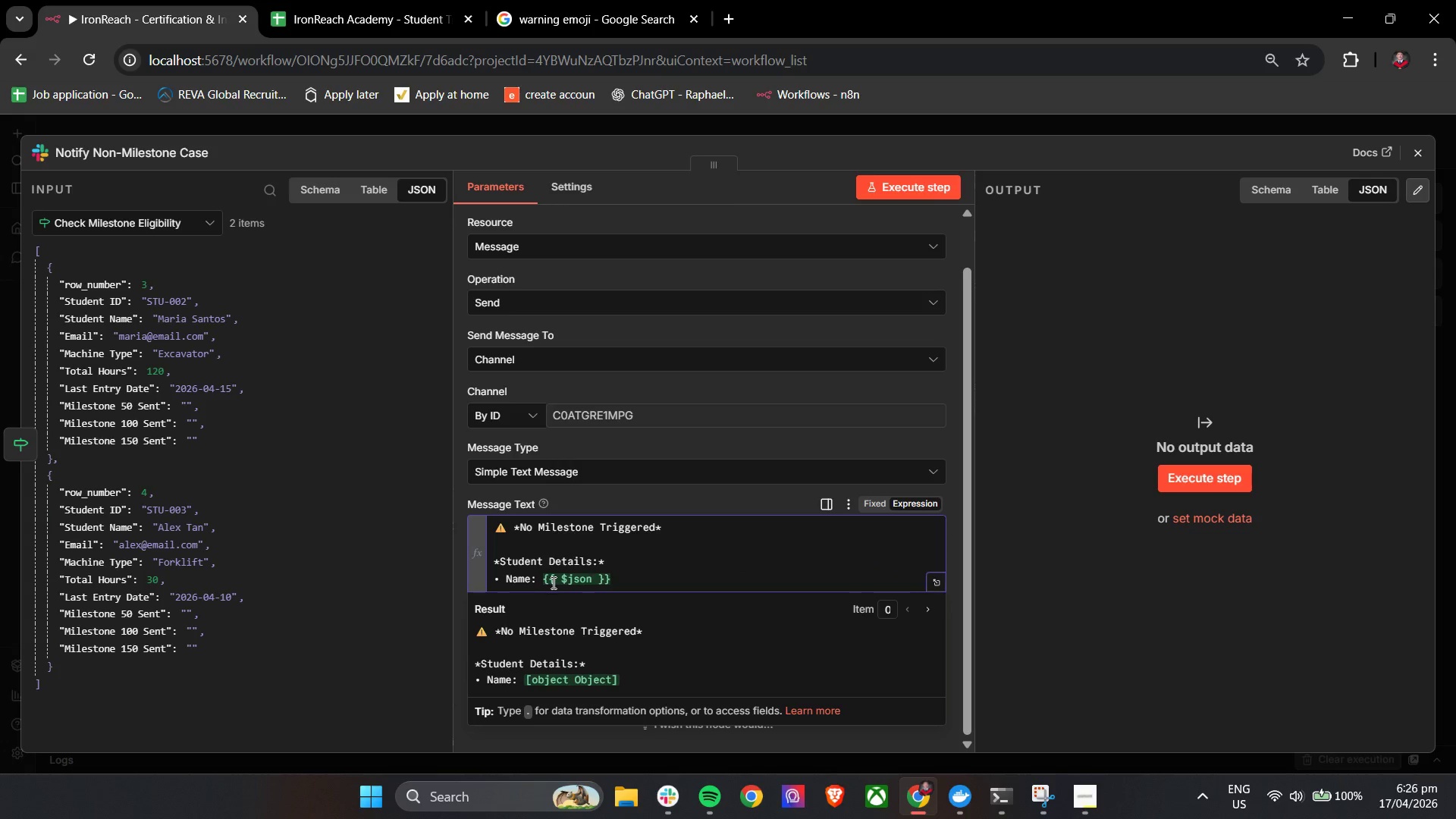 
key(BracketLeft)
 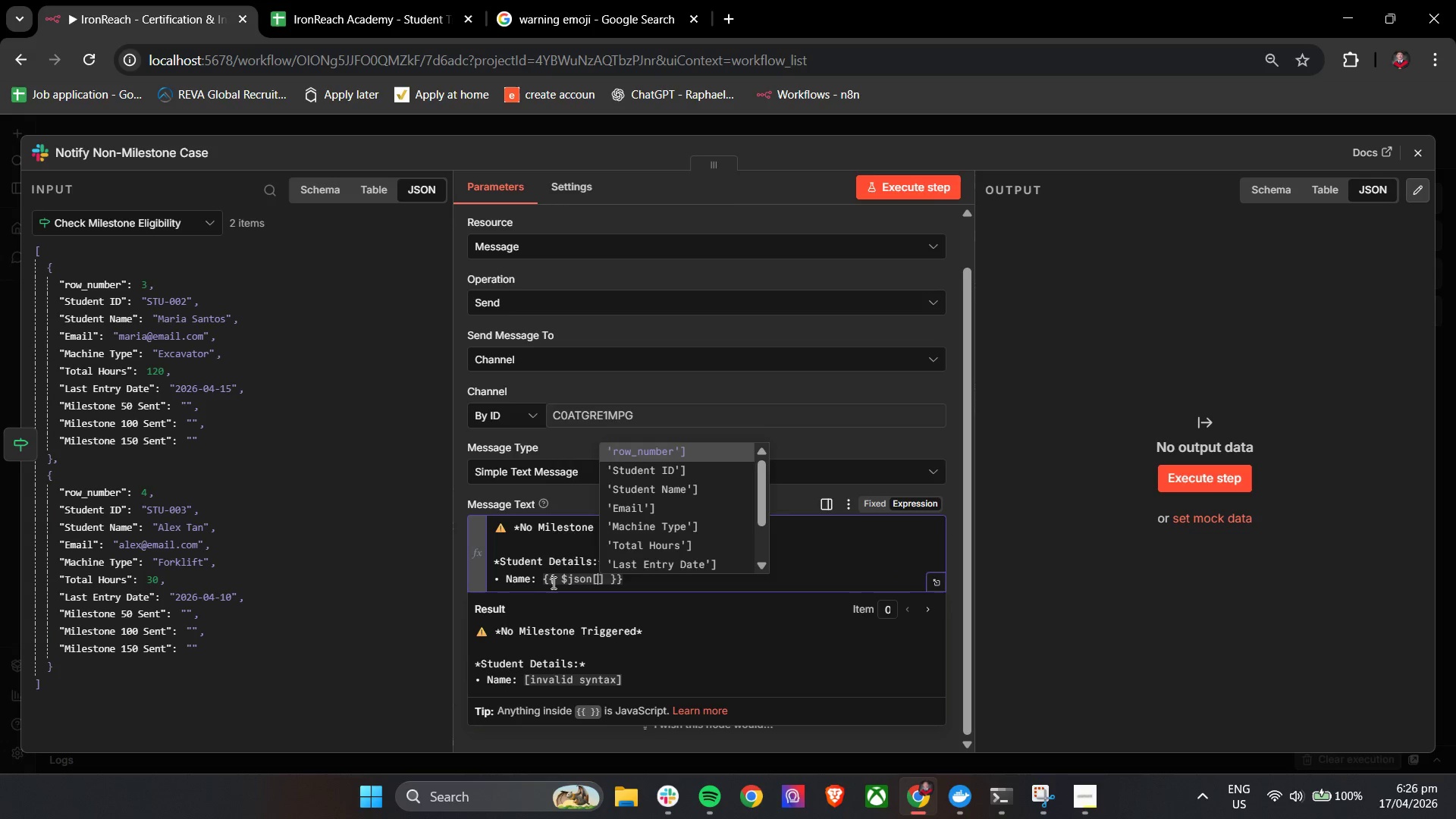 
wait(5.23)
 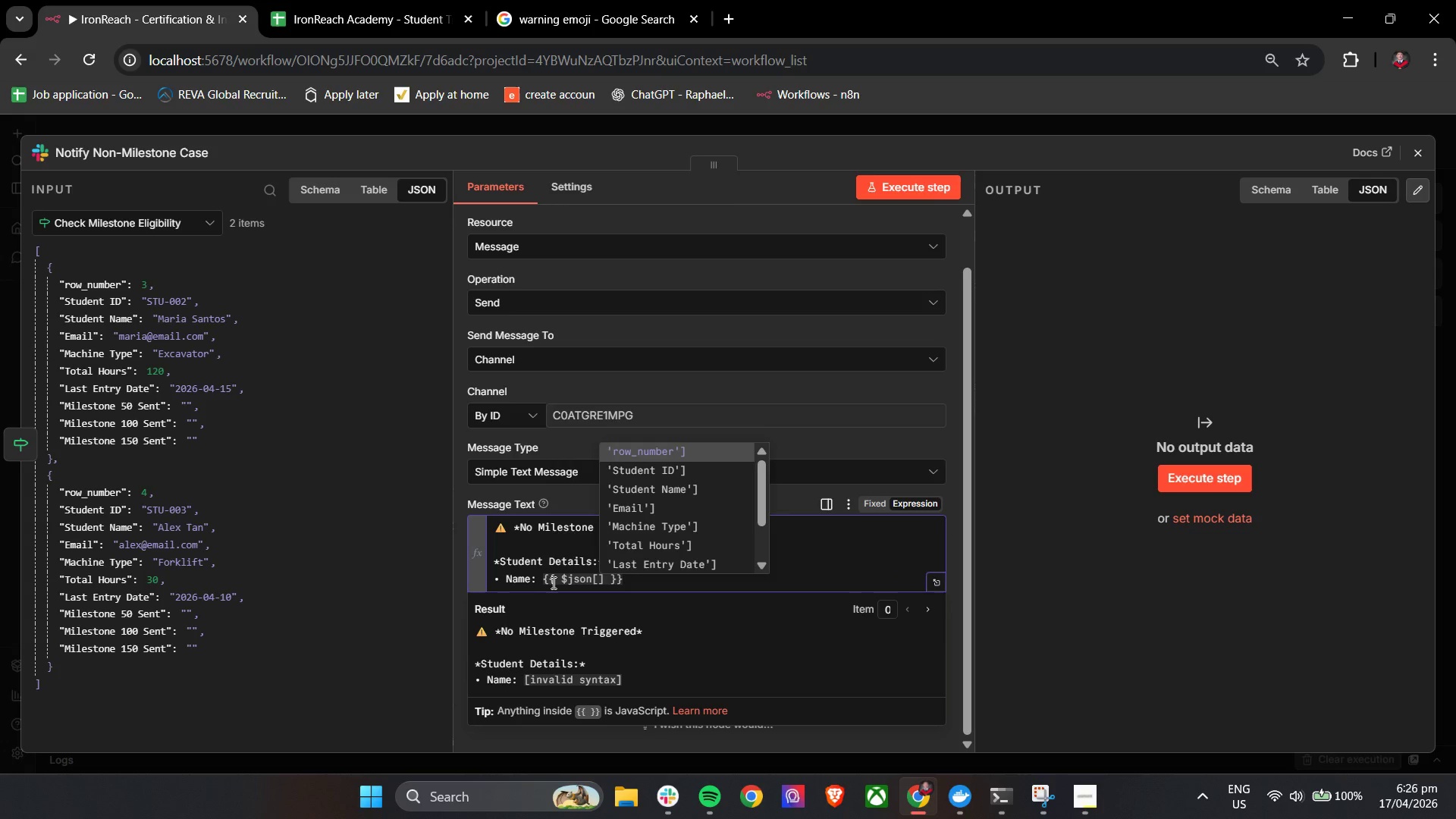 
key(ArrowDown)
 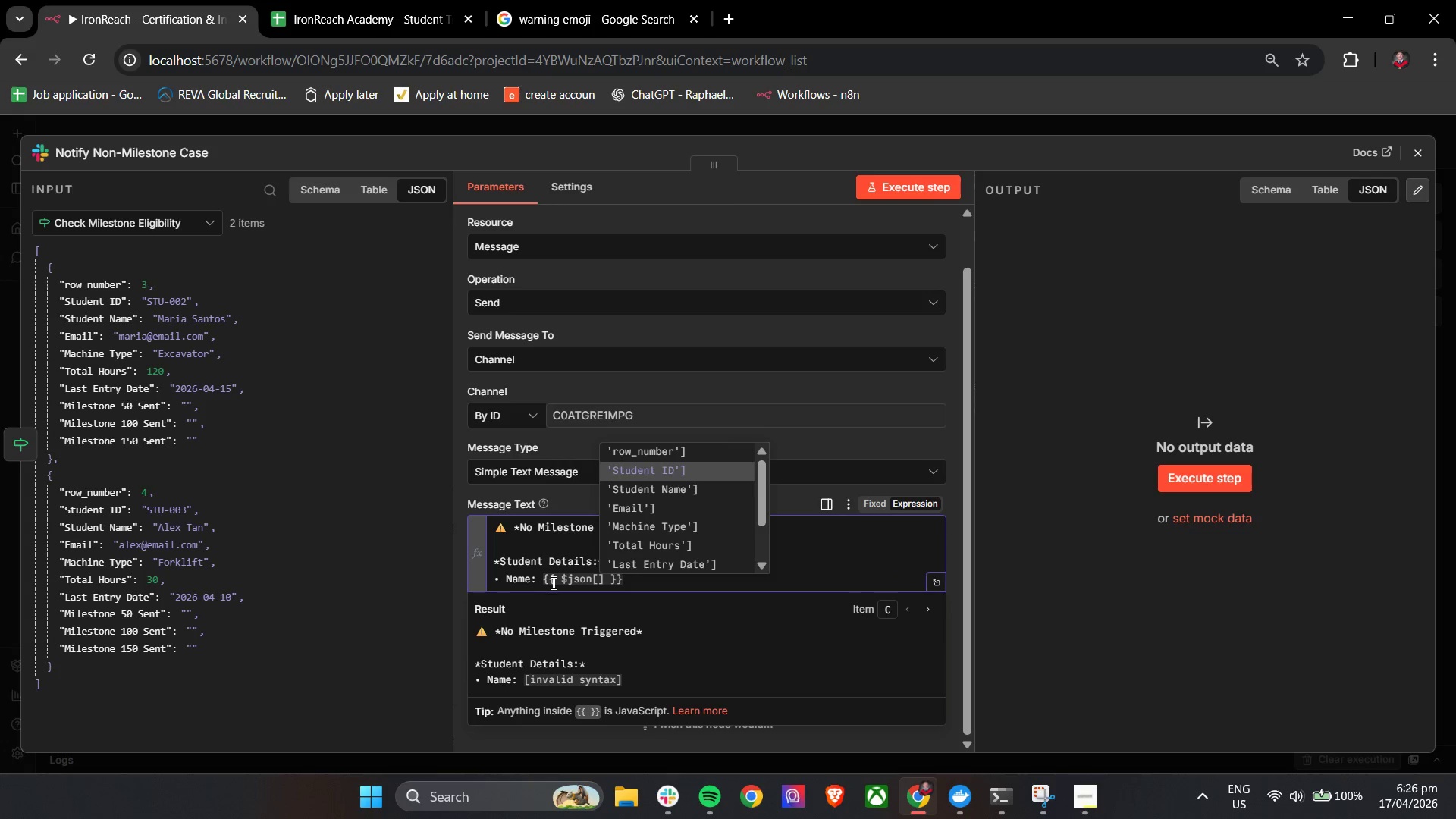 
key(ArrowDown)
 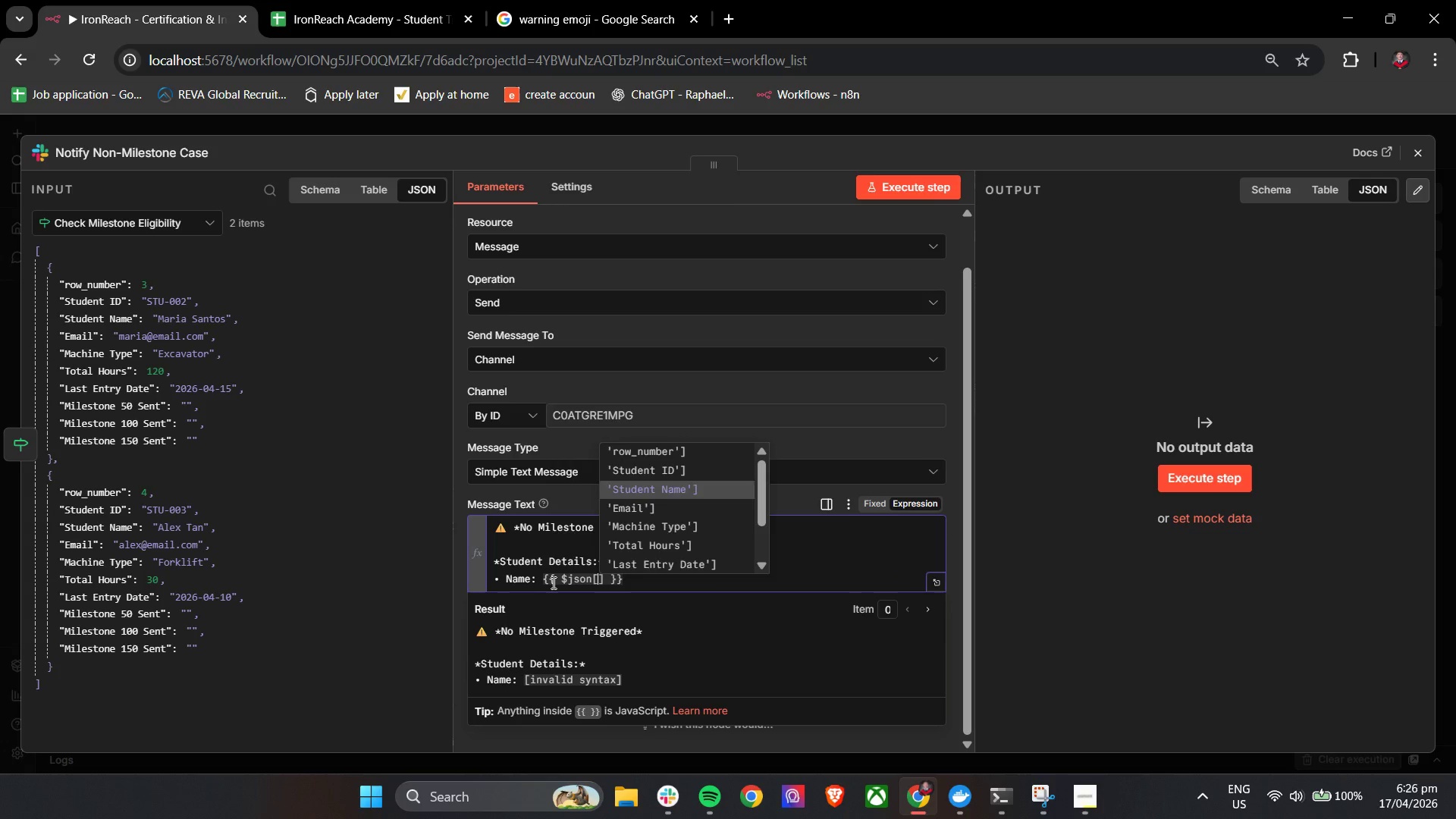 
key(Enter)
 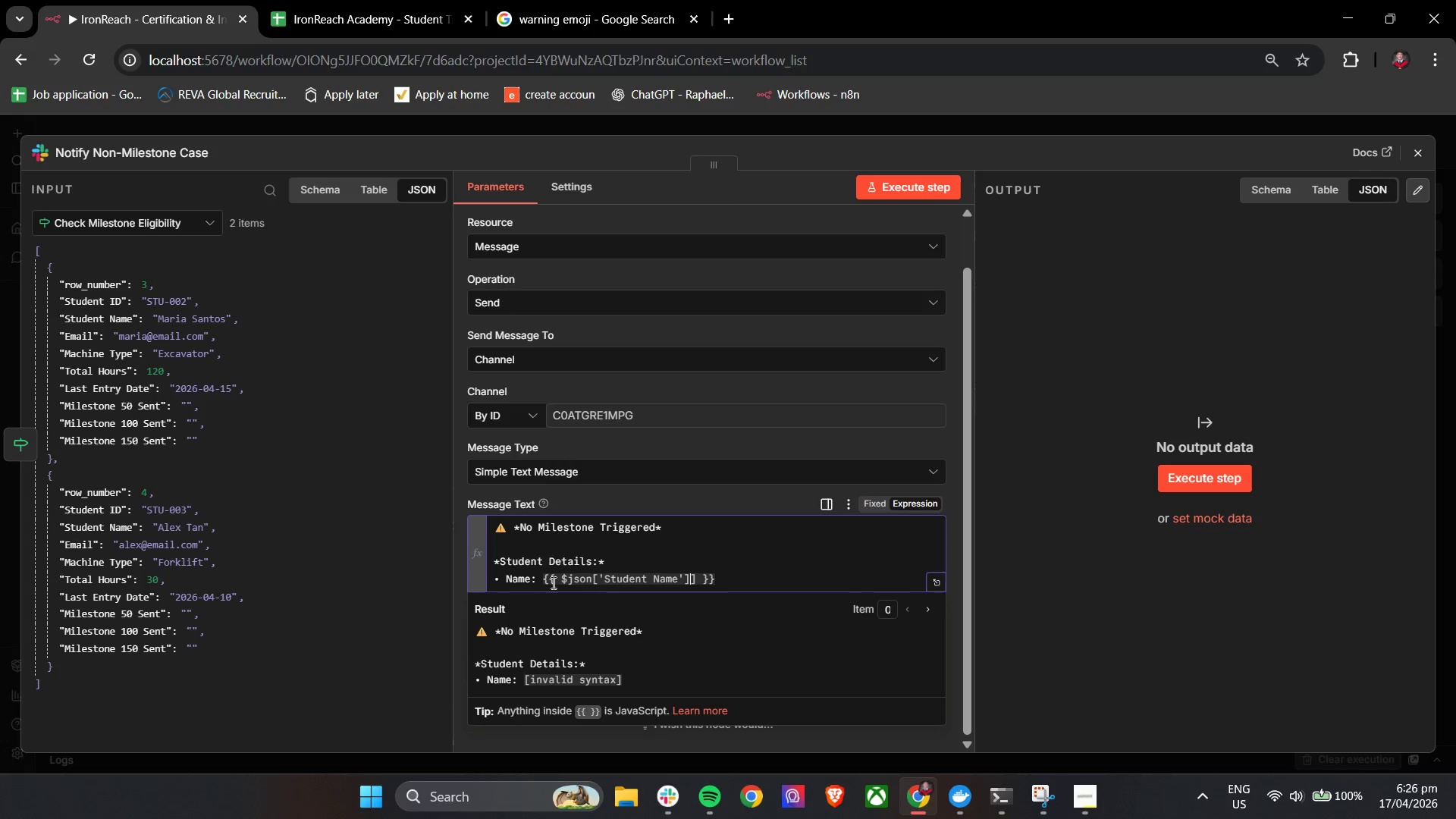 
key(Backspace)
 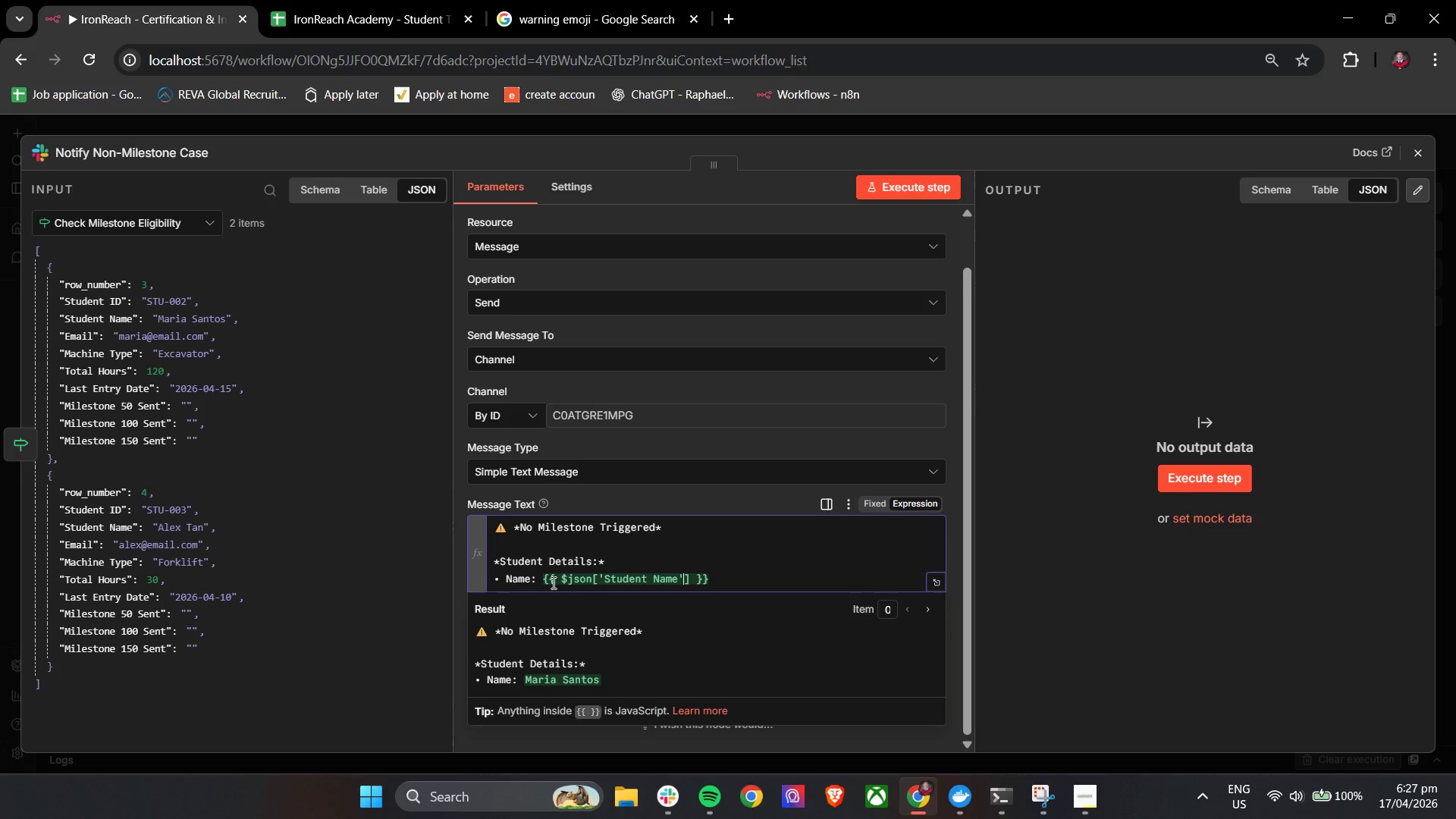 
key(ArrowDown)
 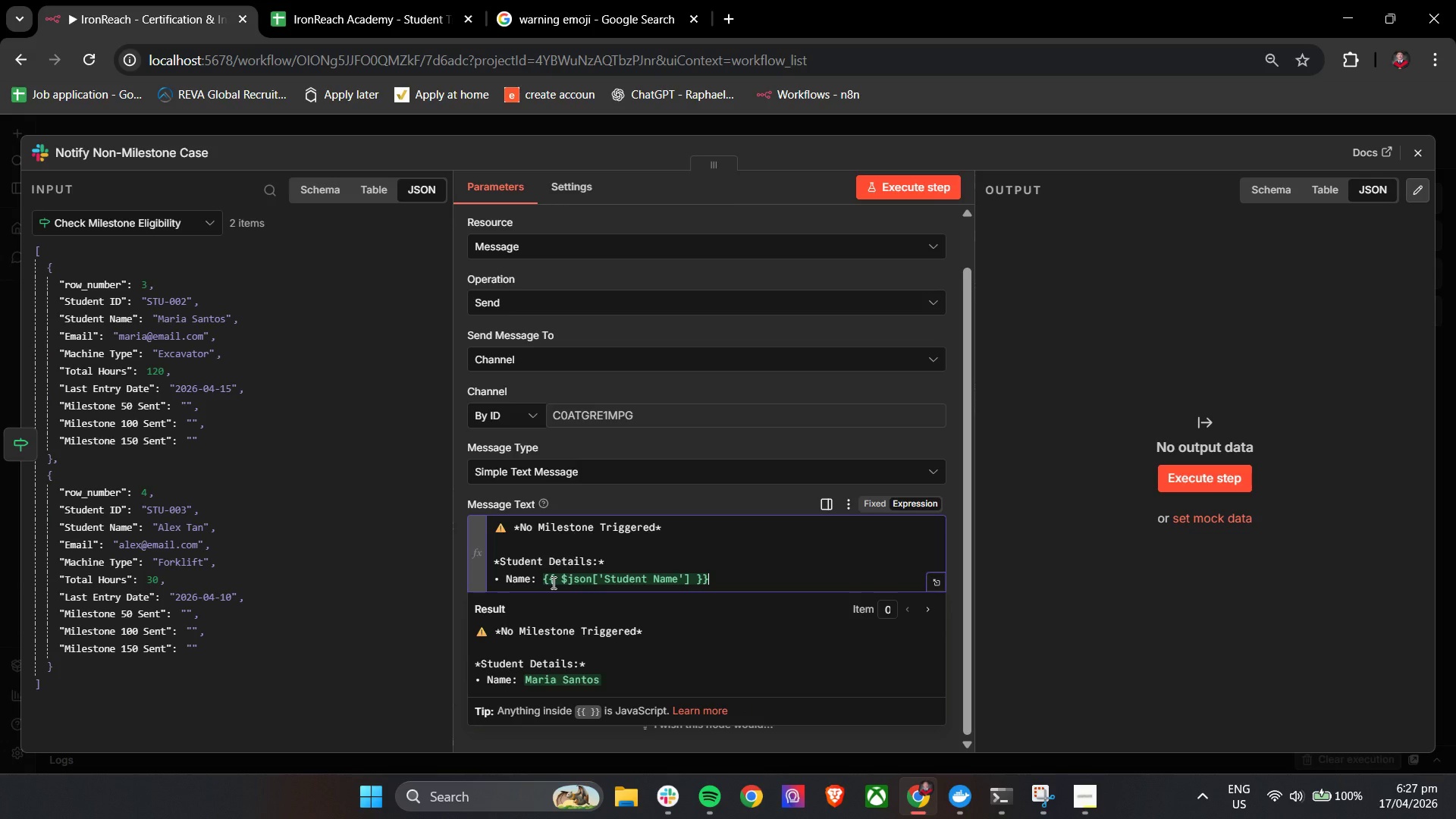 
scroll: coordinate [639, 592], scroll_direction: down, amount: 2.0
 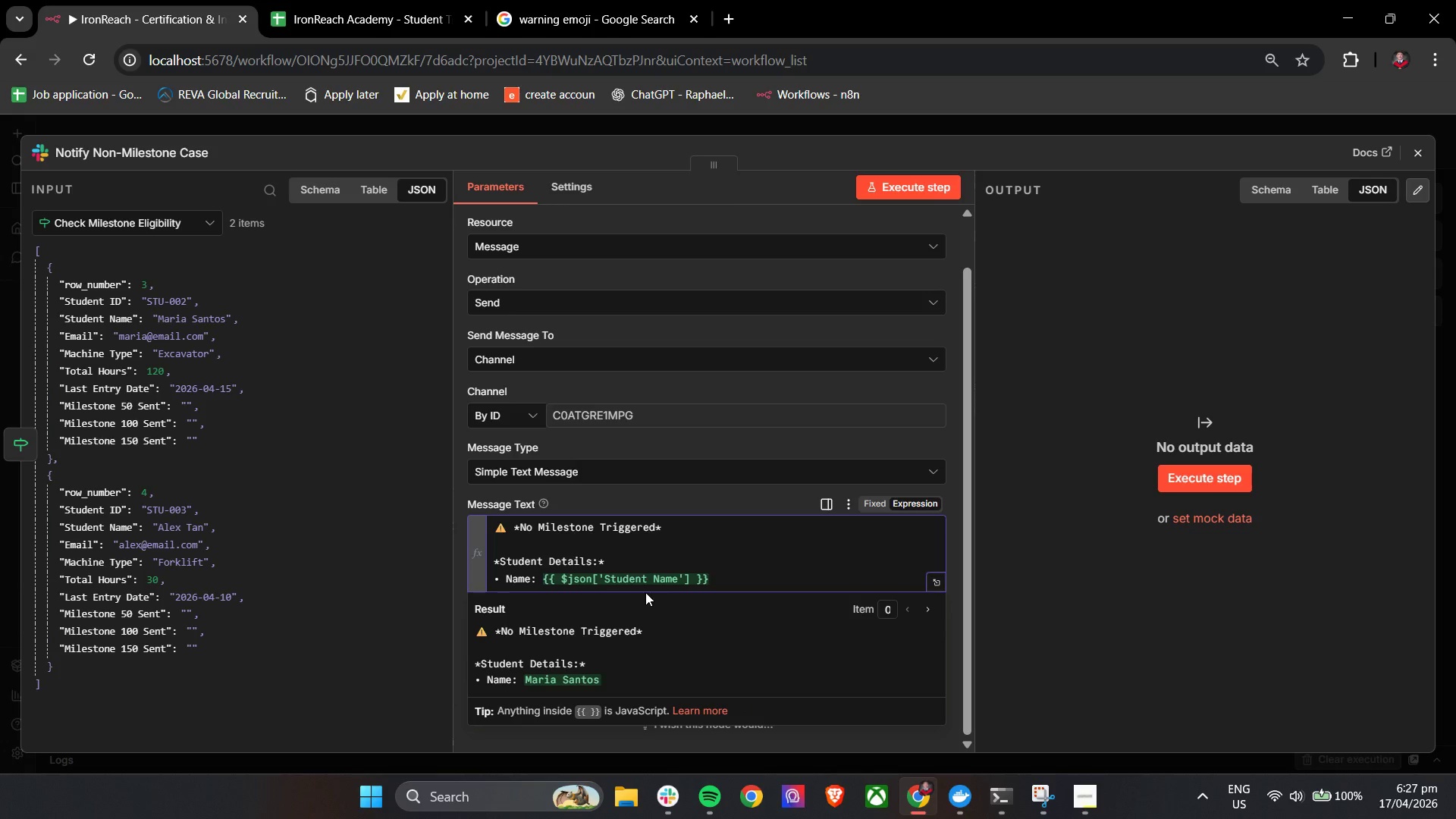 
key(Enter)
 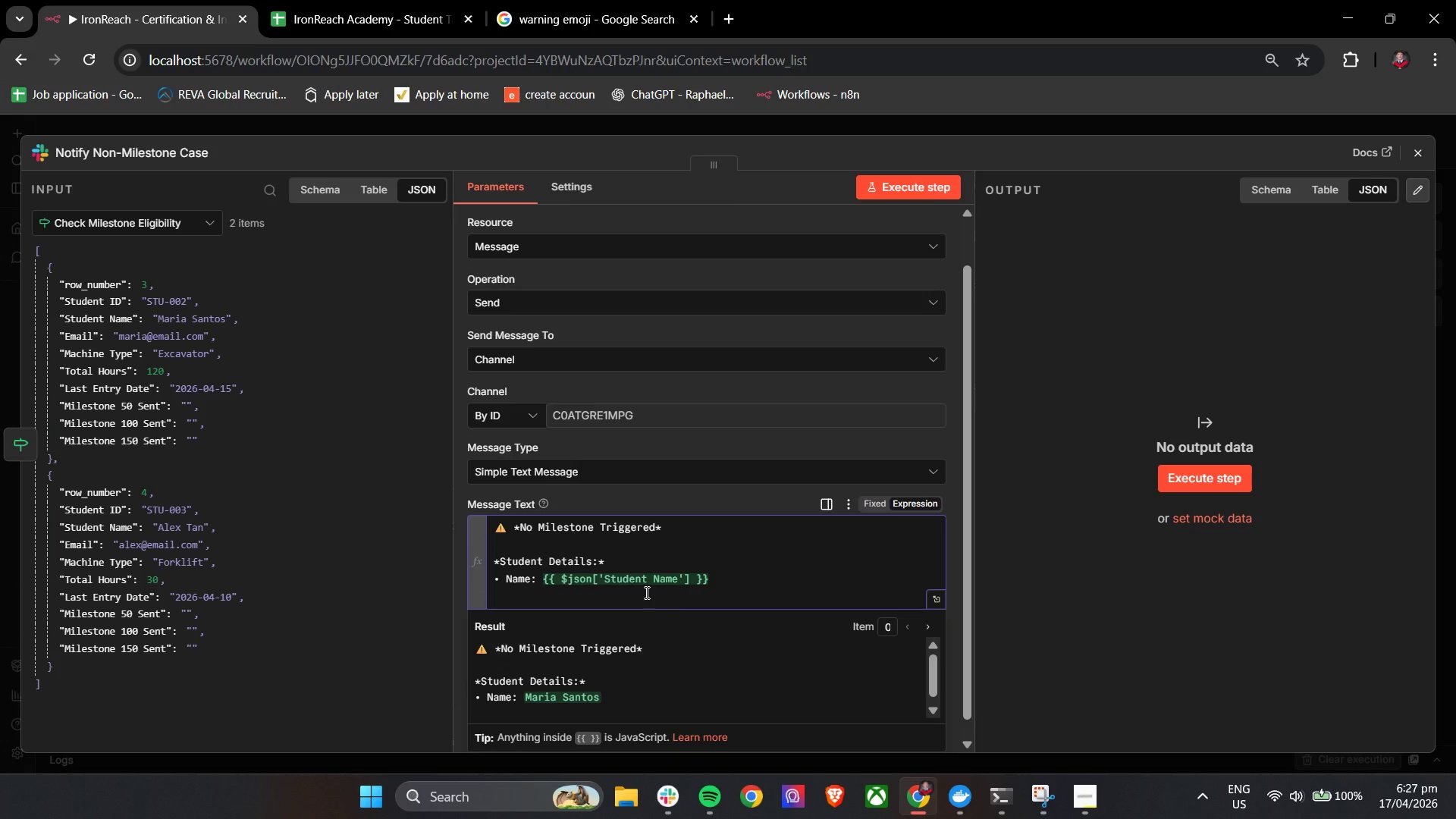 
hold_key(key=ShiftLeft, duration=0.38)
 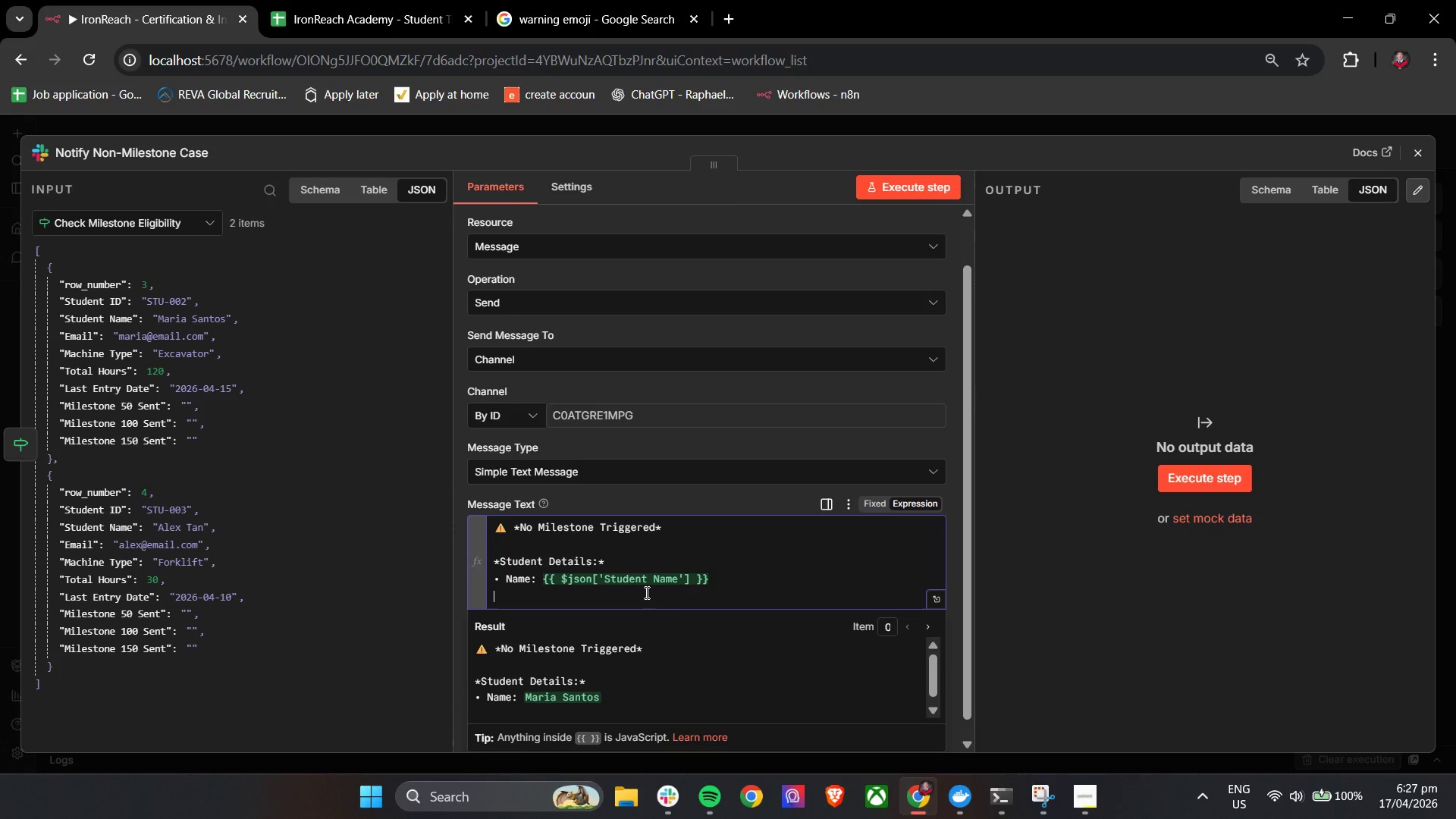 
left_click([690, 572])
 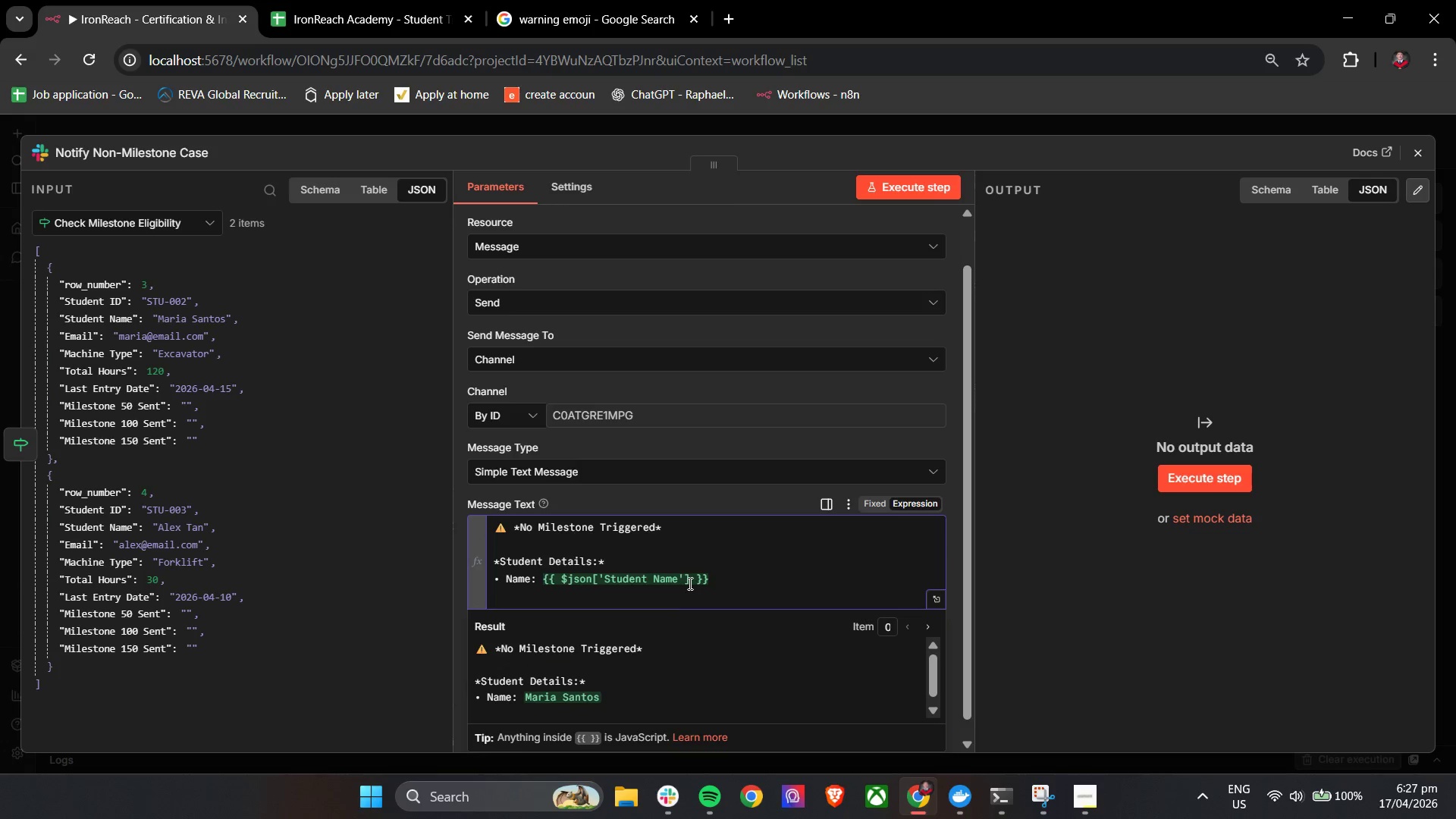 
left_click([691, 583])
 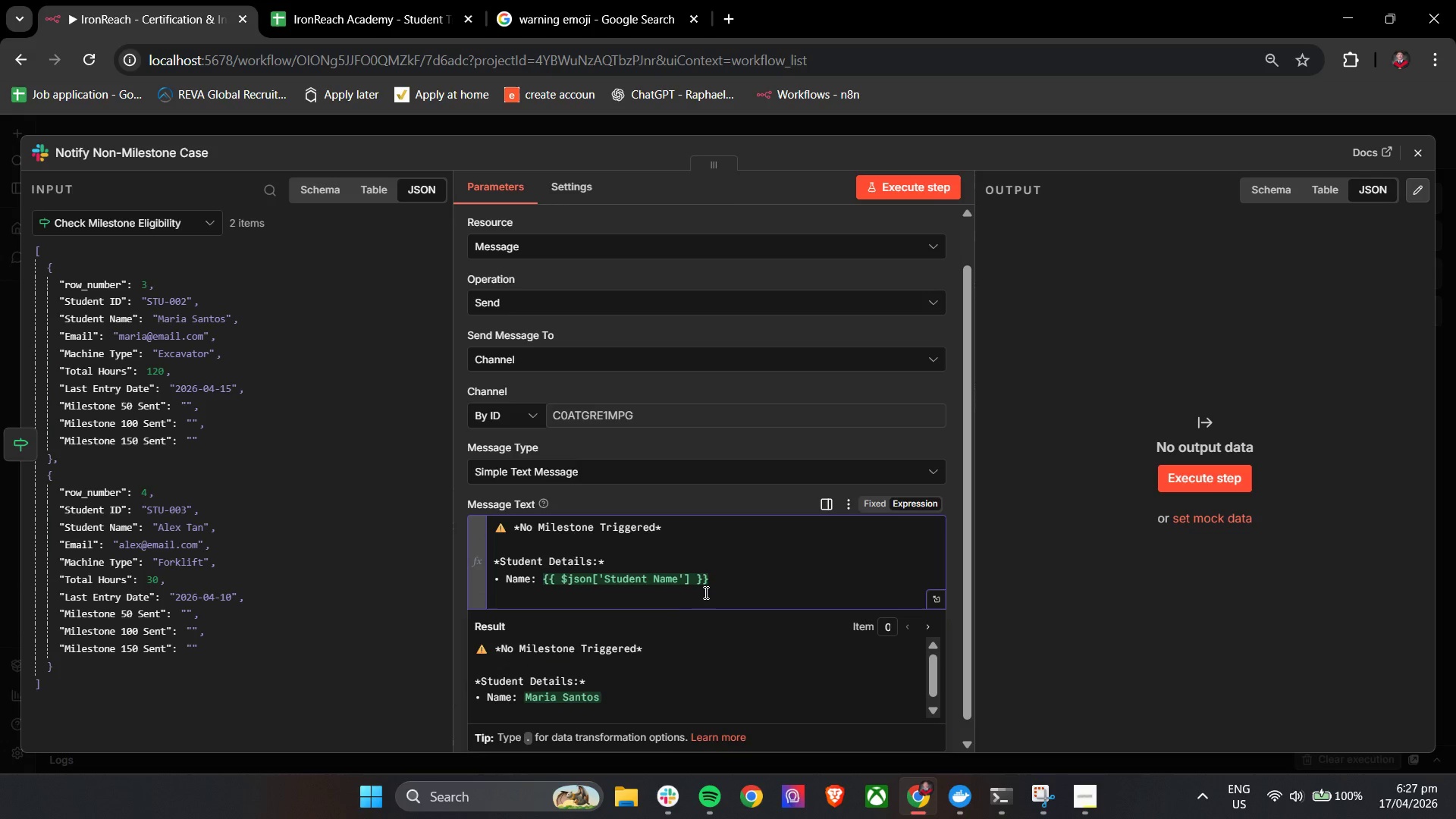 
type( || 'Unknown)
 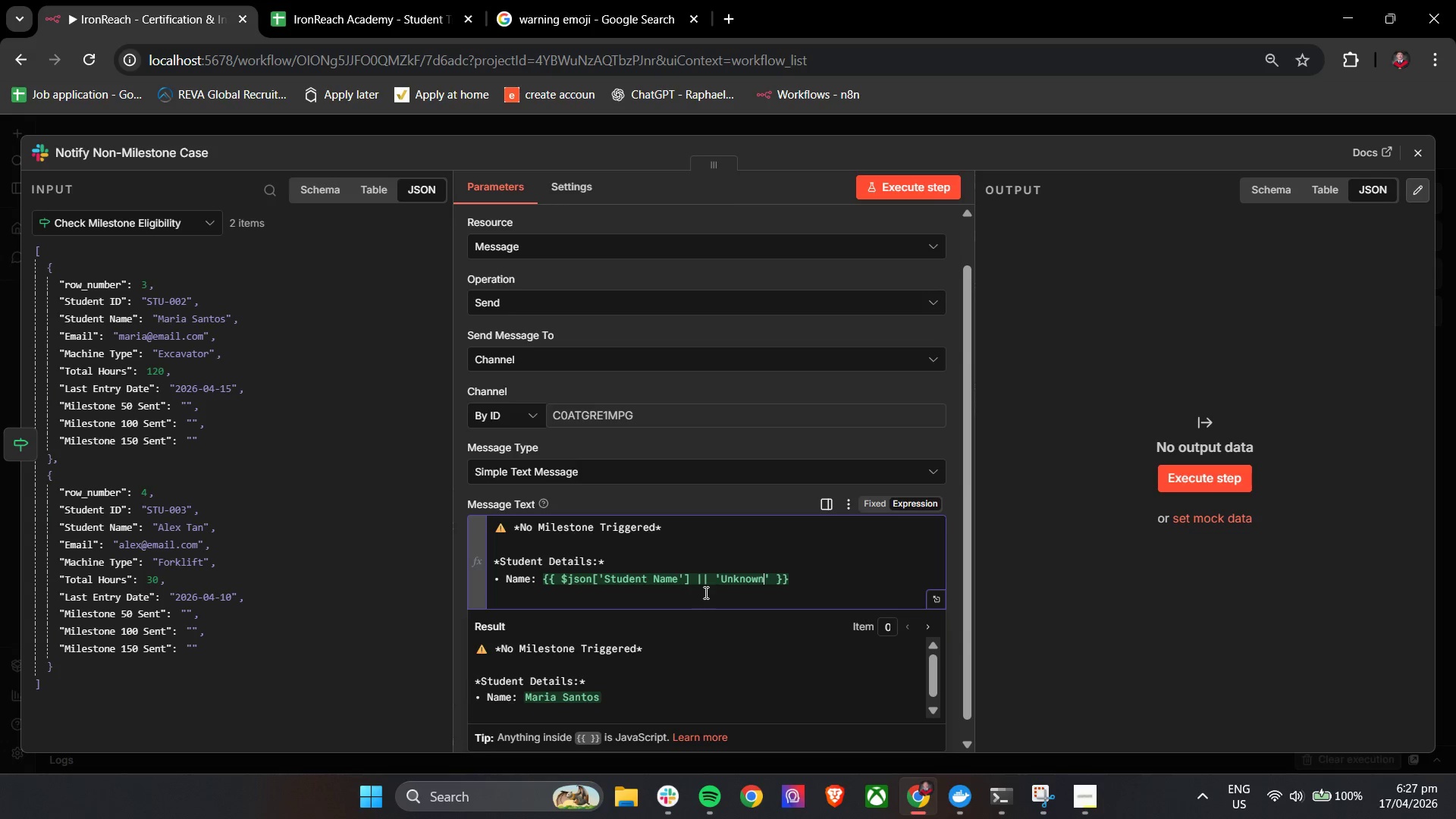 
left_click([515, 595])
 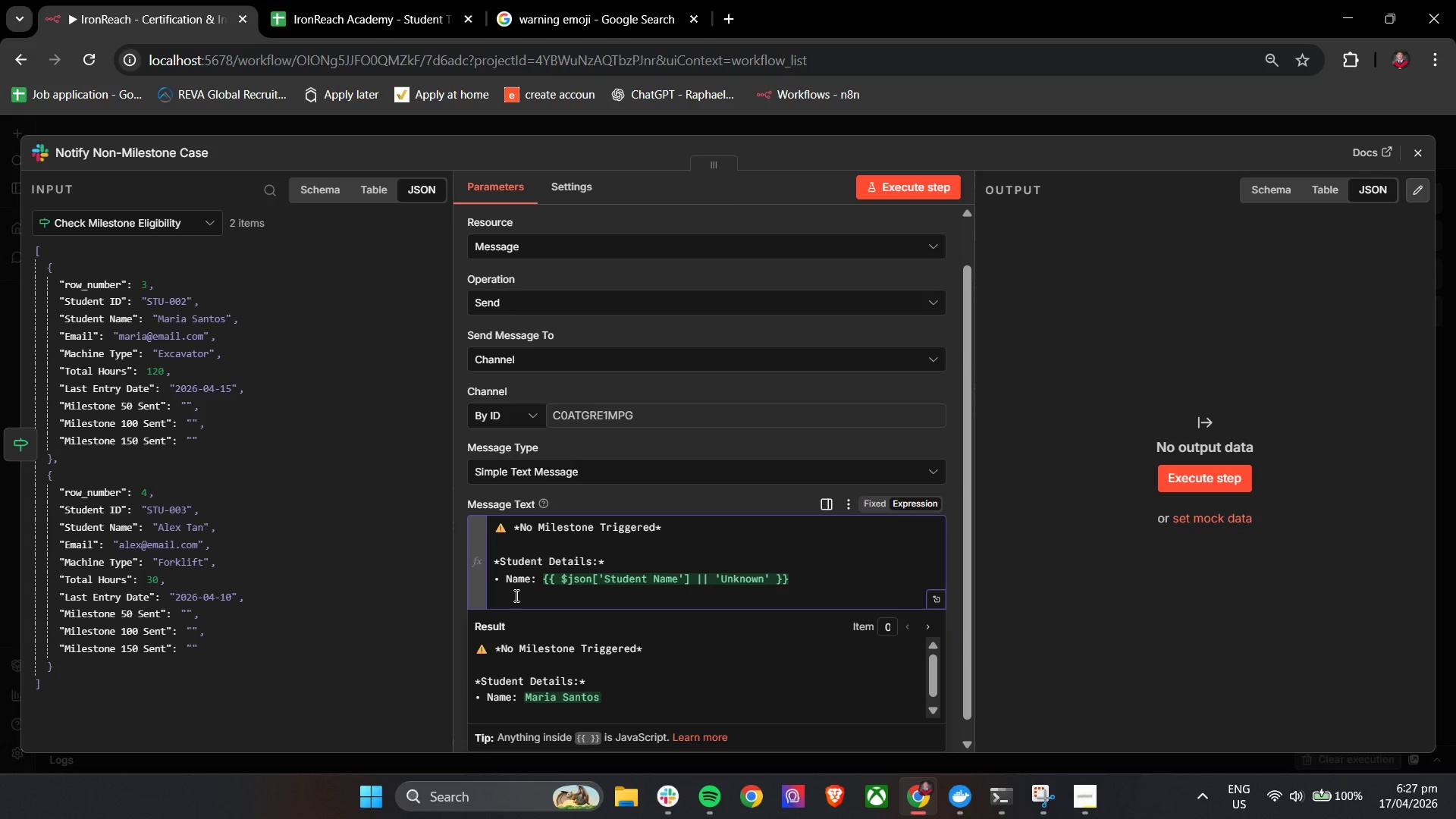 
key(Shift+ShiftLeft)
 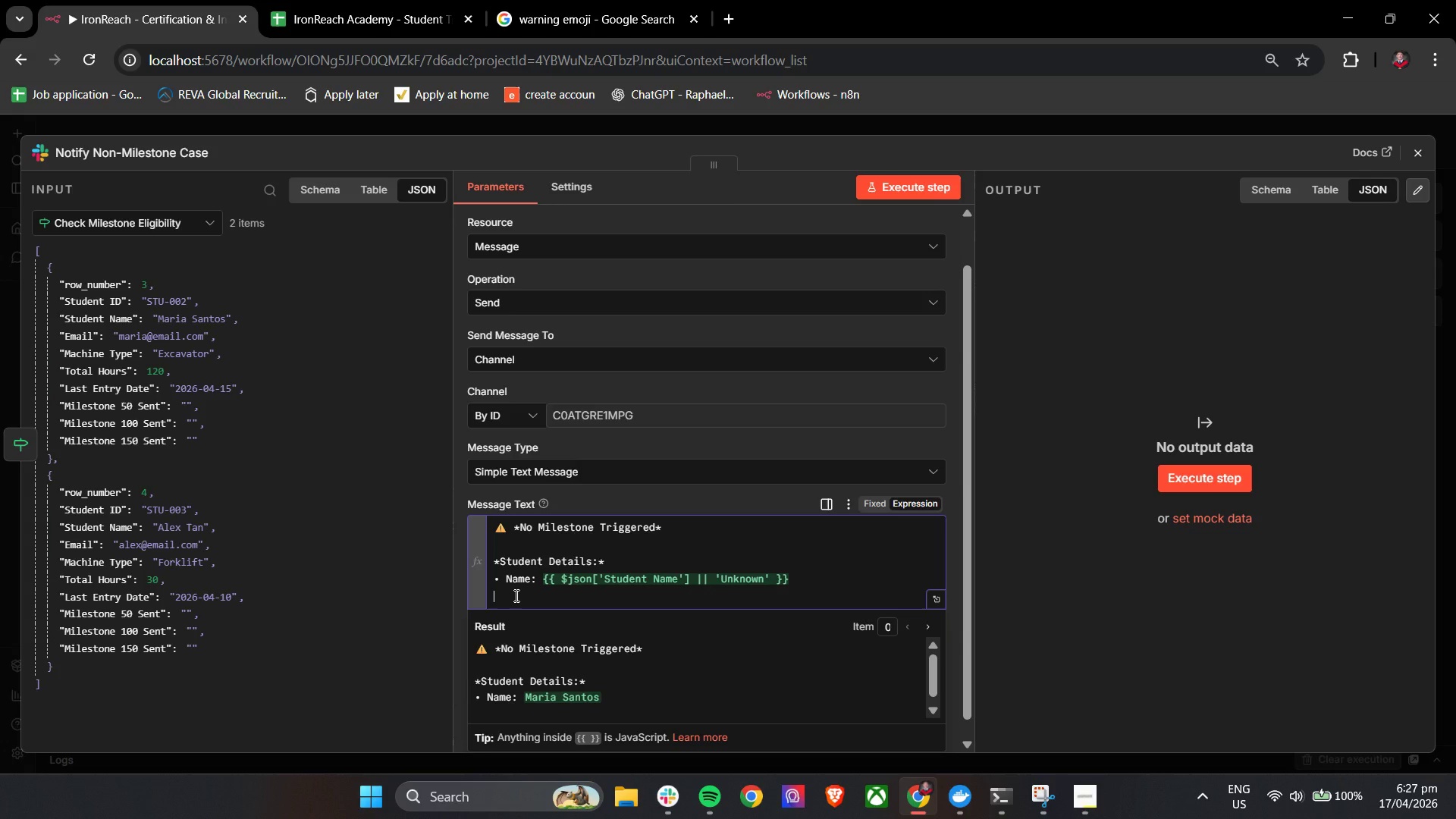 
key(Control+V)
 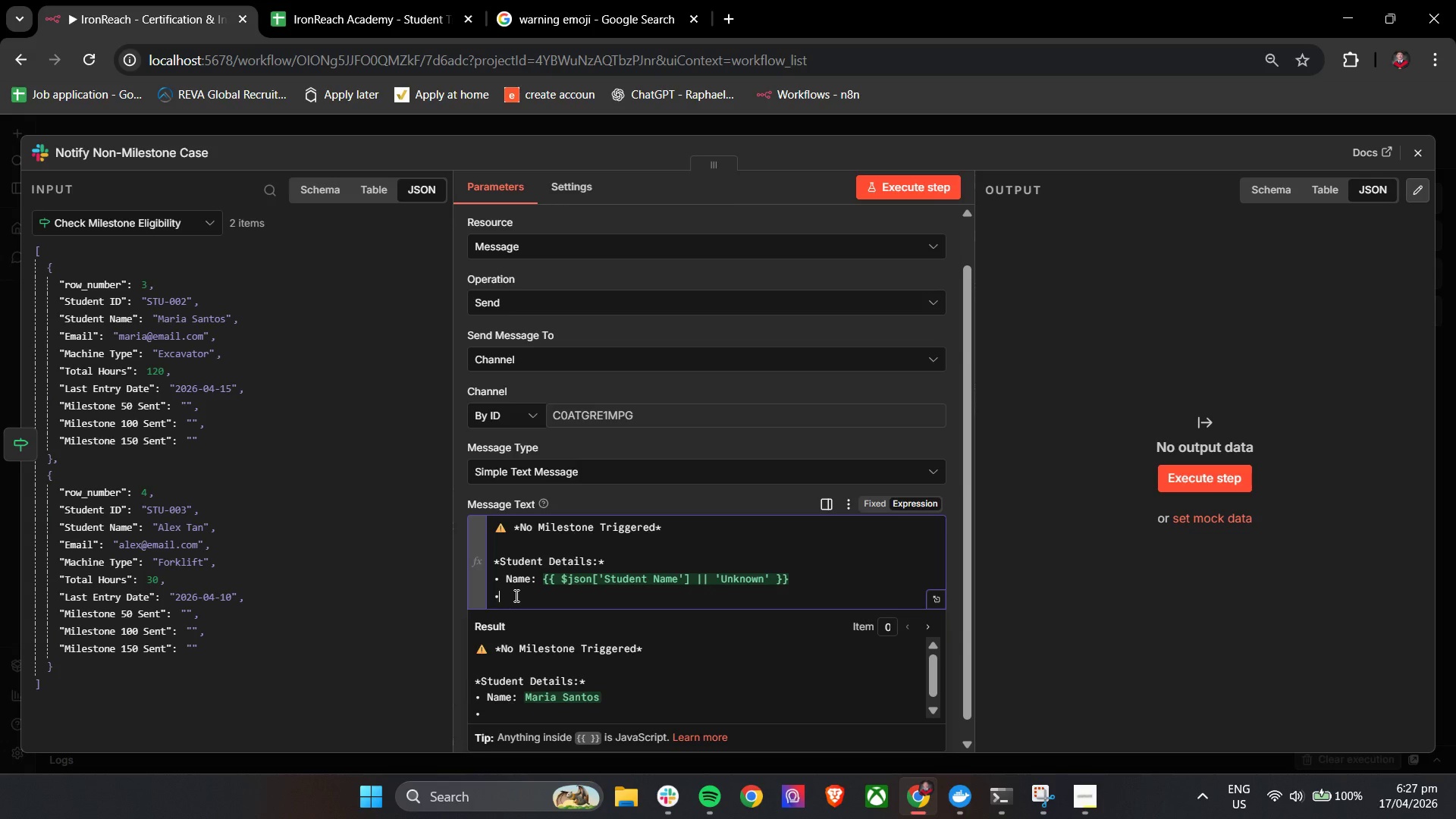 
type( ID: {{)
 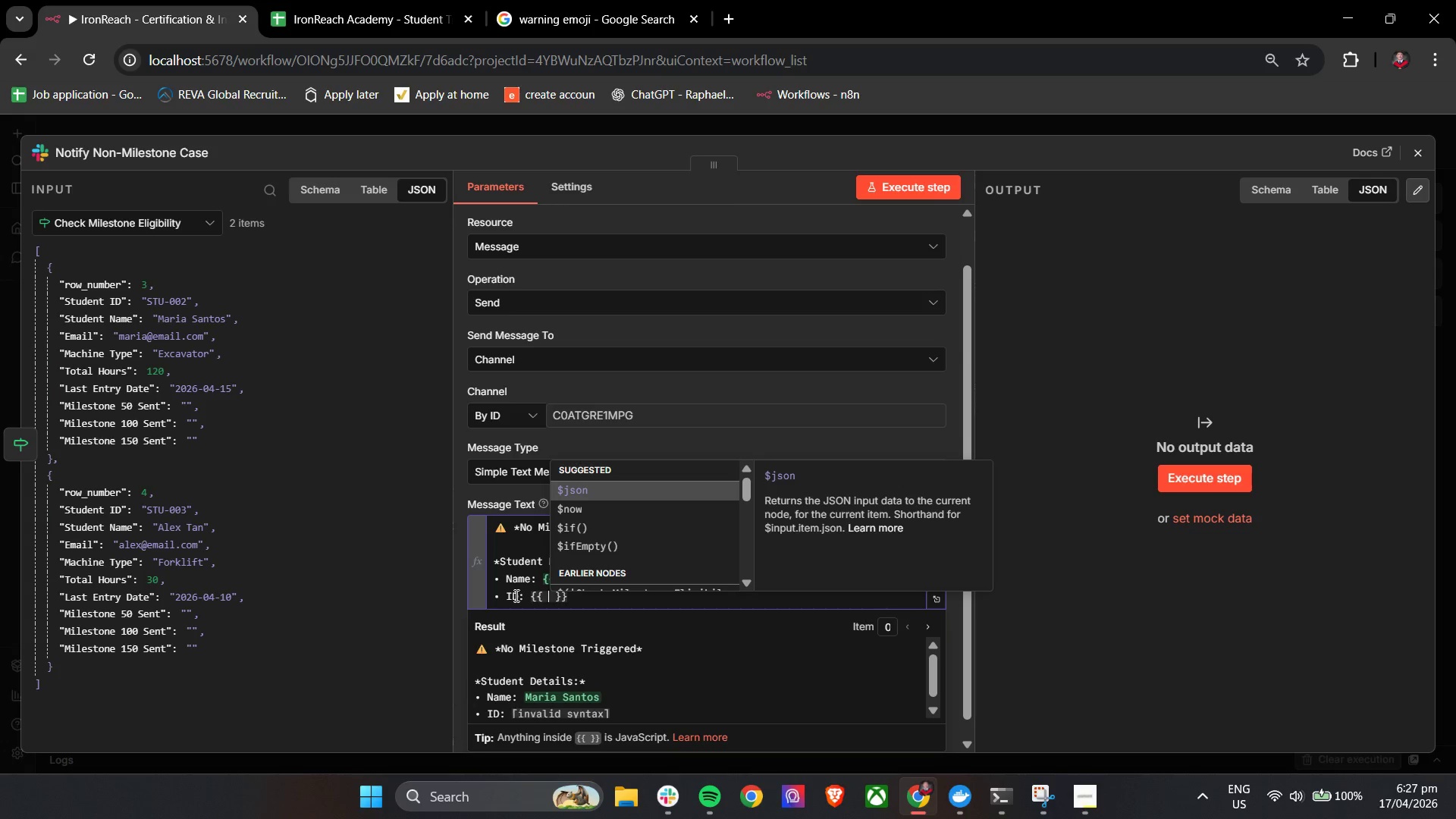 
key(Enter)
 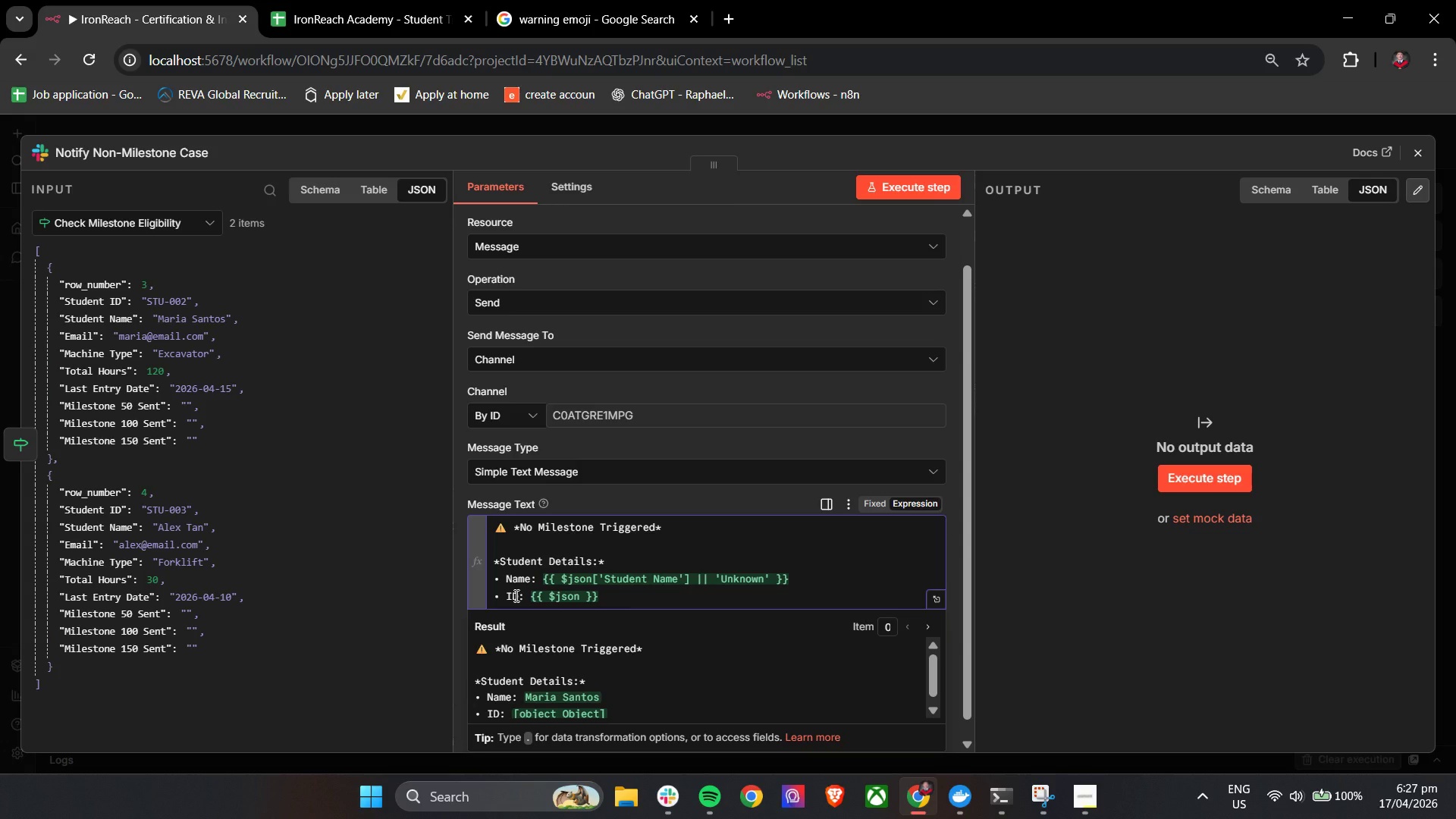 
key(BracketLeft)
 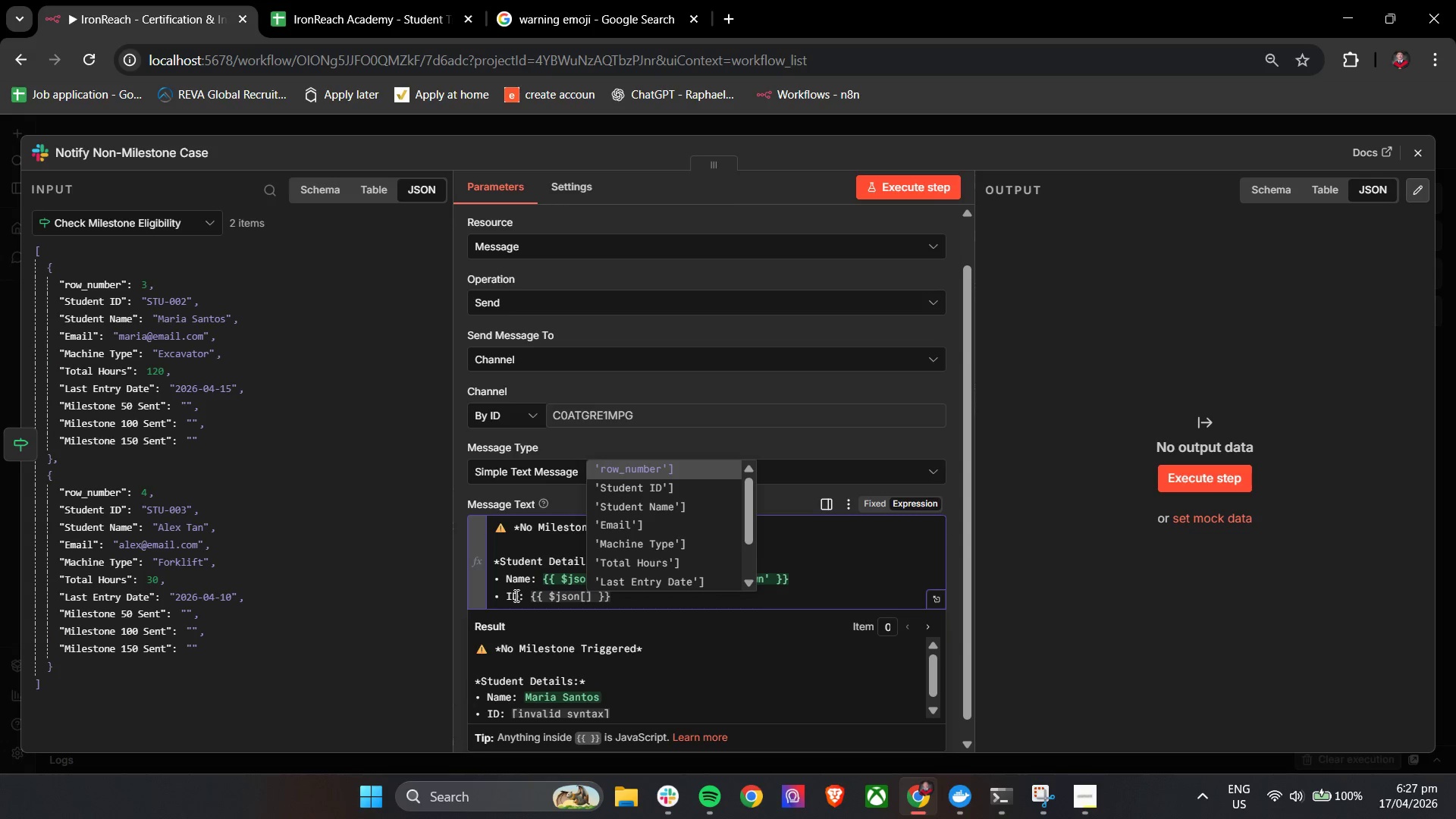 
key(ArrowDown)
 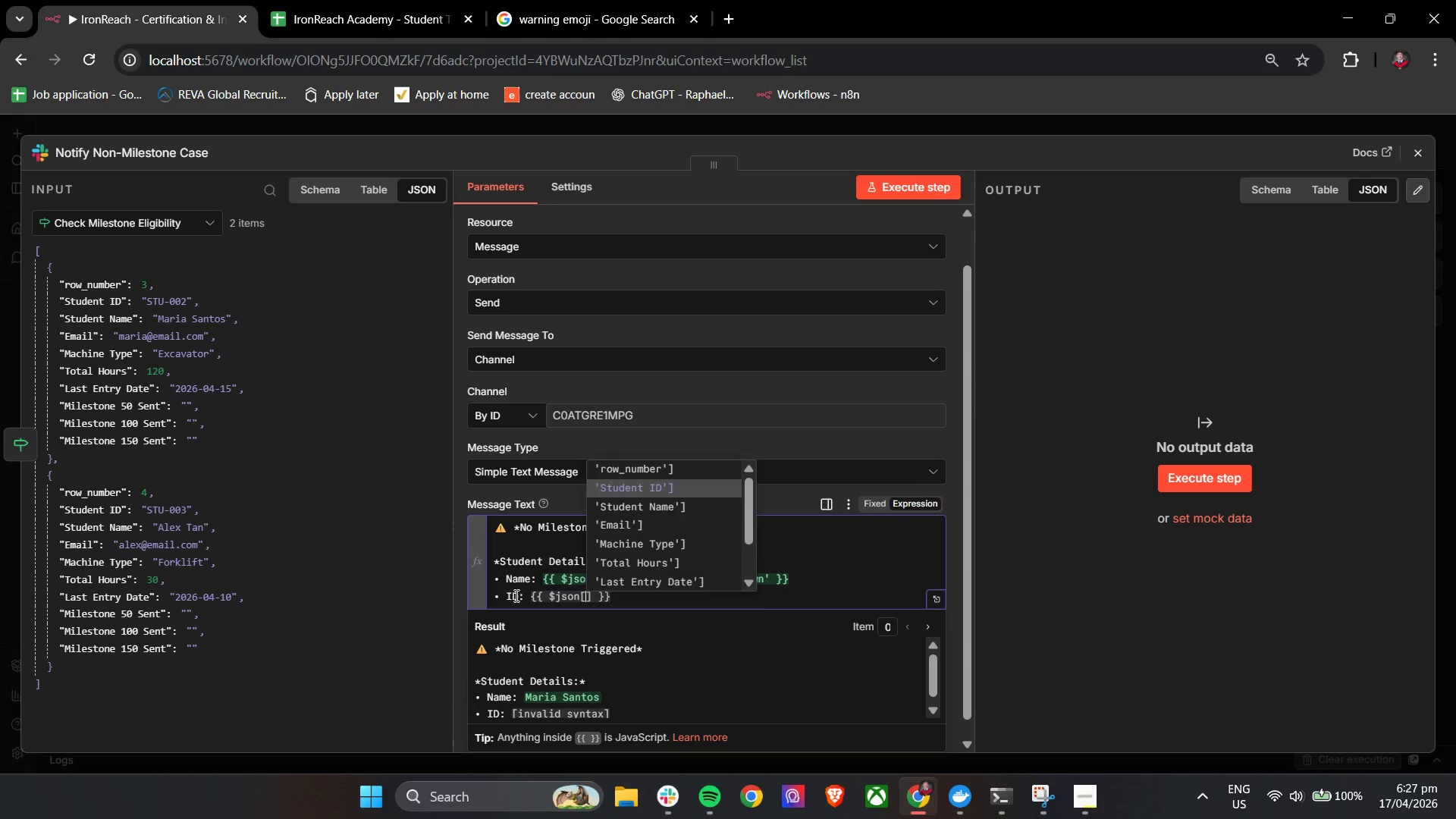 
key(Enter)
 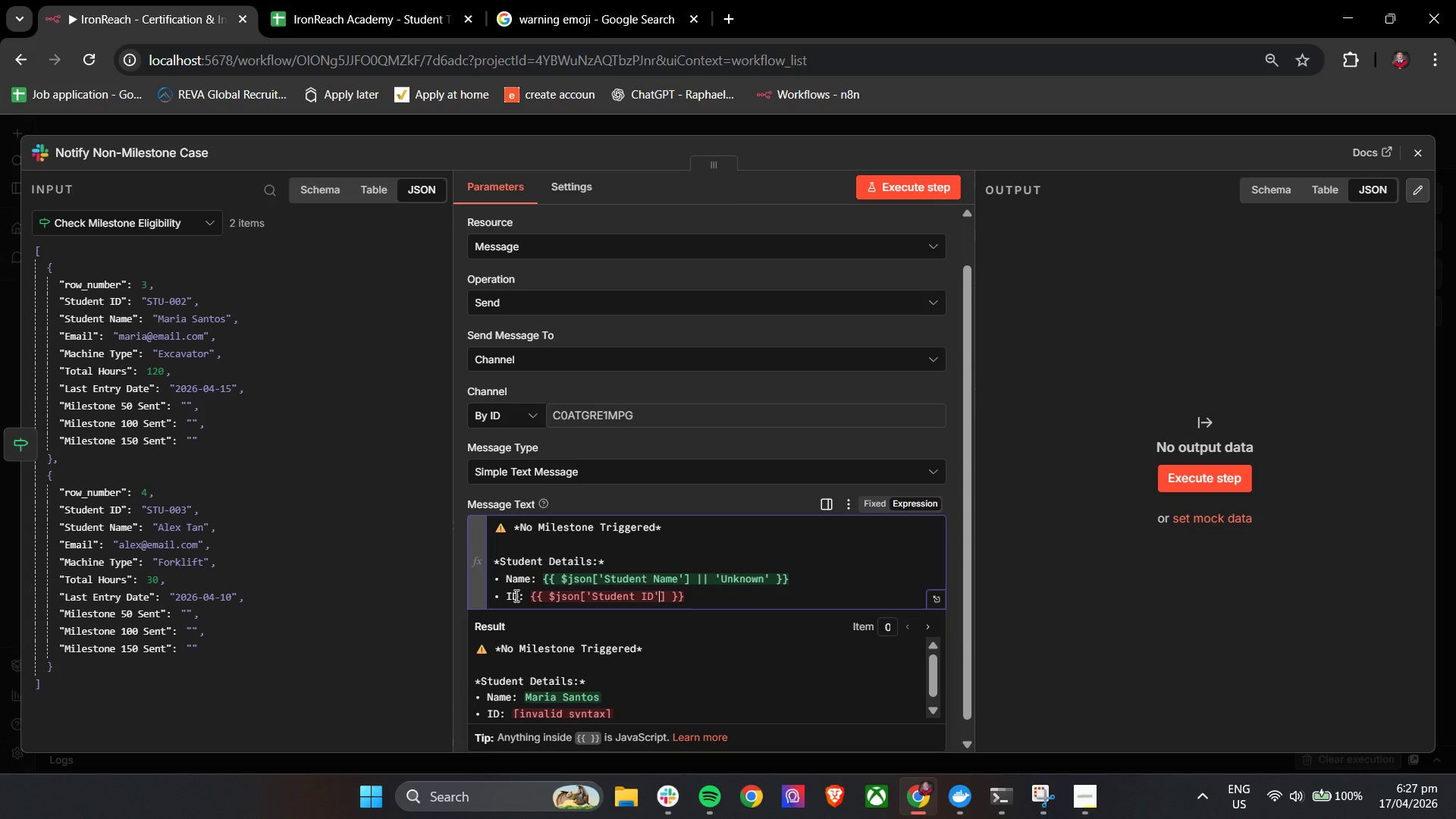 
key(Backspace)
 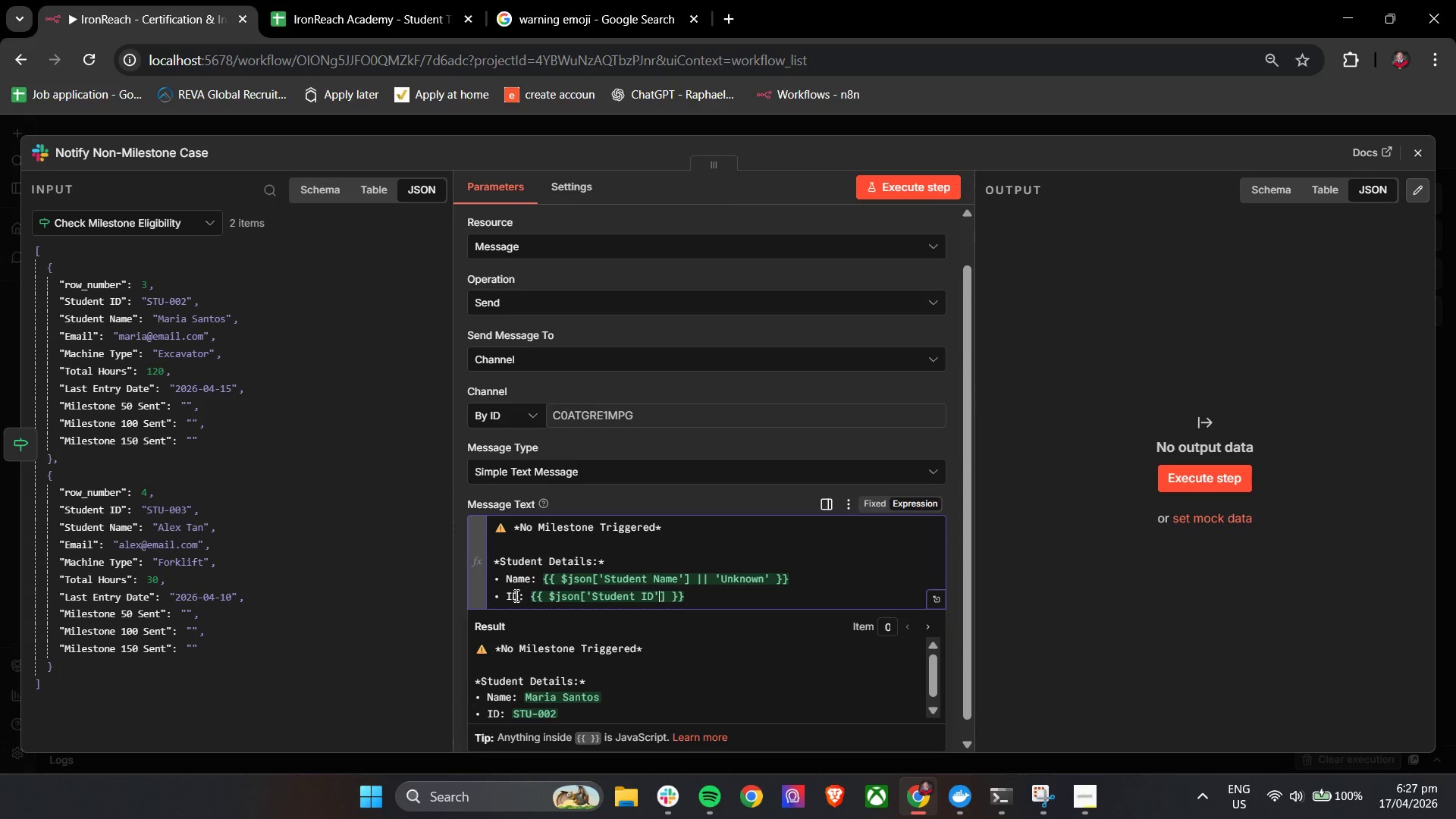 
key(ArrowDown)
 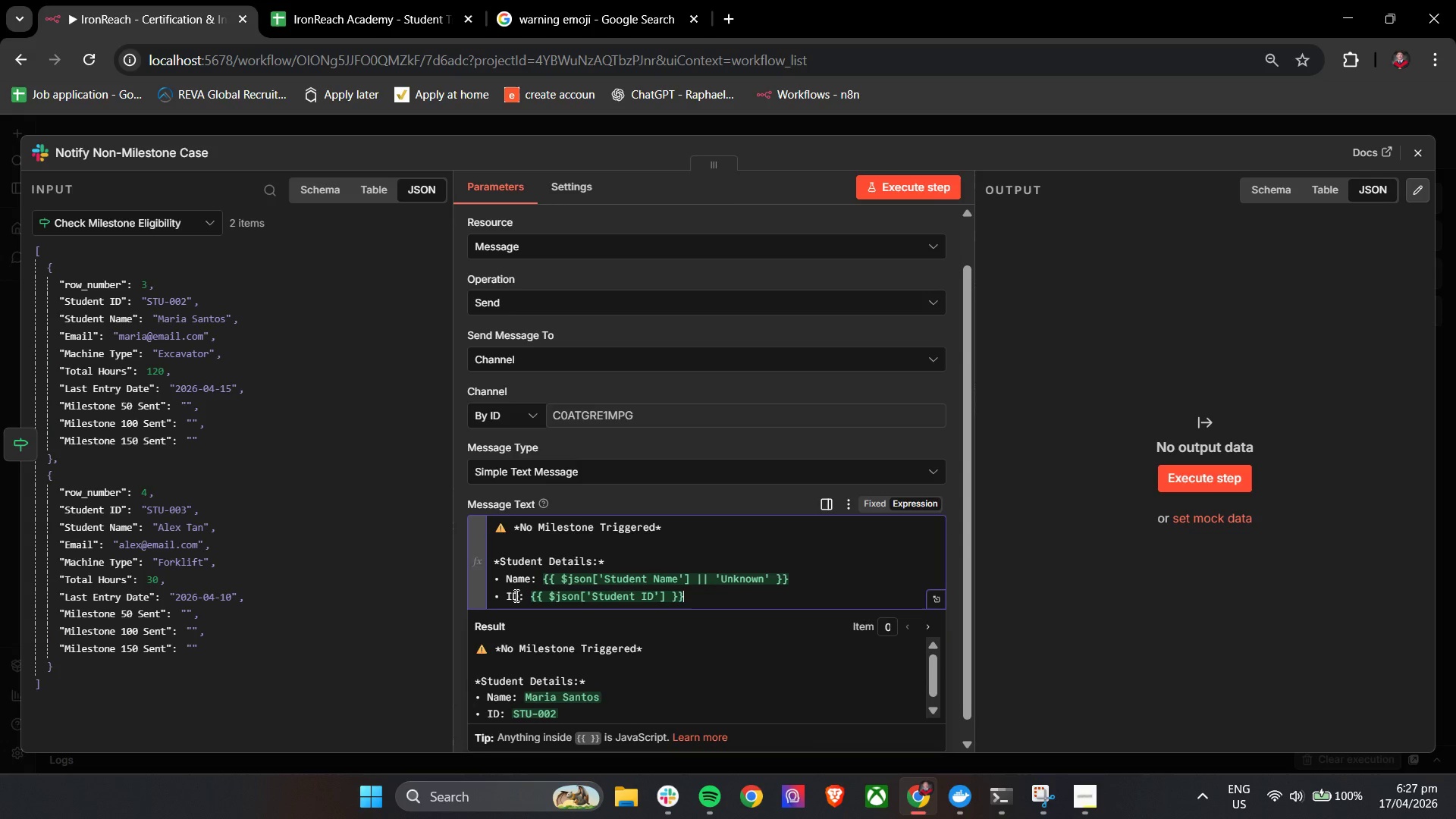 
key(Enter)
 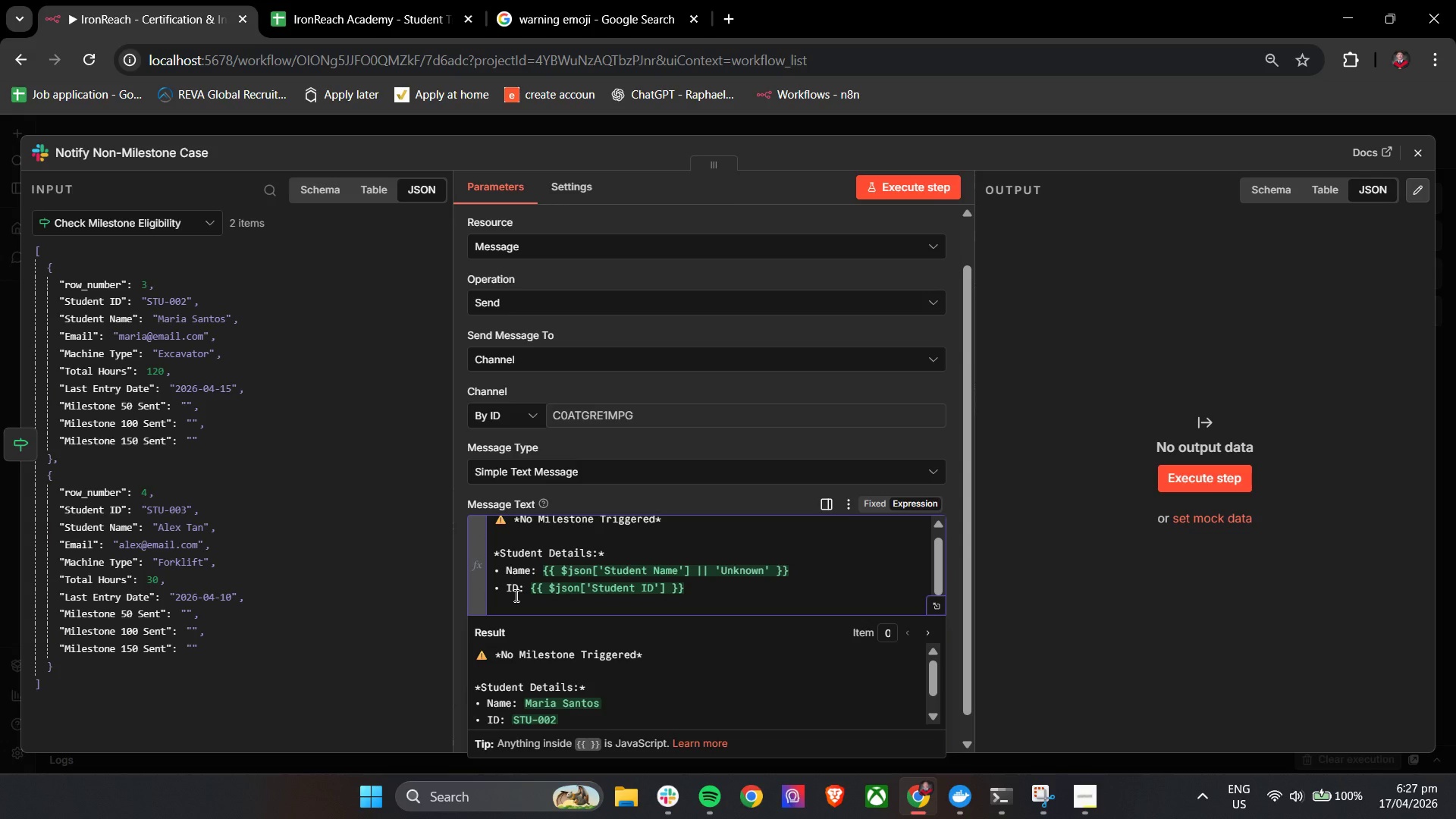 
key(Control+V)
 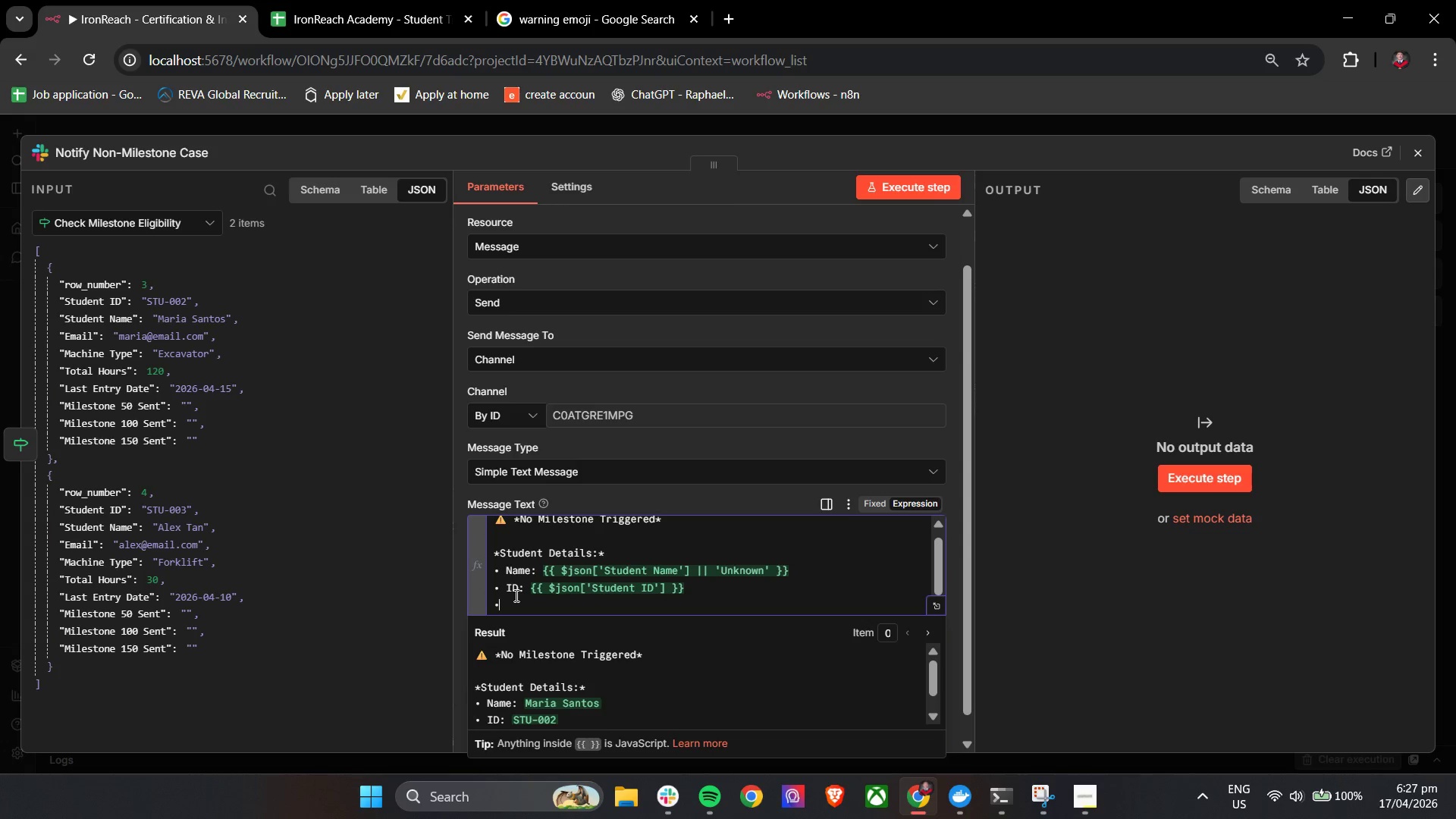 
type( machin)
key(Backspace)
key(Backspace)
key(Backspace)
key(Backspace)
key(Backspace)
key(Backspace)
type(Machine: {{)
 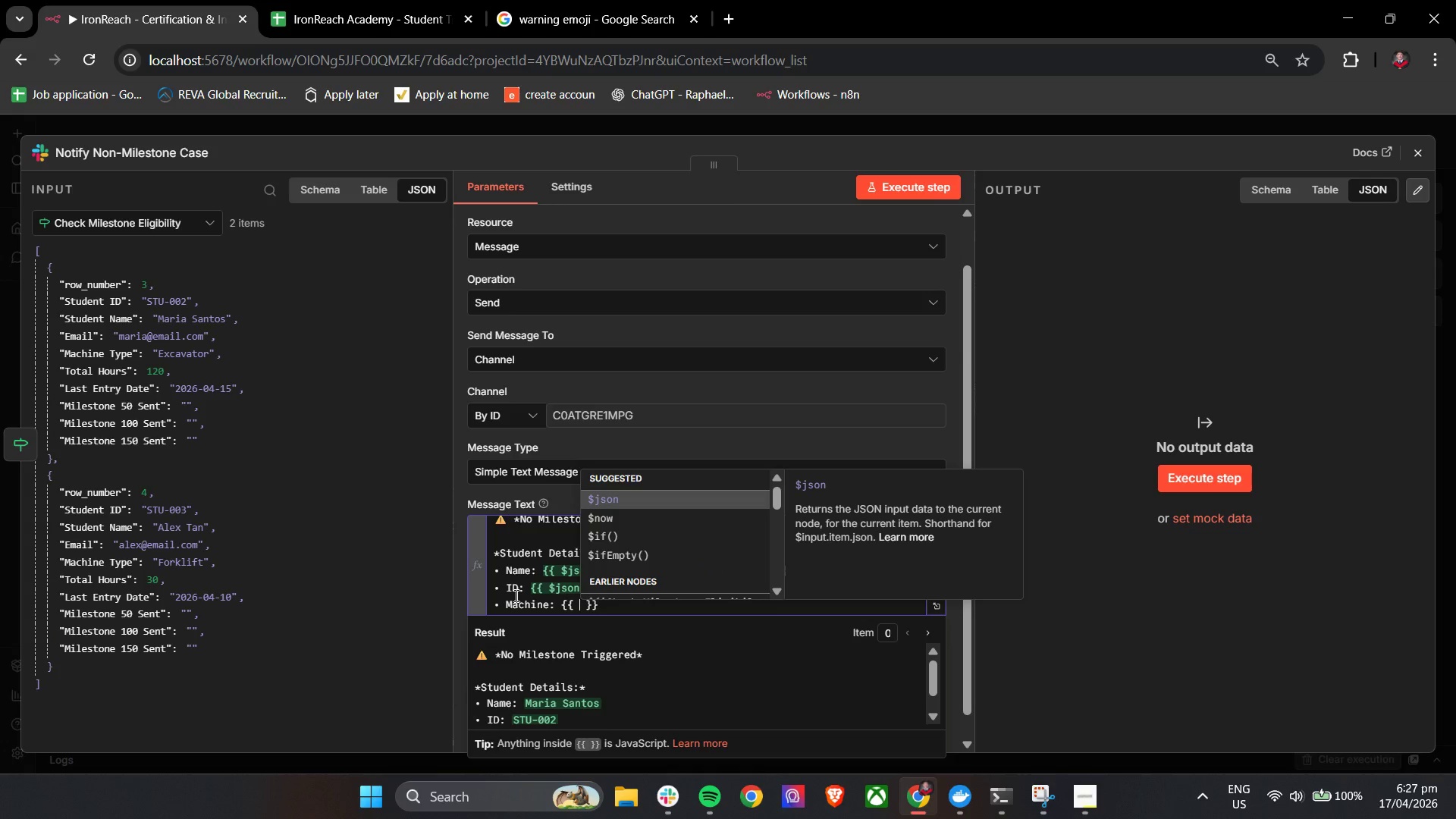 
key(Enter)
 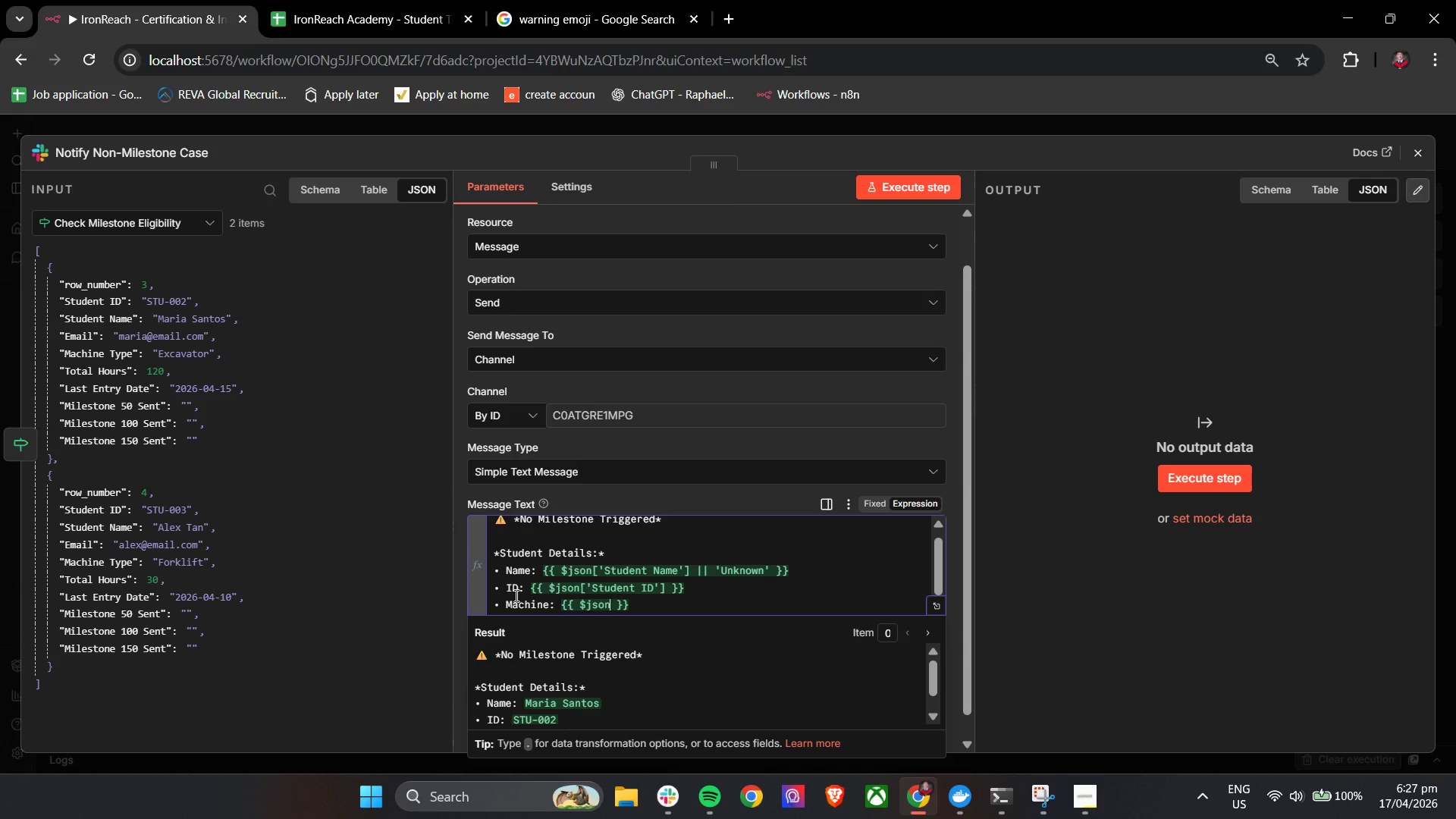 
wait(5.02)
 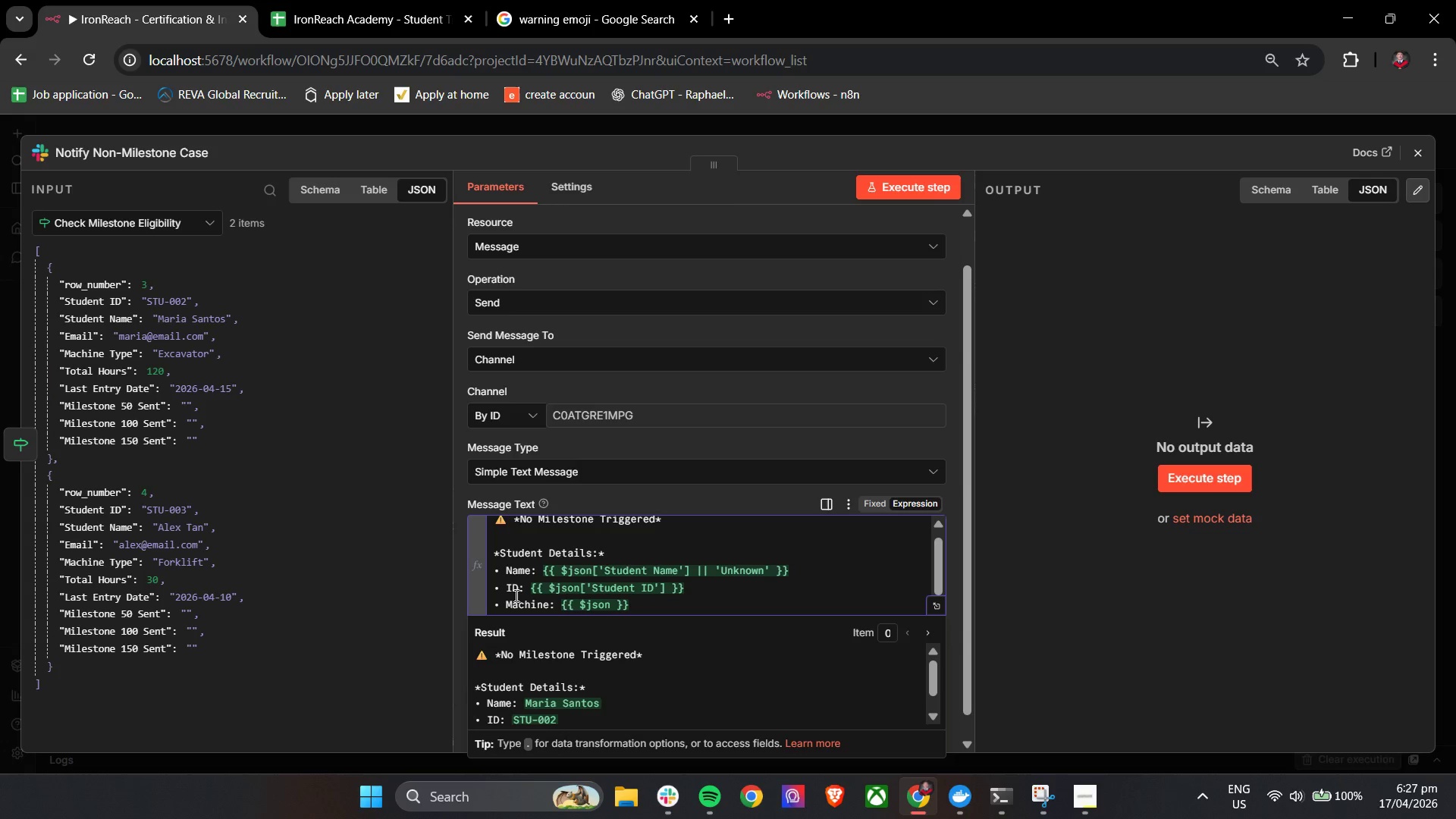 
key(BracketLeft)
 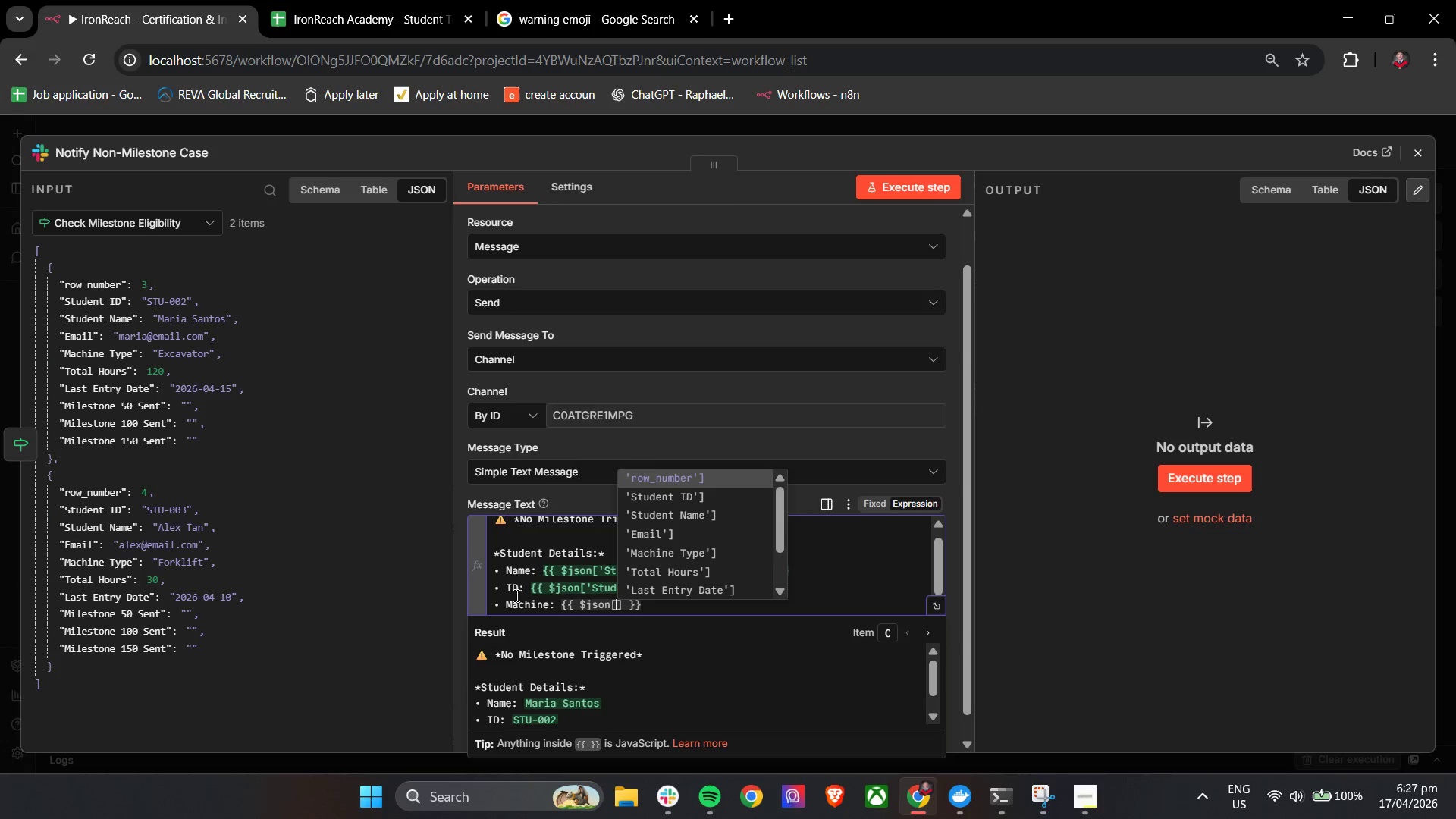 
key(ArrowDown)
 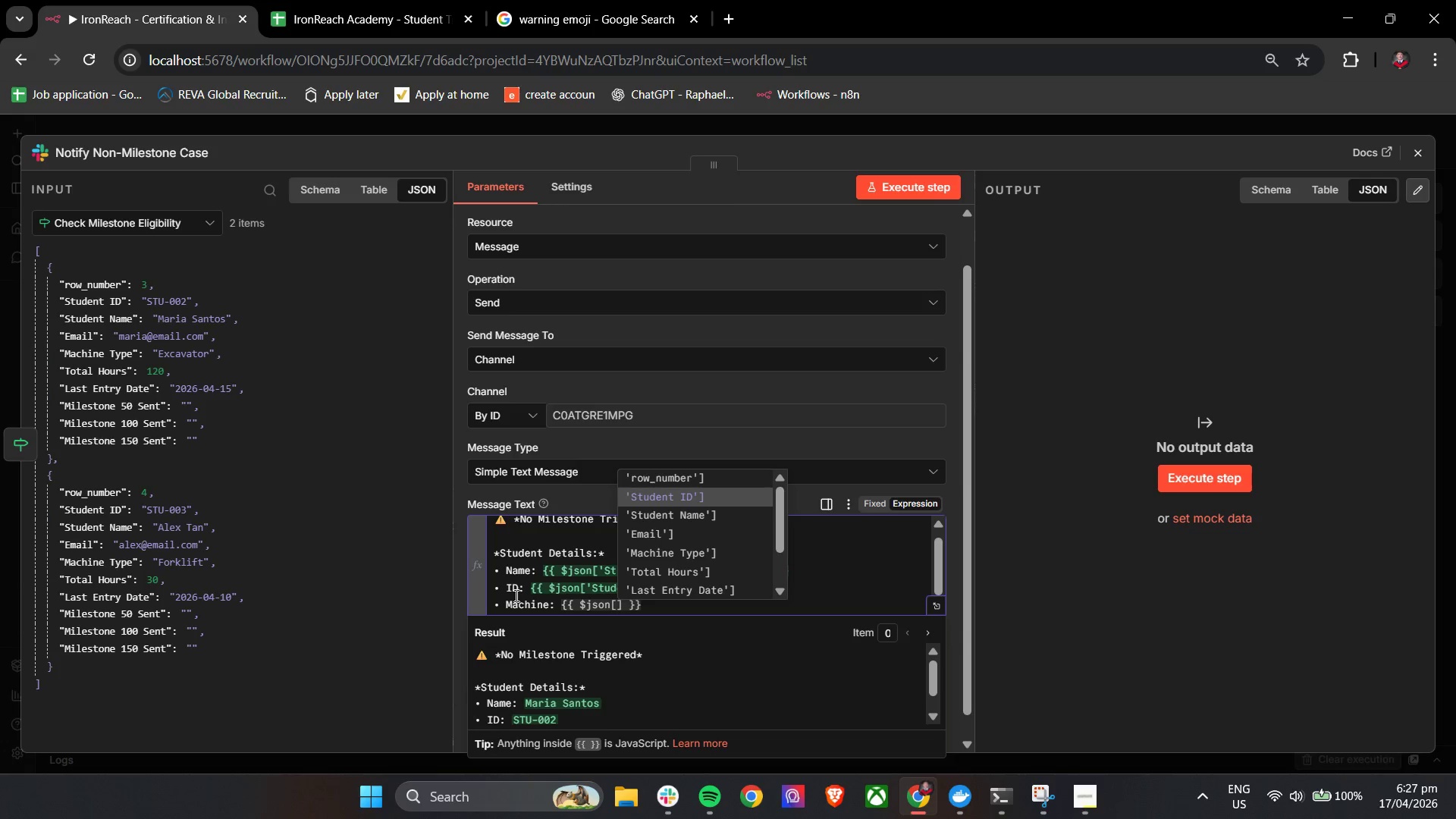 
key(ArrowDown)
 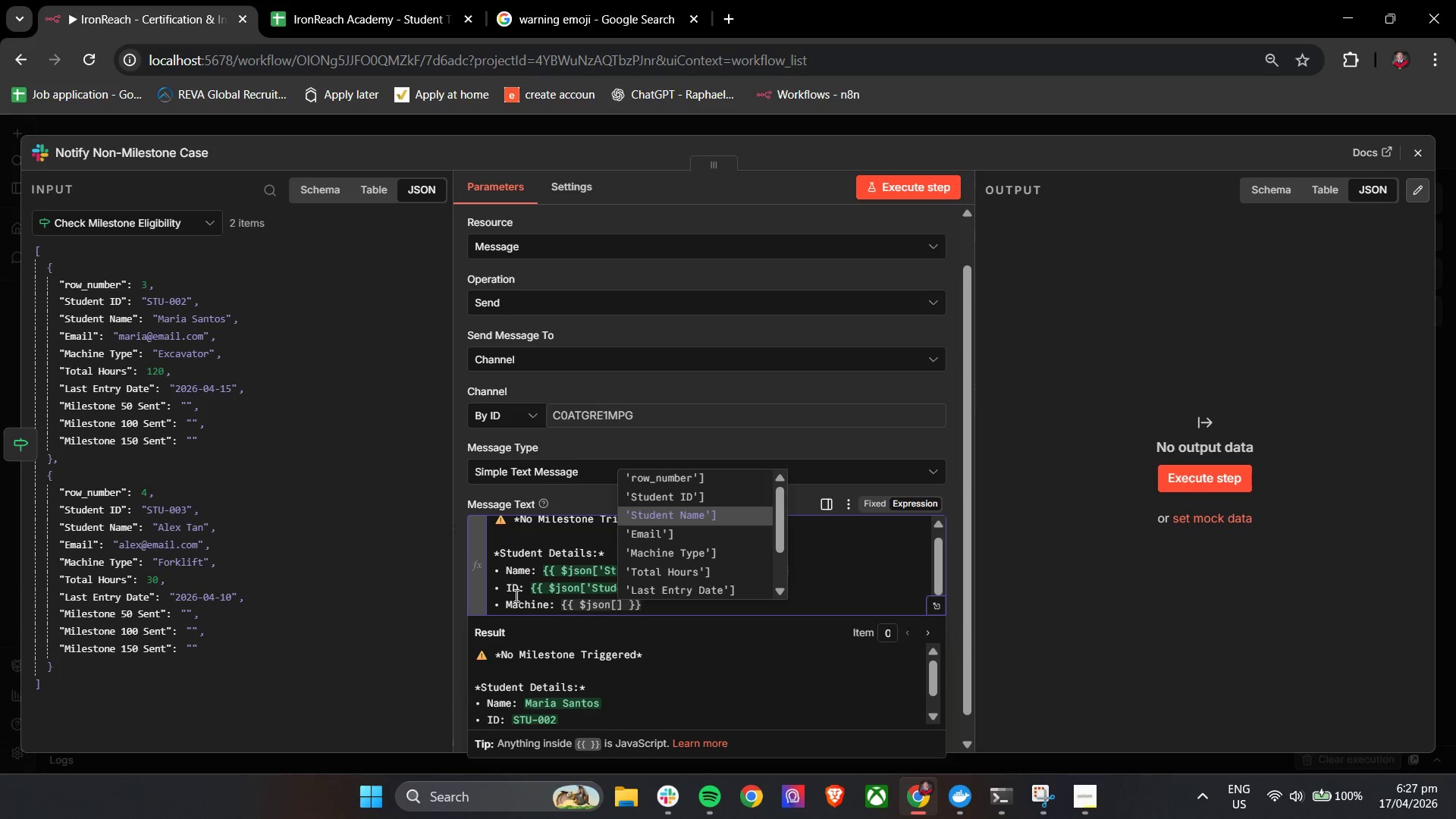 
key(ArrowDown)
 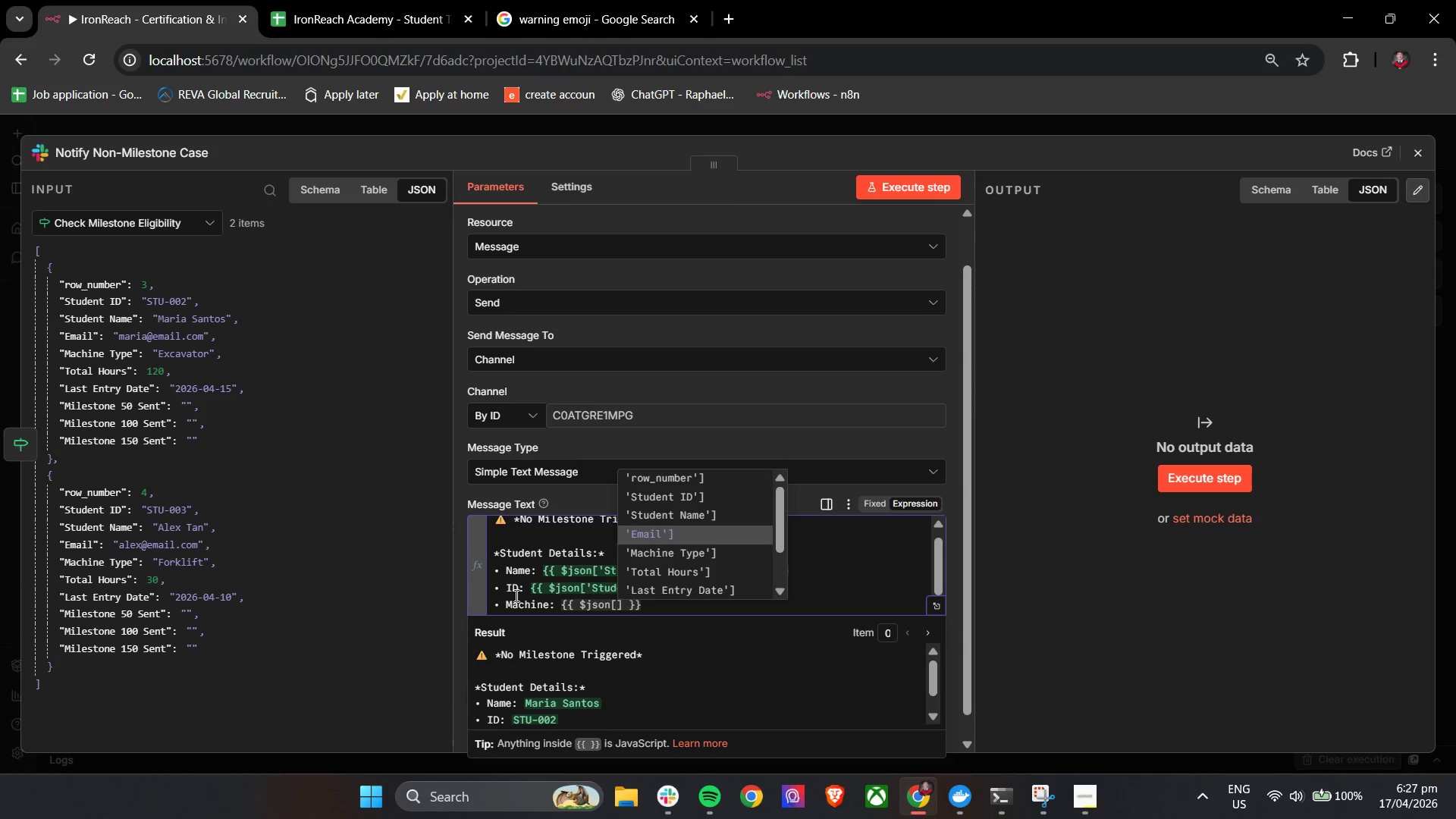 
key(ArrowDown)
 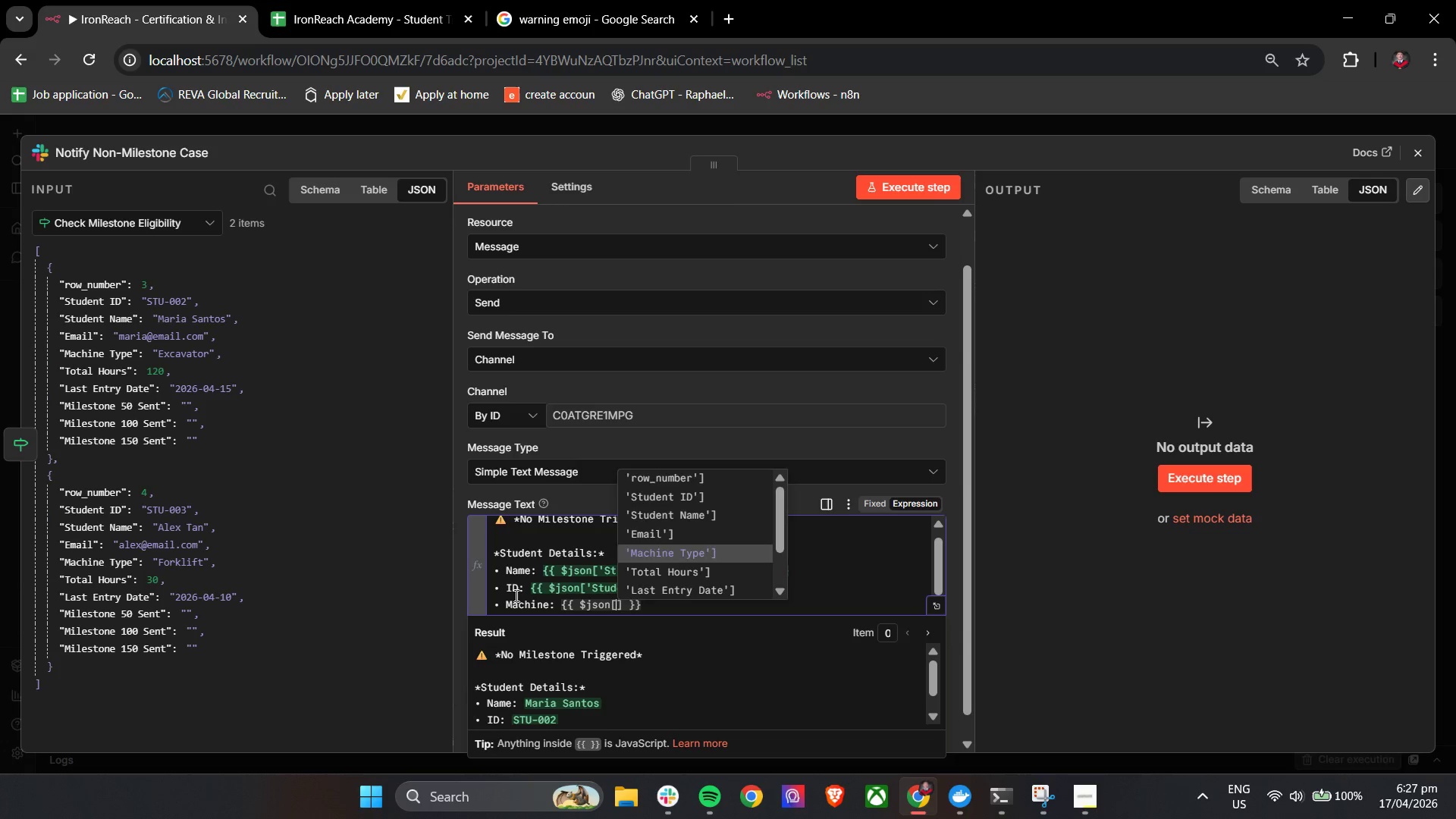 
key(Enter)
 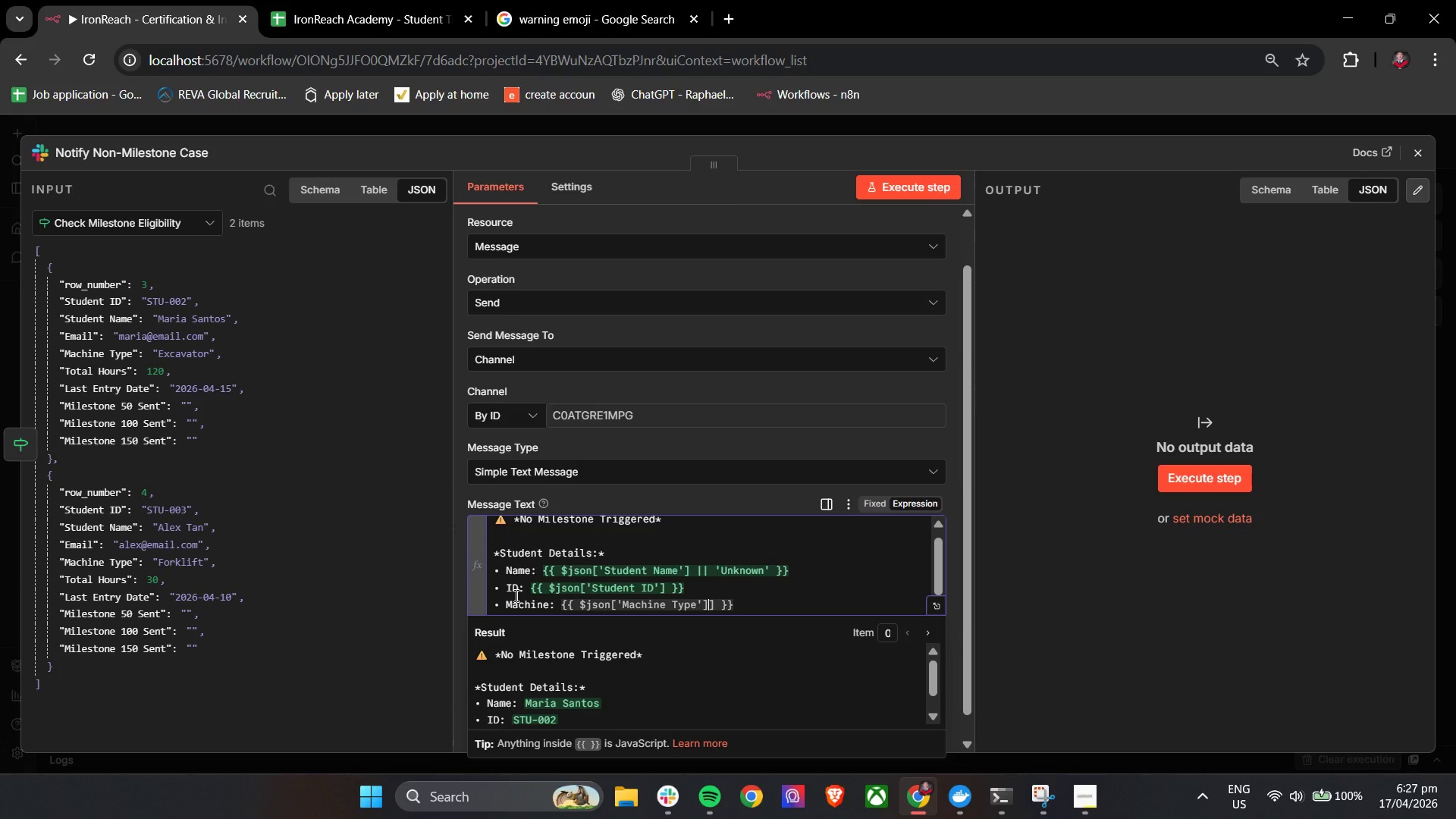 
key(Backspace)
 